 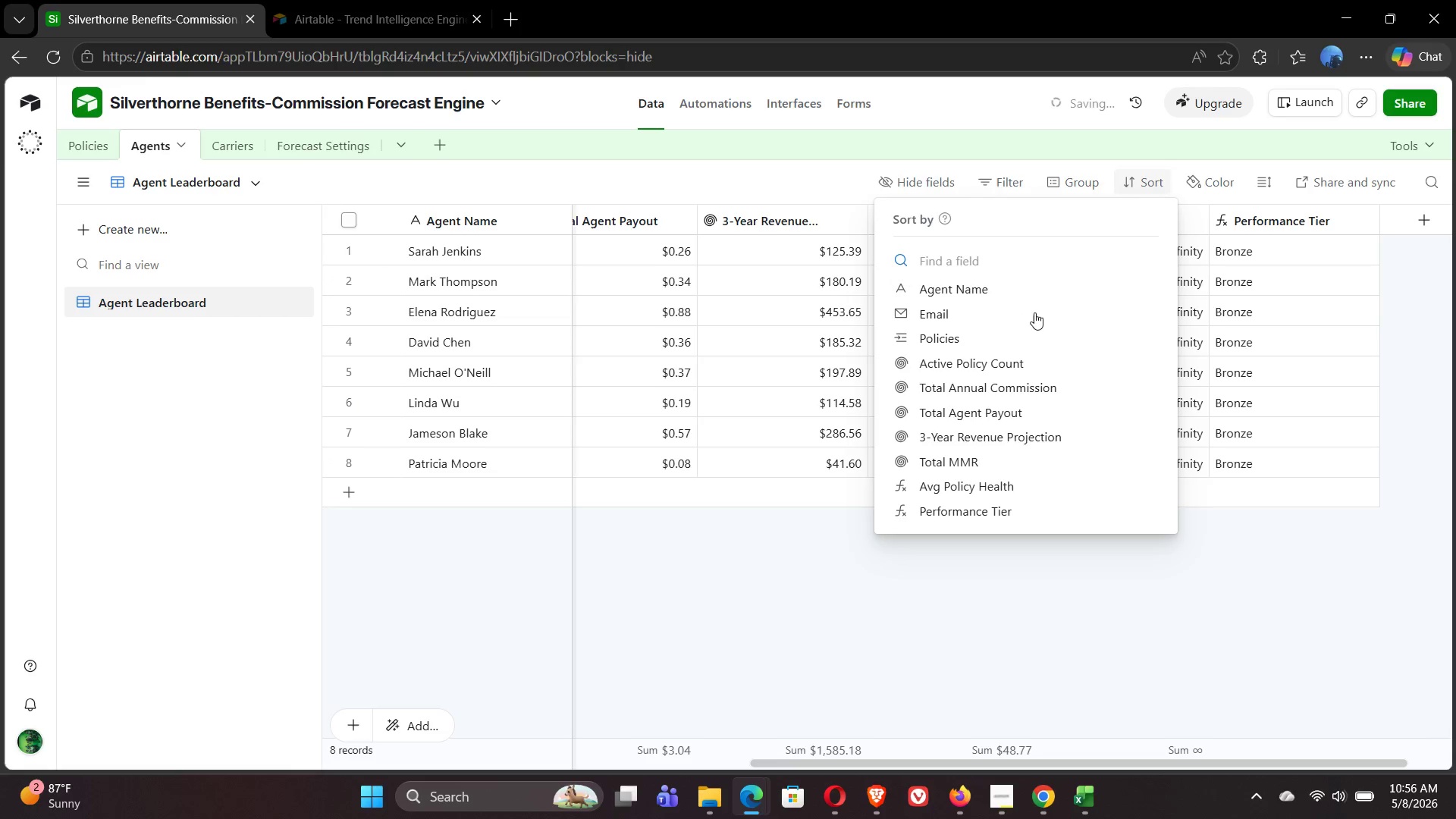 
left_click([990, 384])
 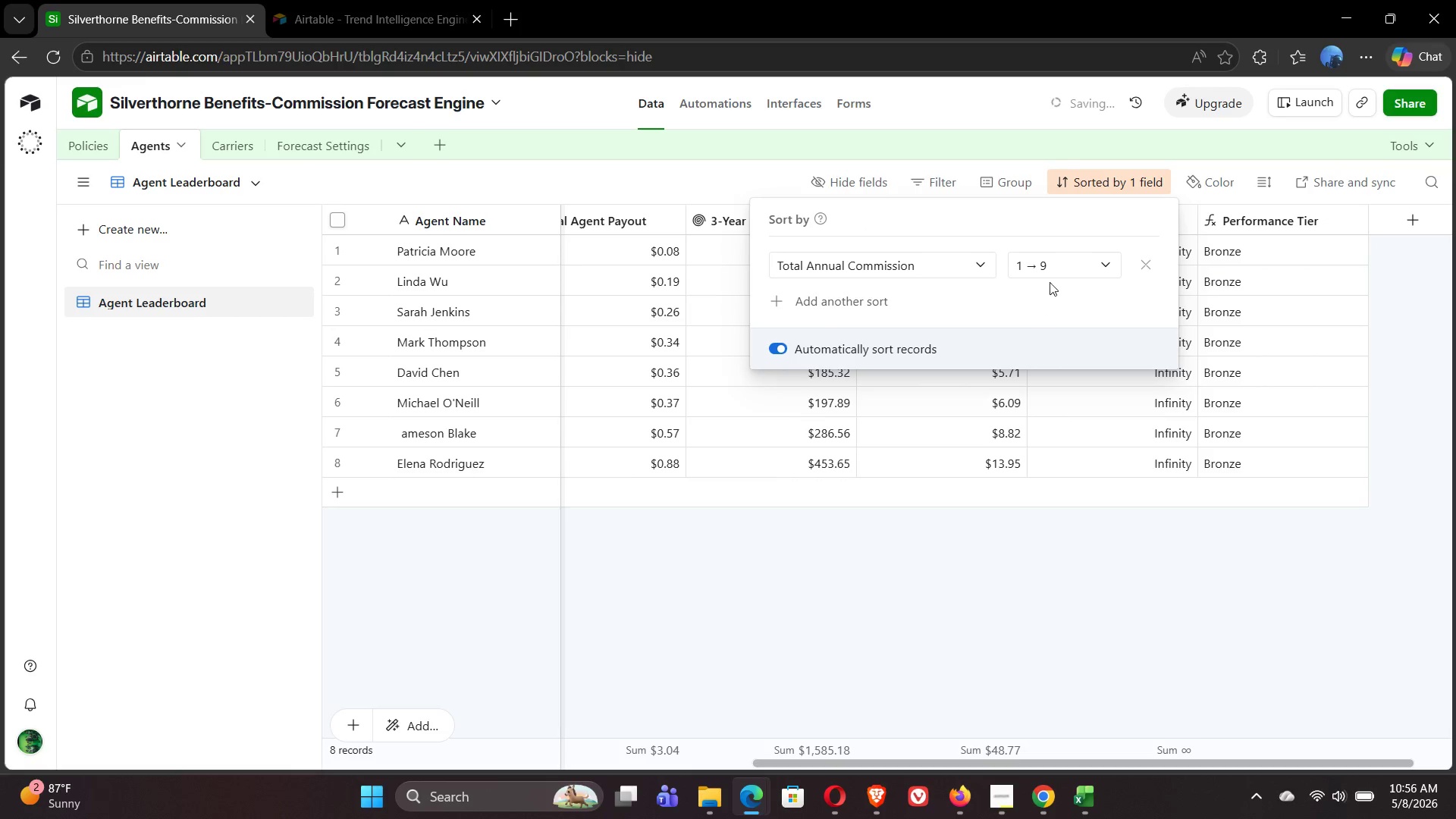 
left_click([1087, 260])
 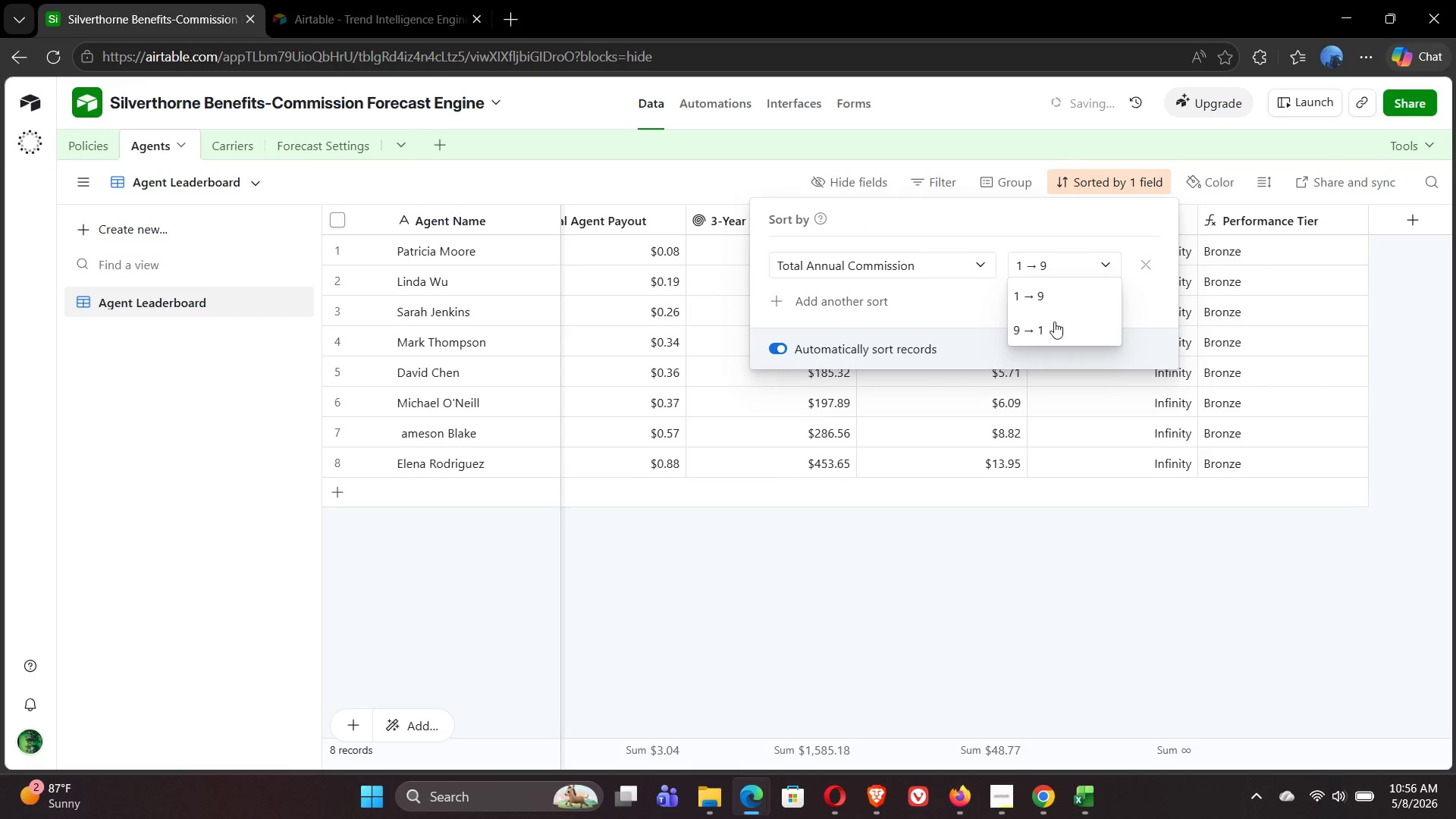 
left_click([1052, 326])
 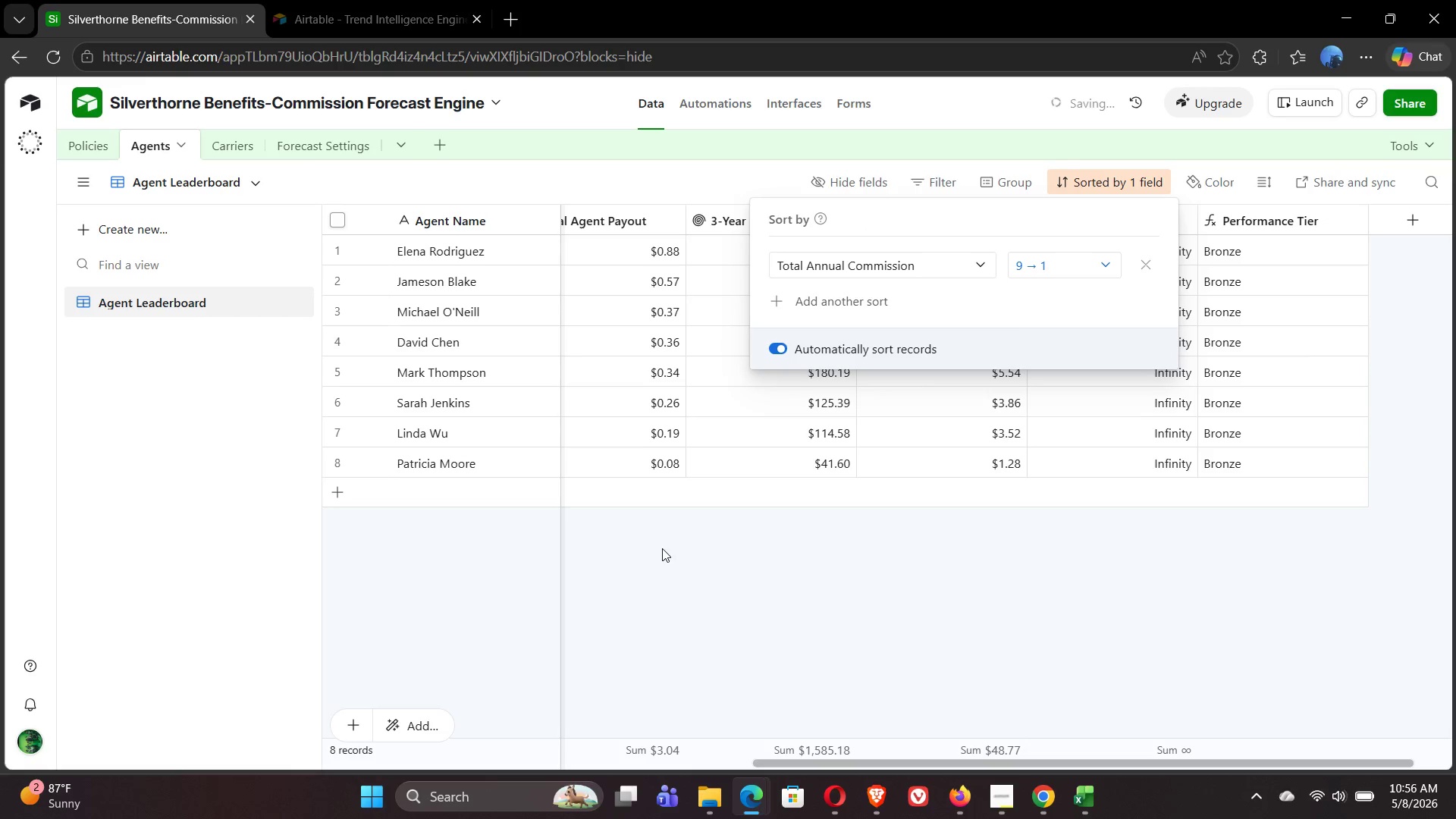 
wait(8.16)
 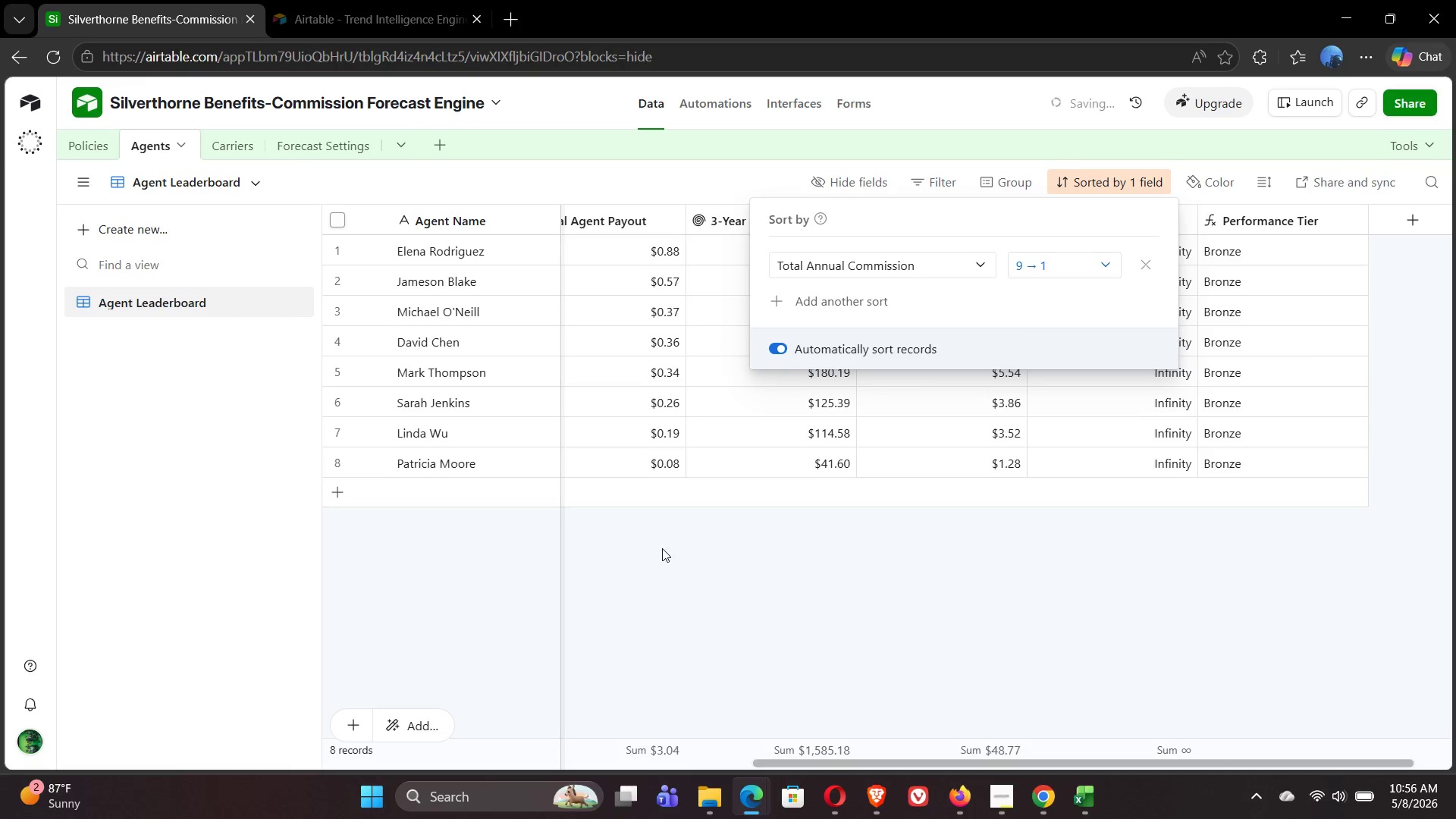 
left_click([858, 177])
 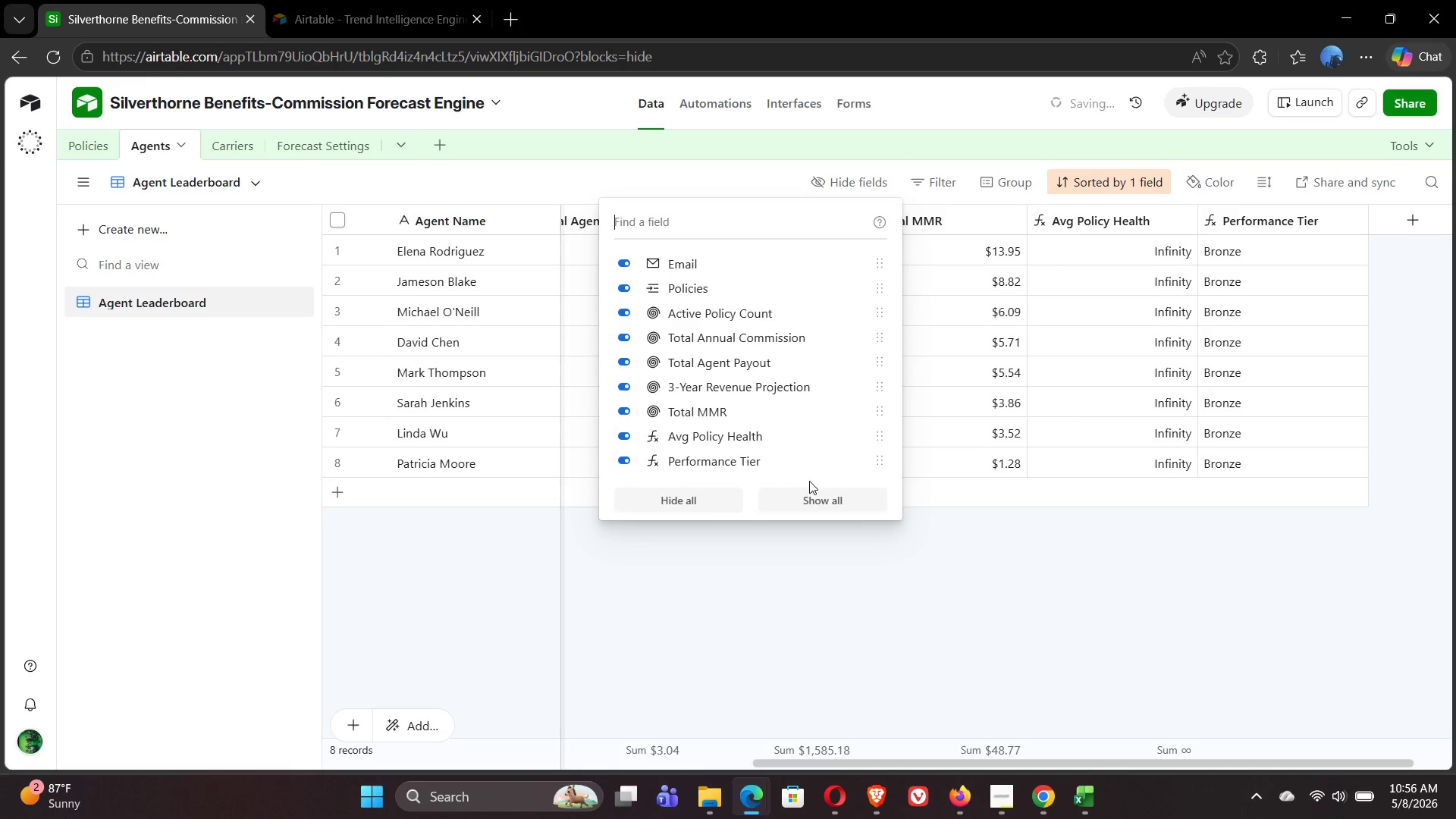 
left_click([683, 500])
 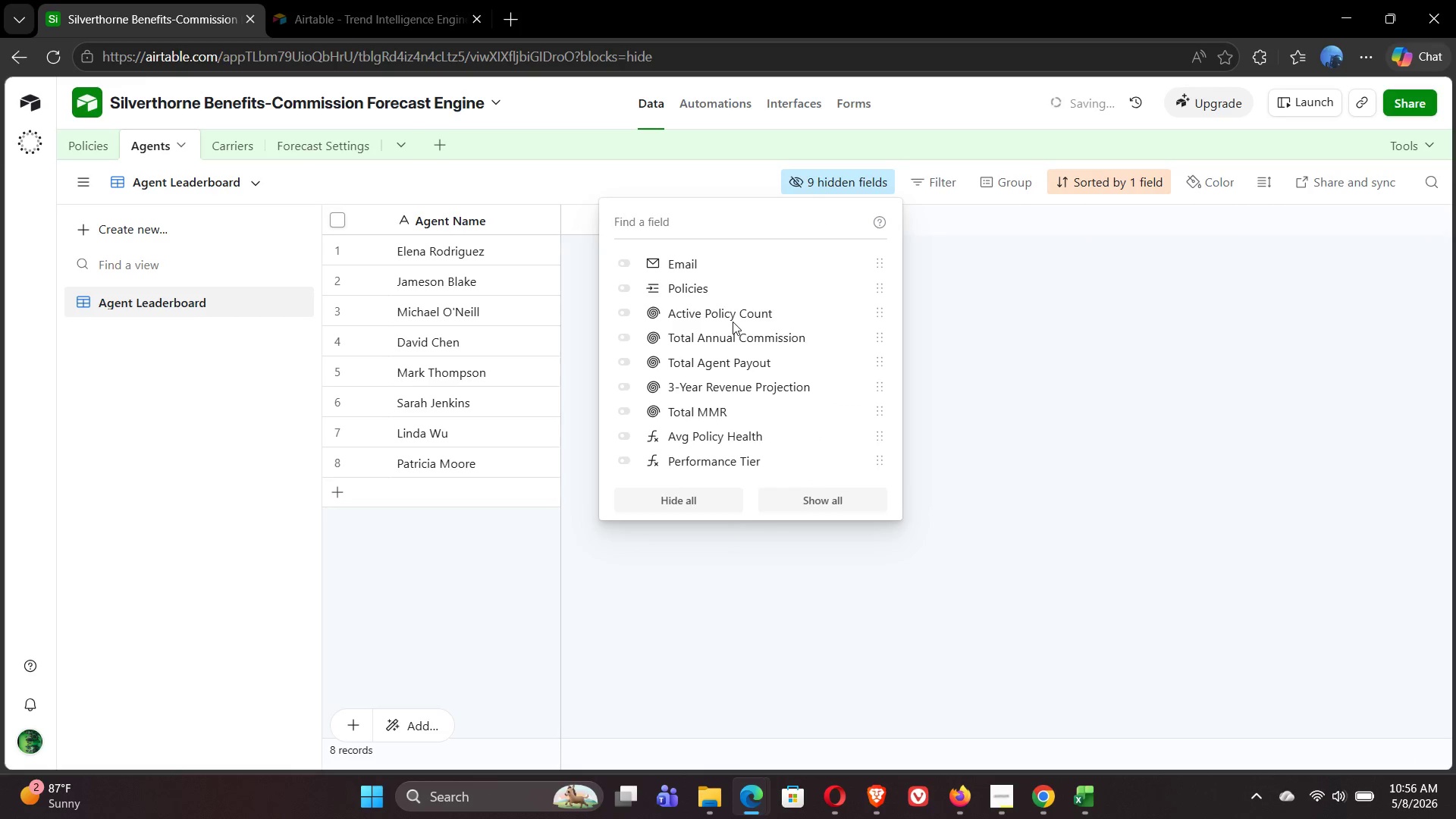 
wait(5.72)
 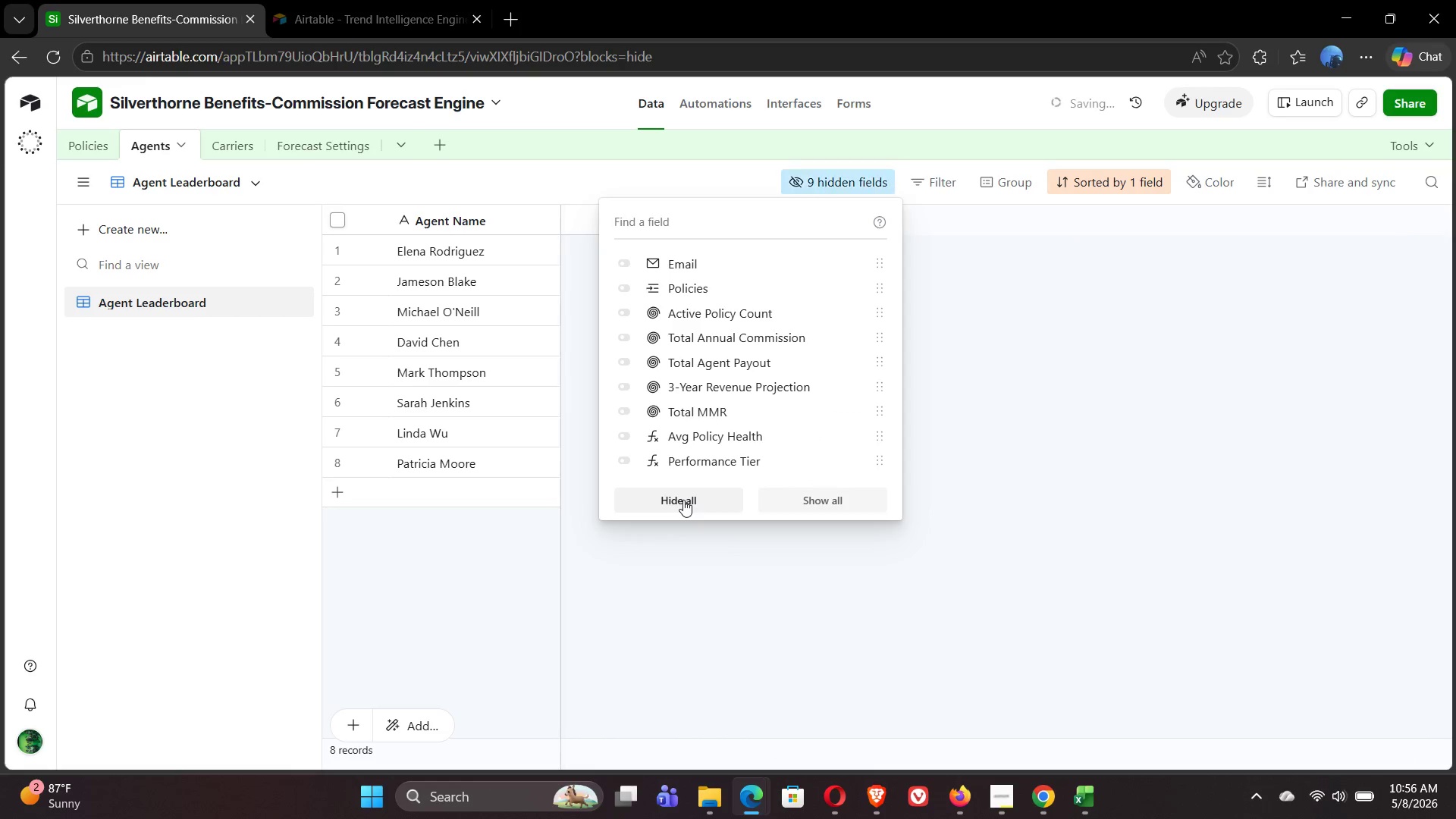 
left_click([625, 312])
 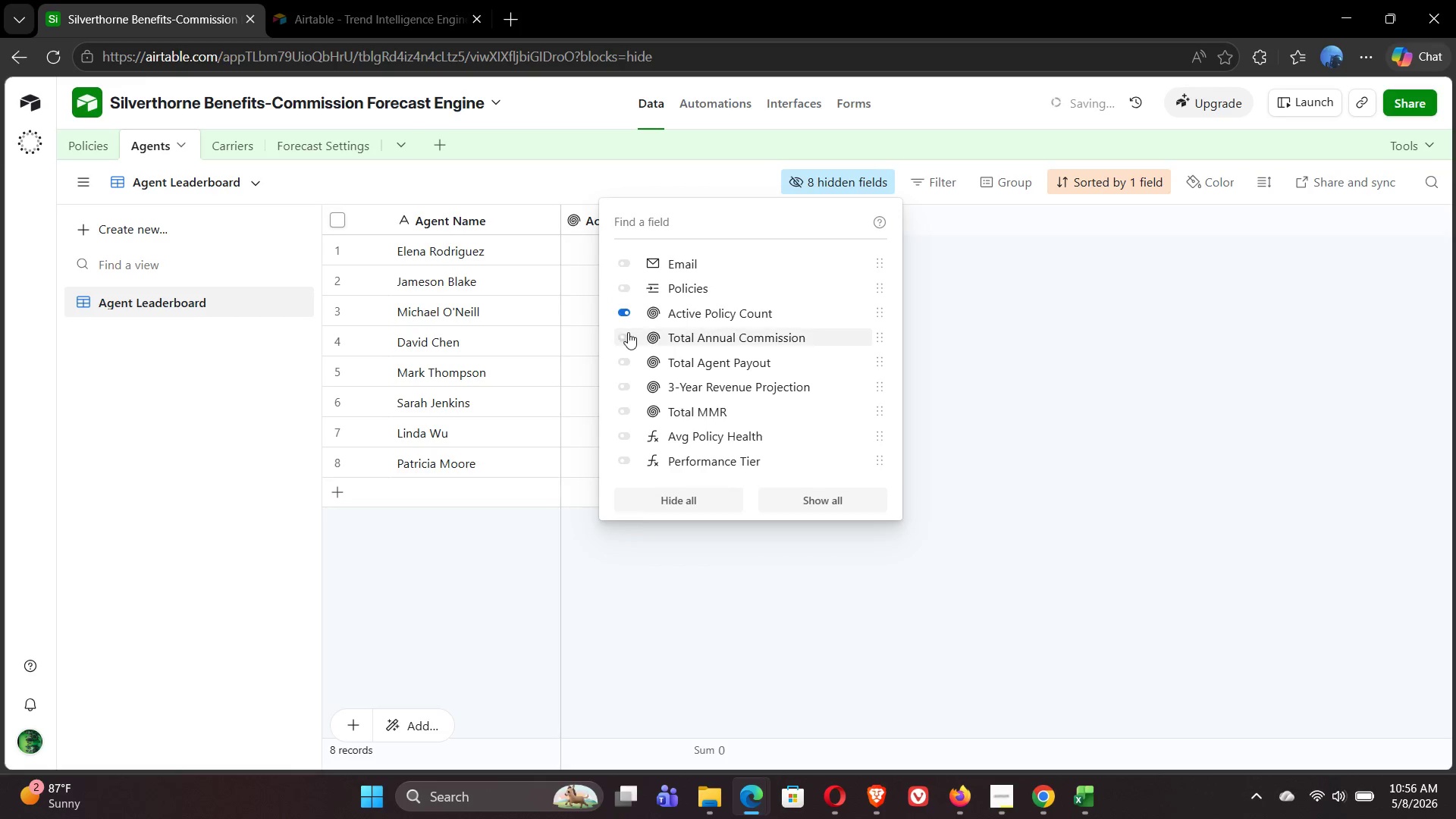 
left_click([631, 336])
 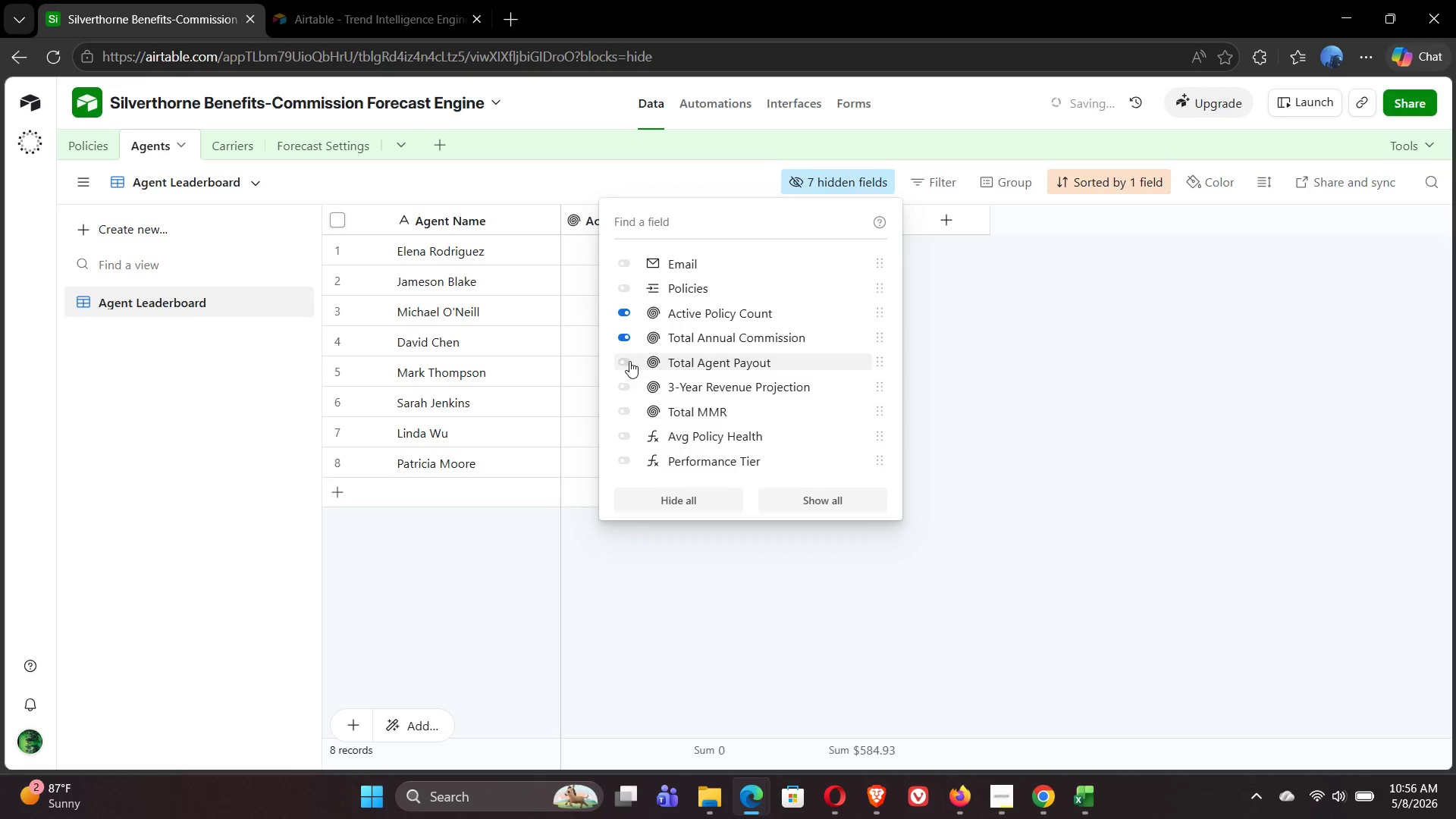 
left_click([629, 363])
 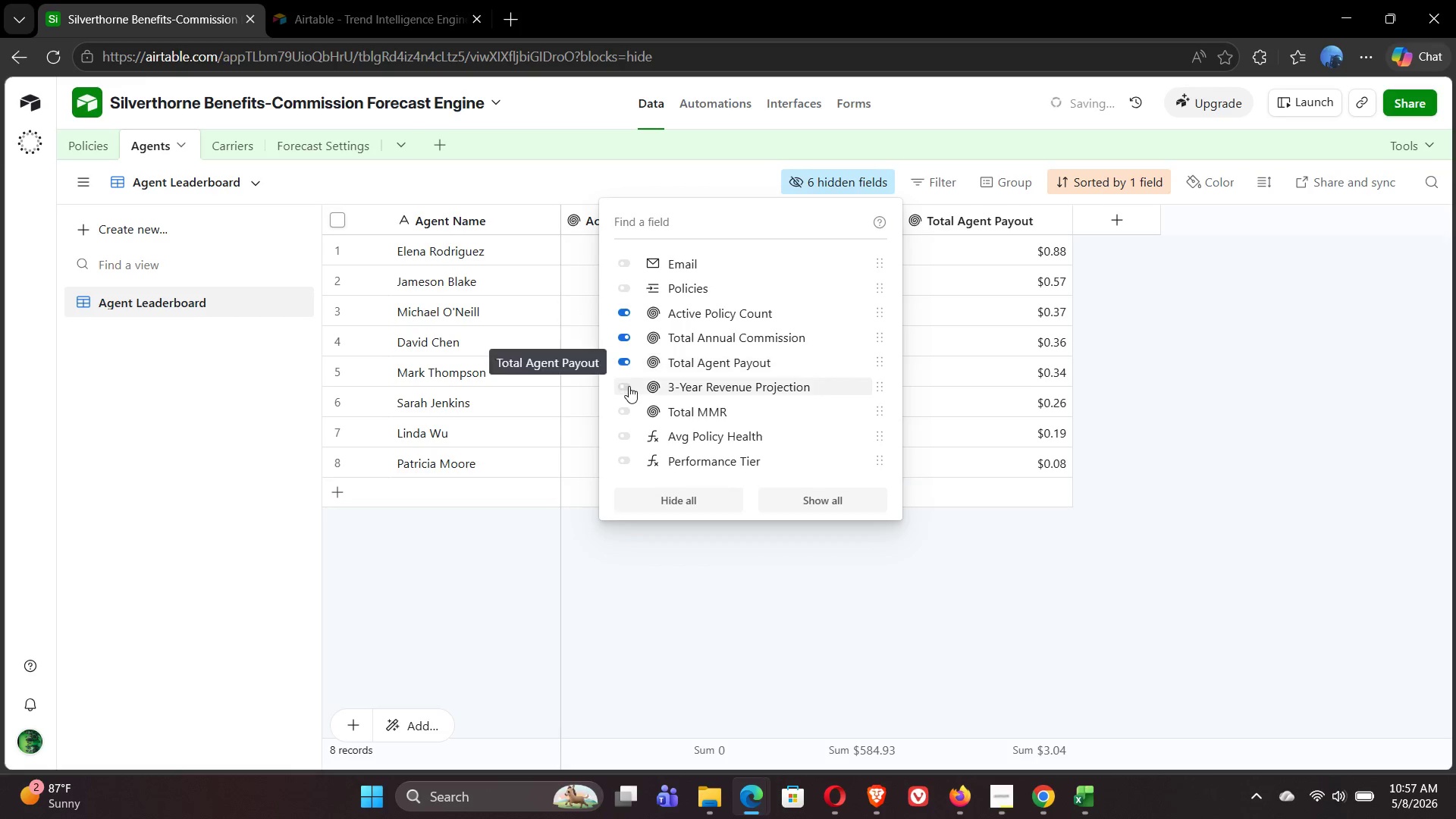 
left_click([629, 387])
 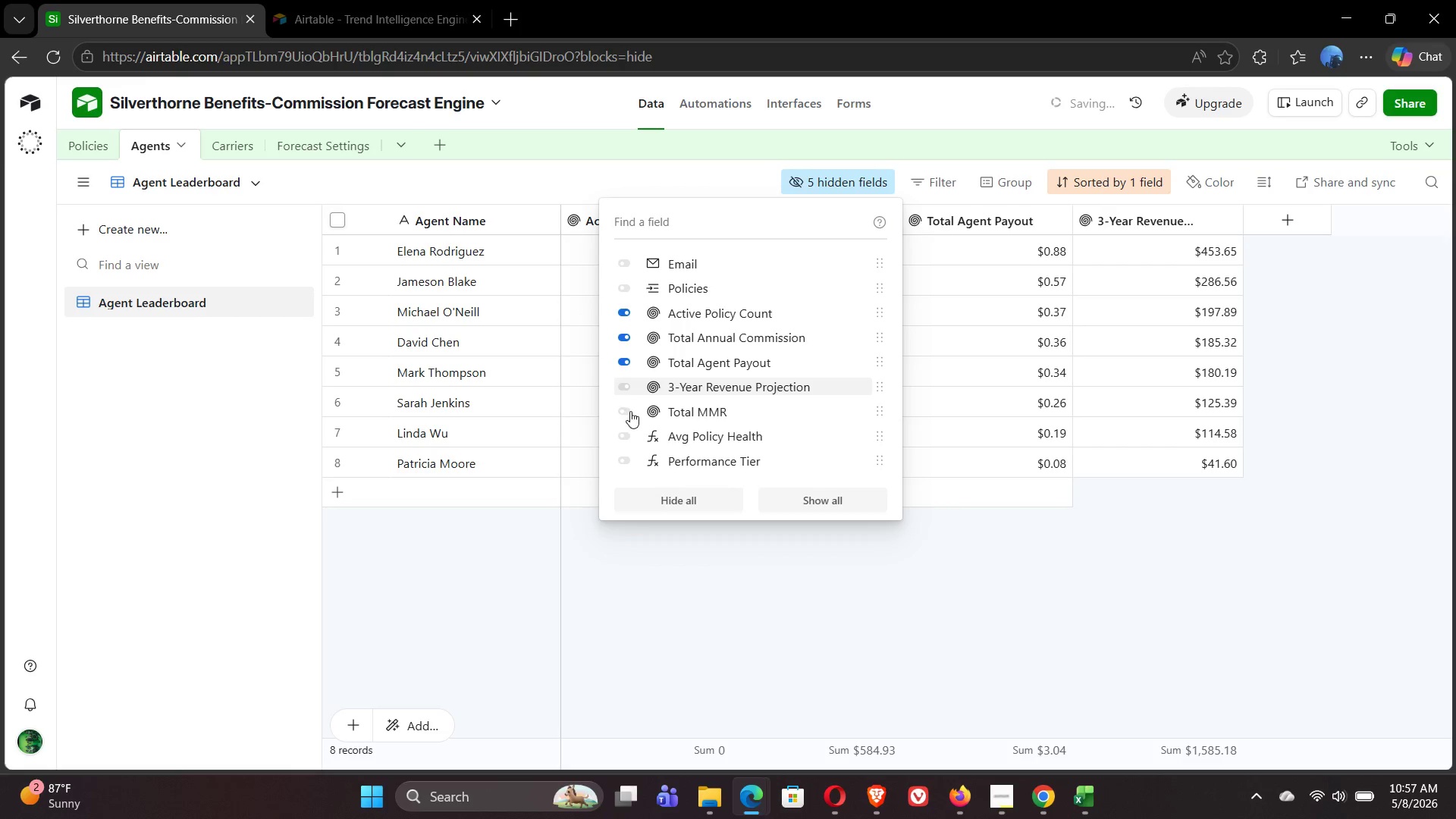 
left_click([630, 411])
 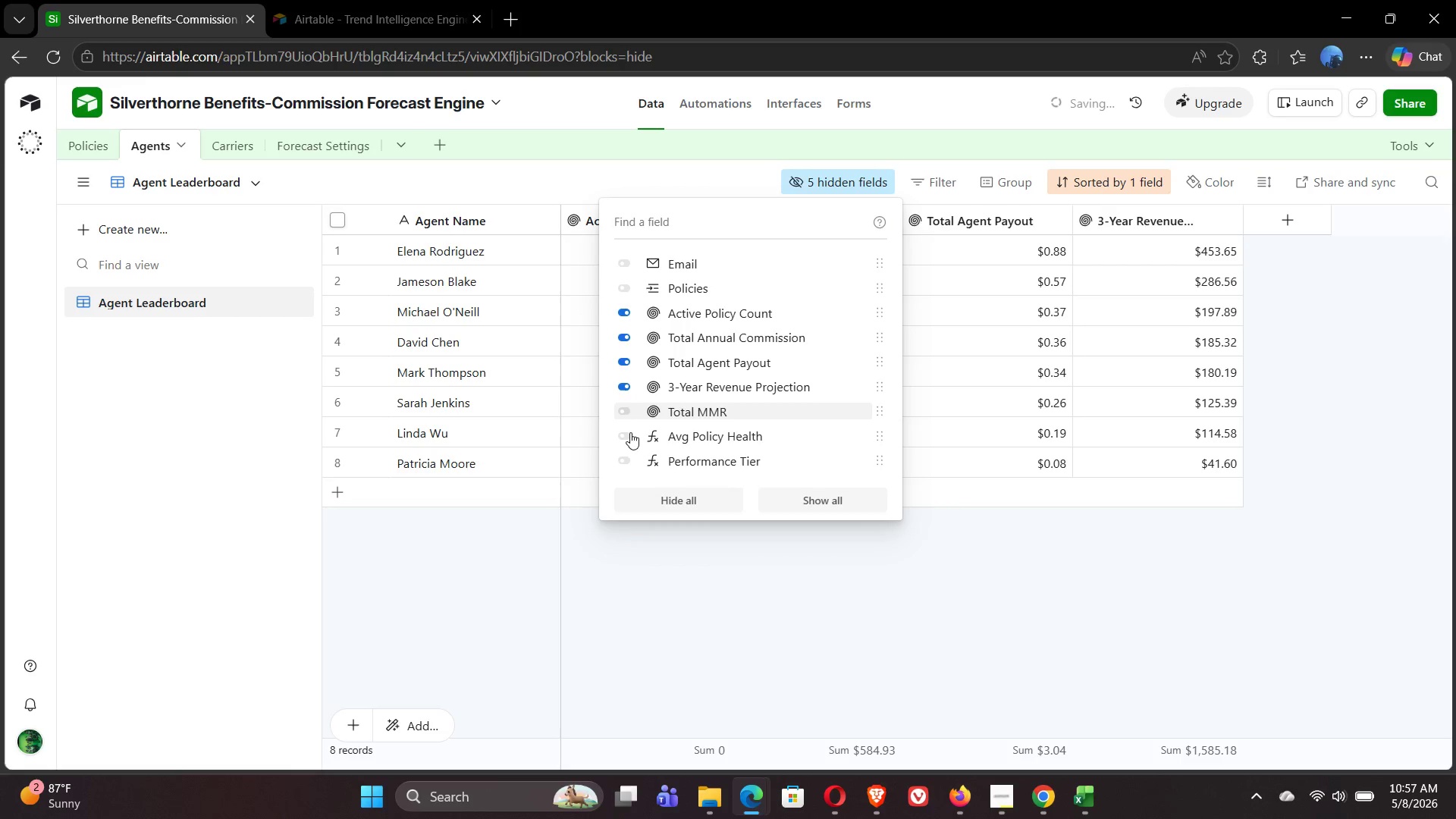 
left_click([630, 435])
 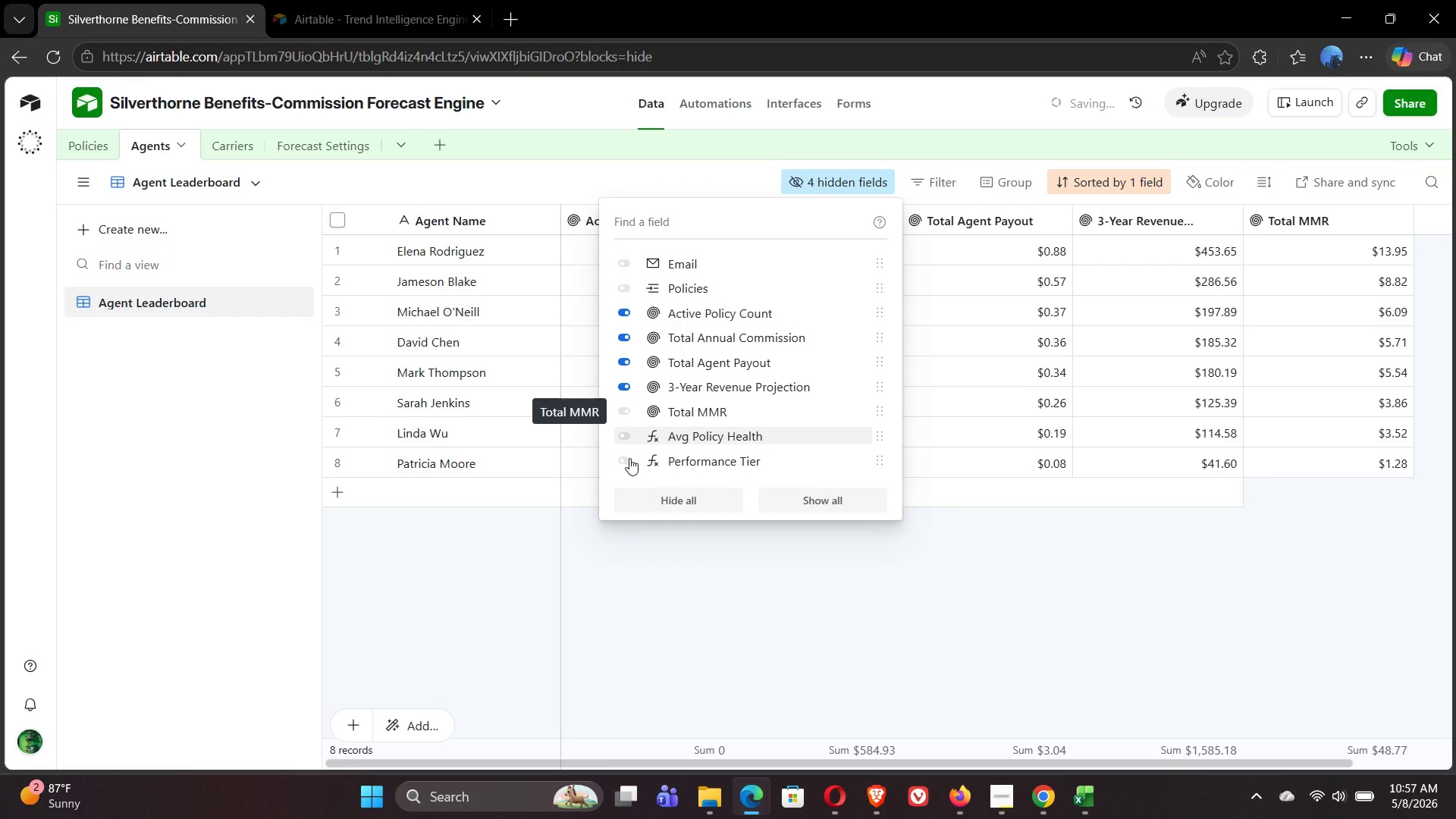 
left_click([629, 458])
 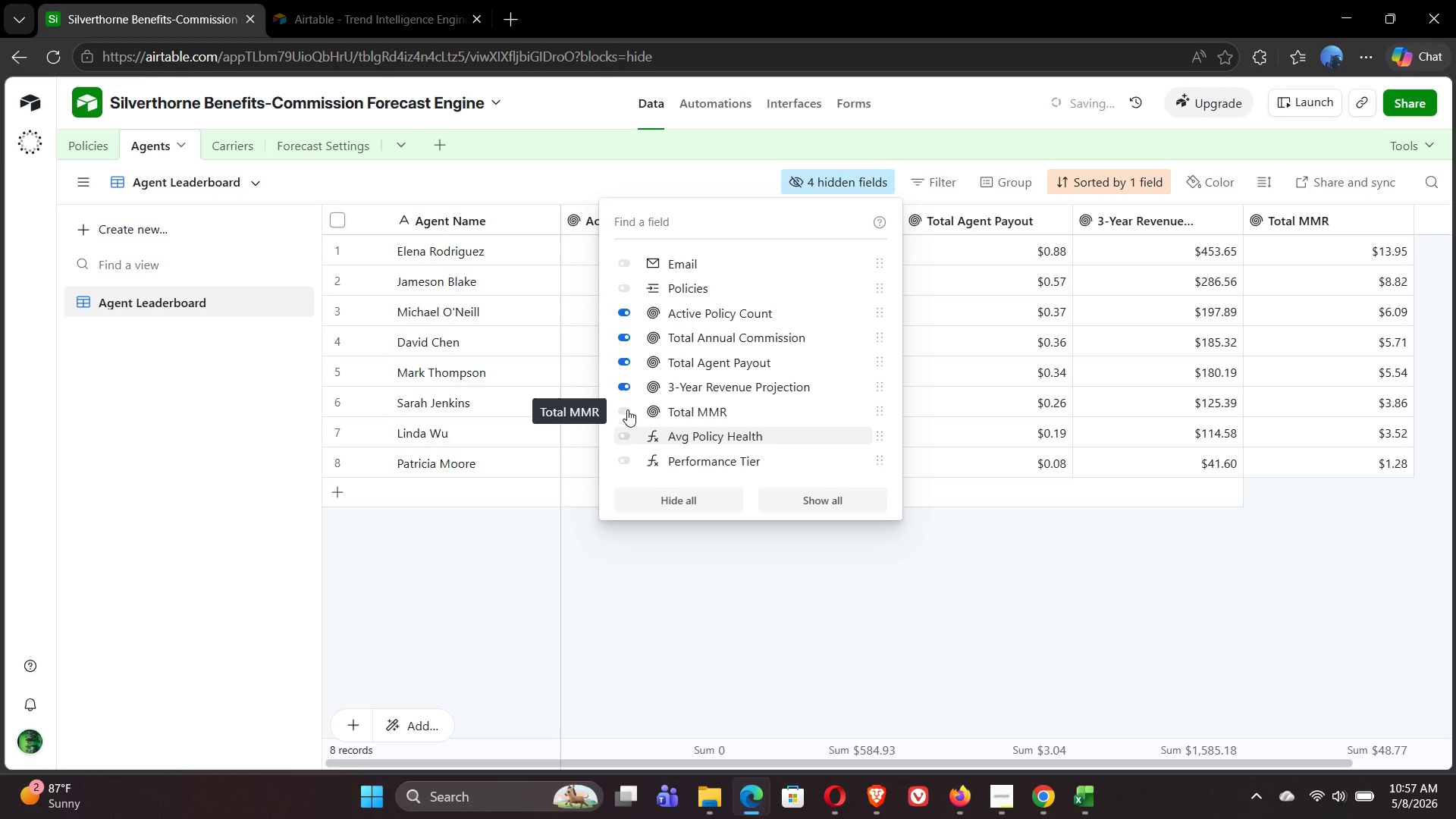 
left_click([627, 410])
 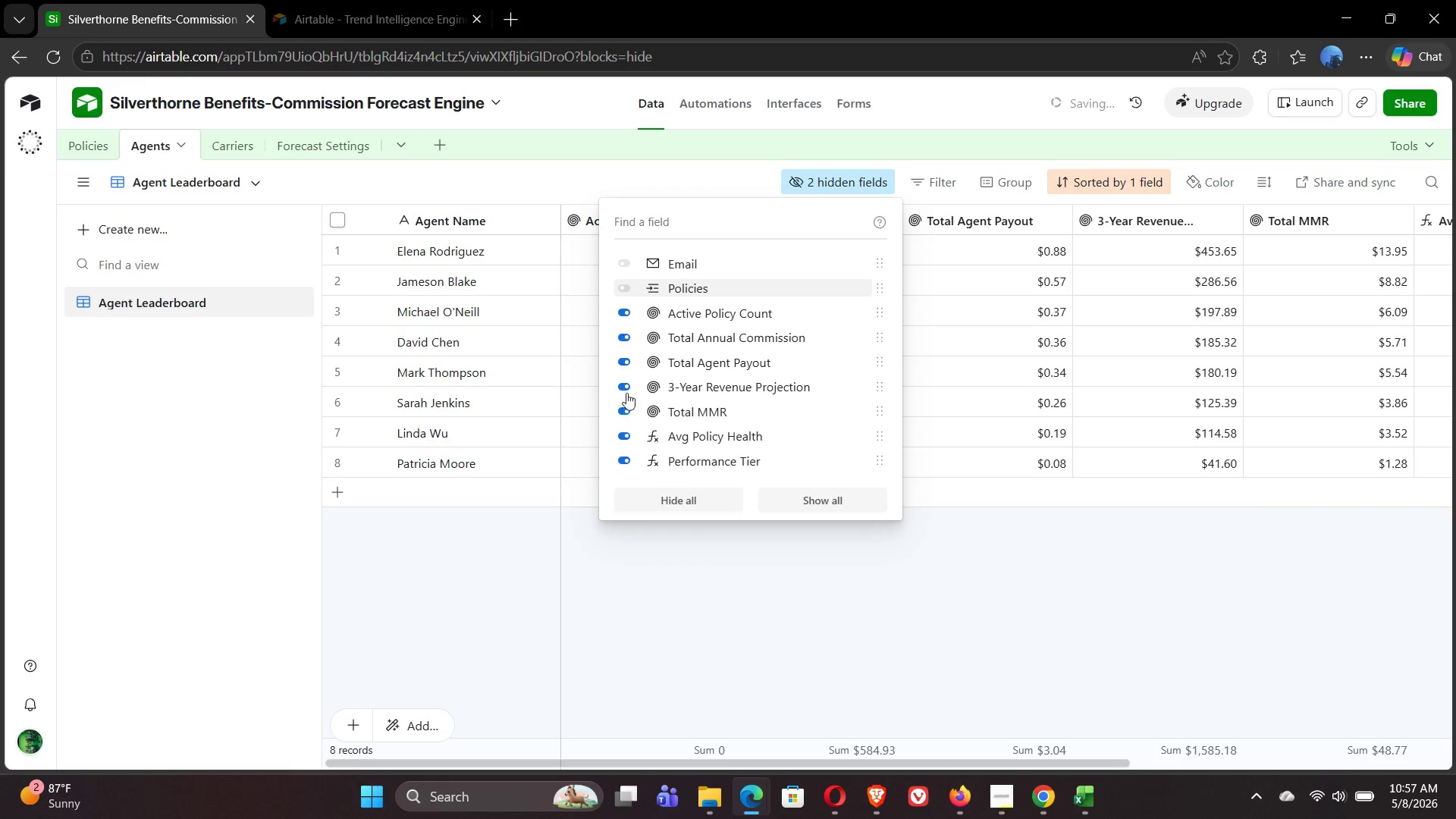 
wait(8.33)
 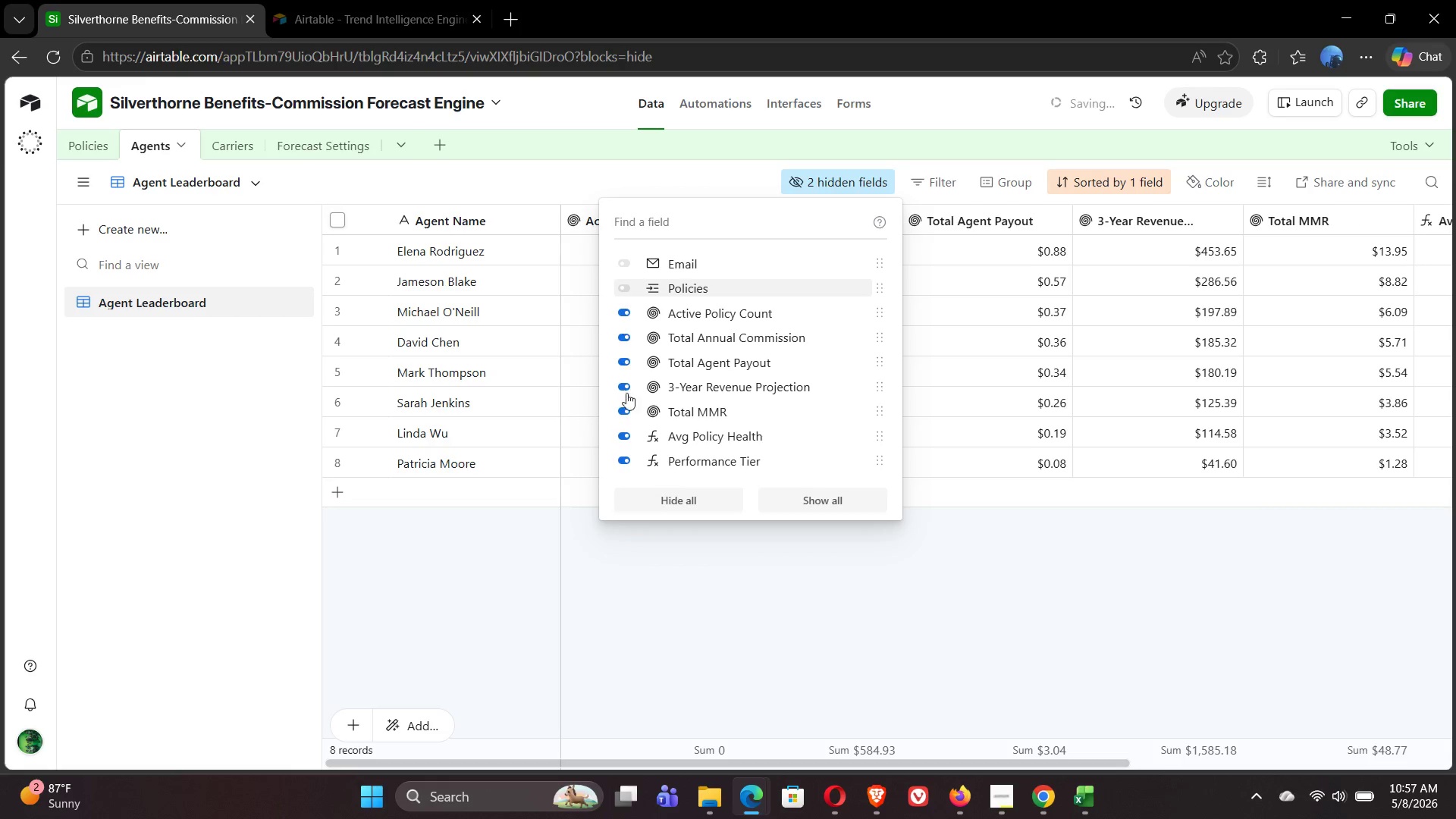 
left_click([817, 500])
 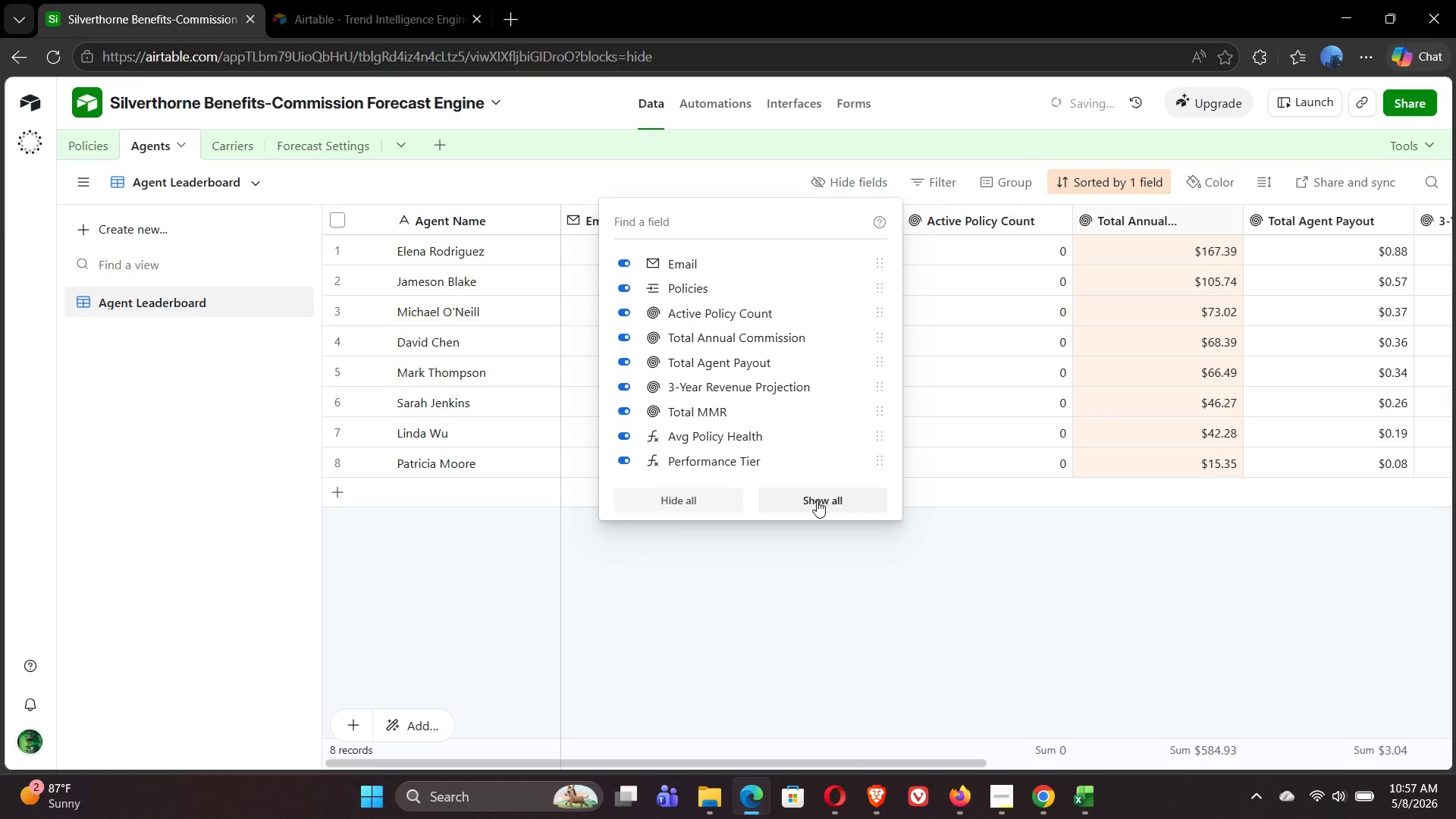 
left_click([621, 262])
 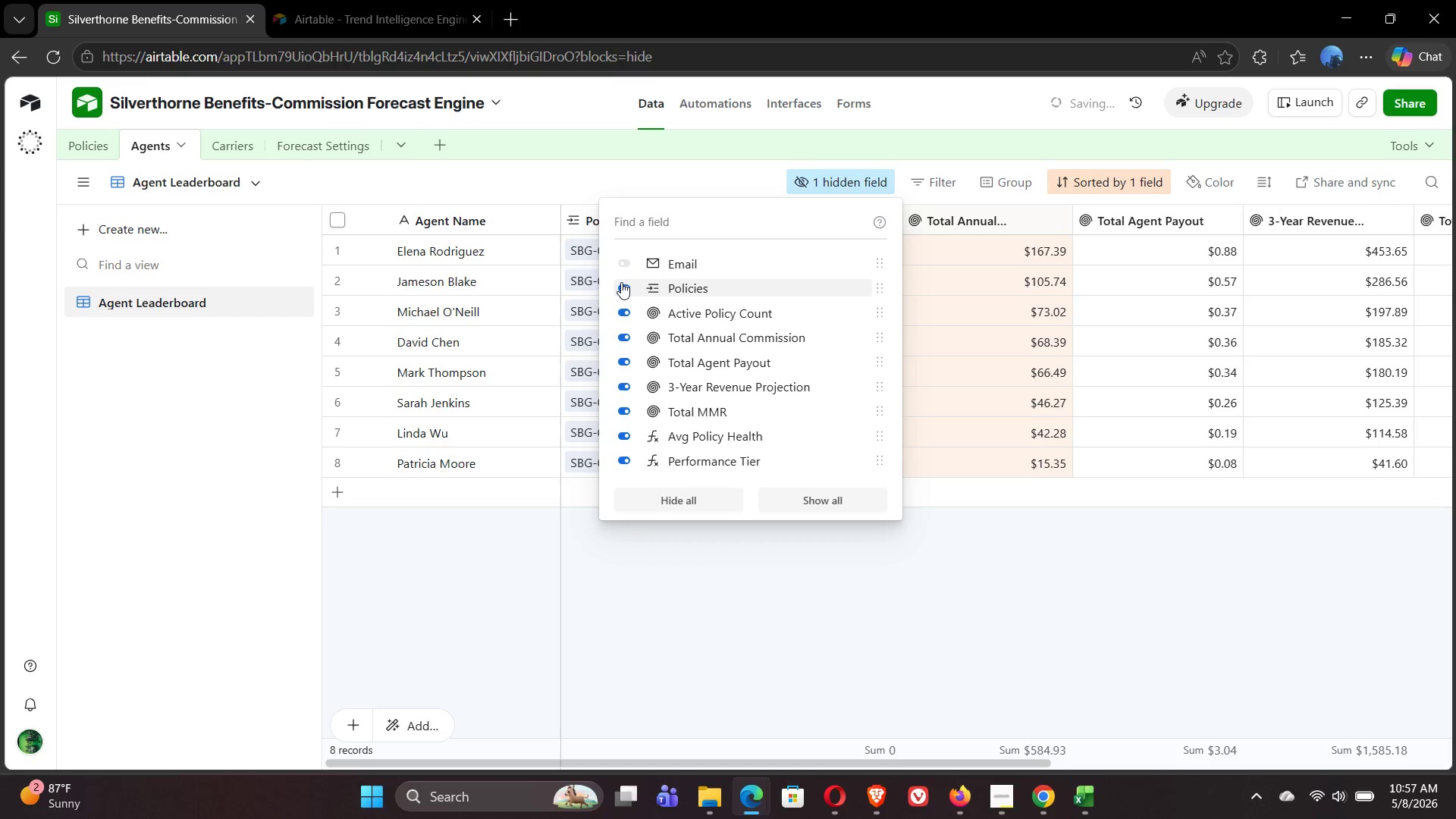 
left_click([622, 287])
 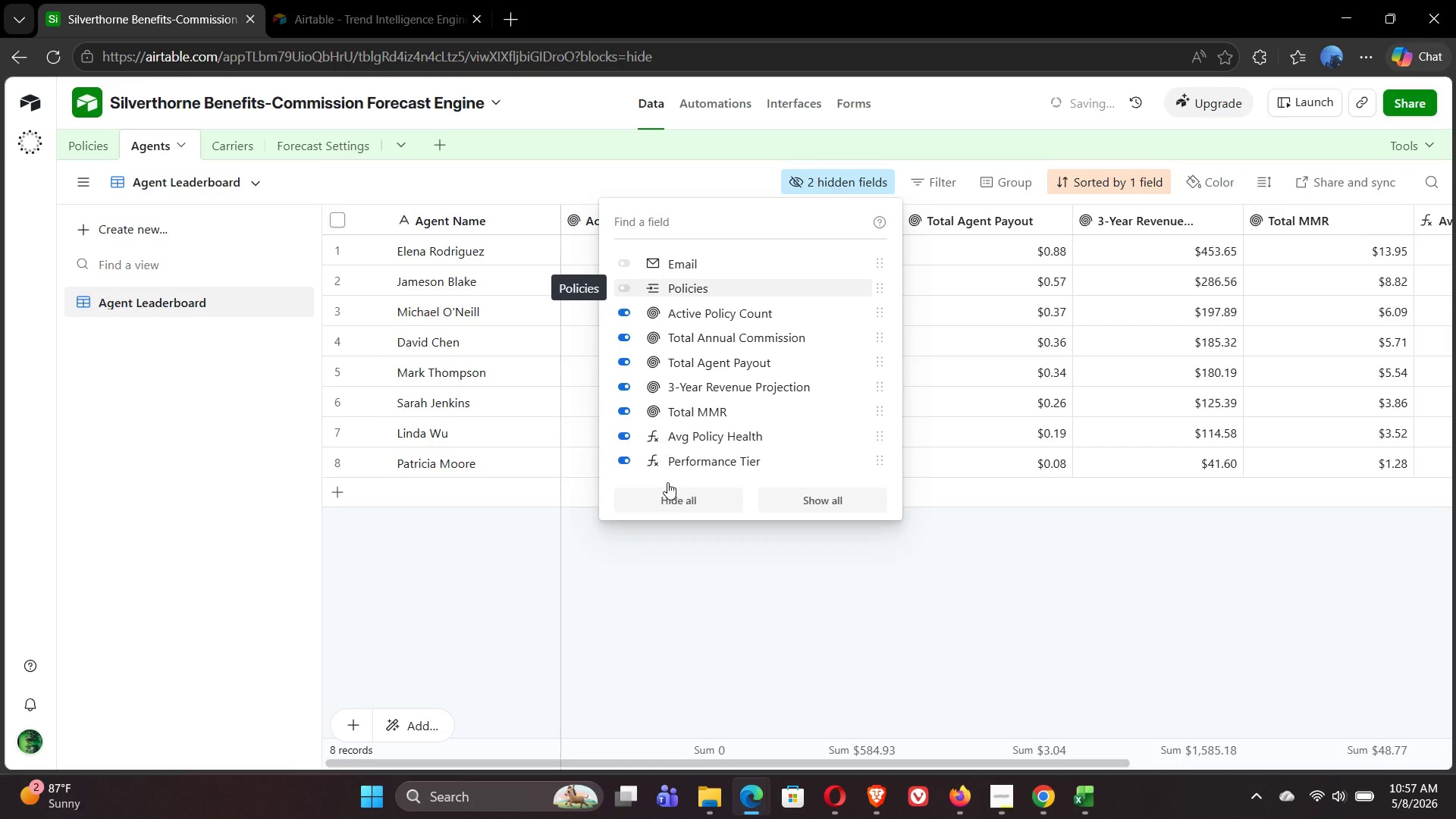 
left_click([686, 580])
 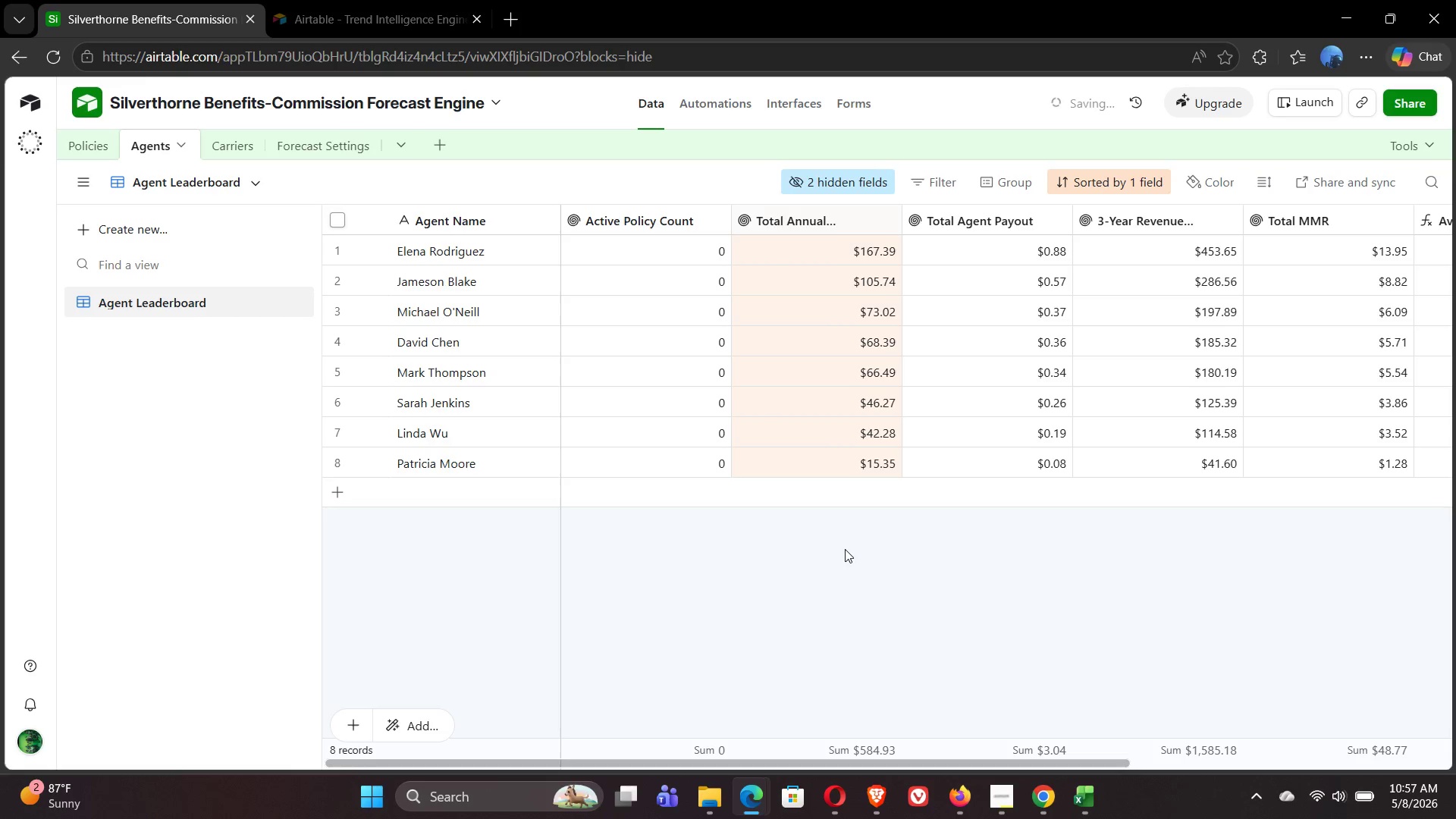 
wait(22.89)
 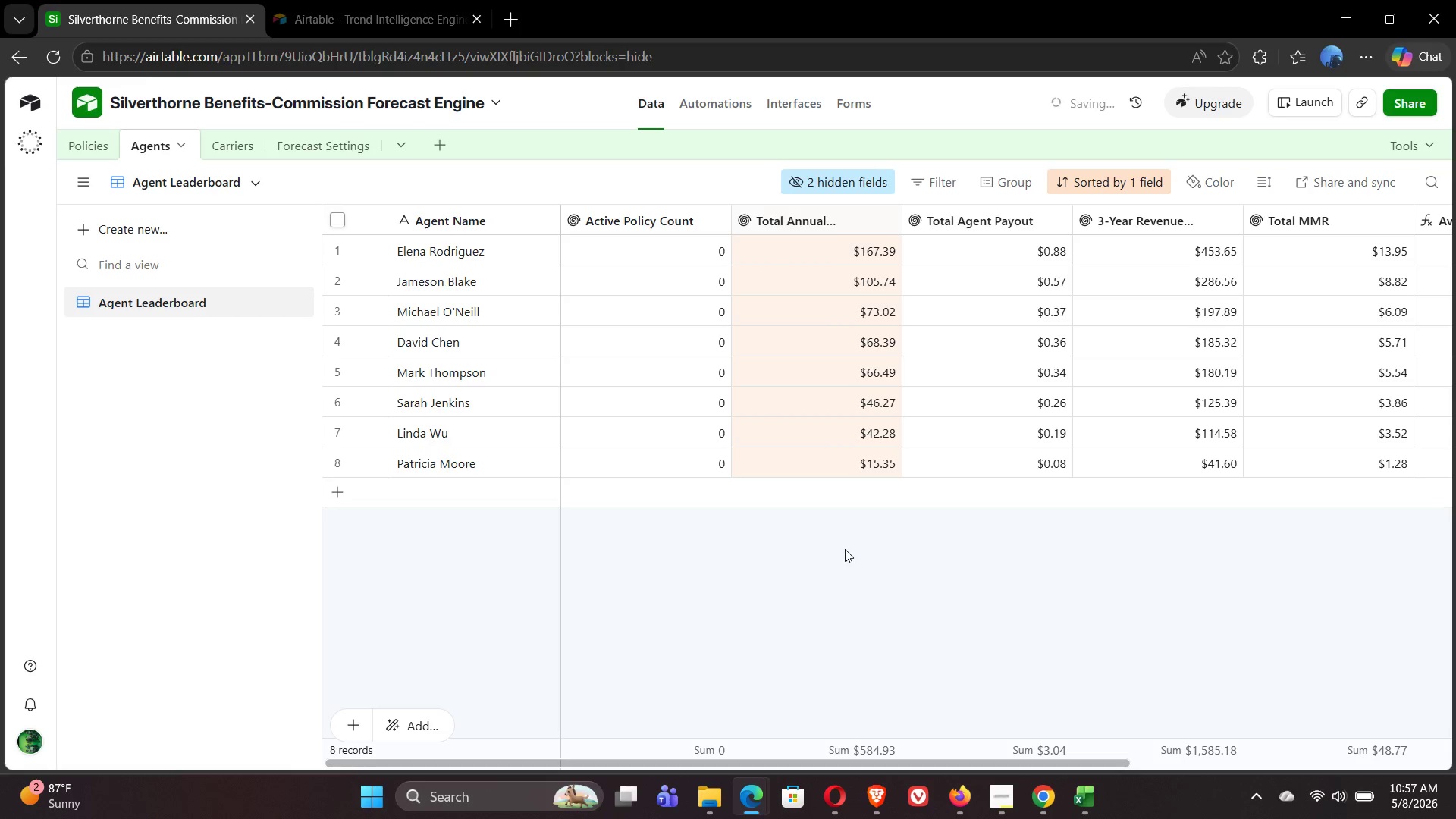 
left_click([102, 234])
 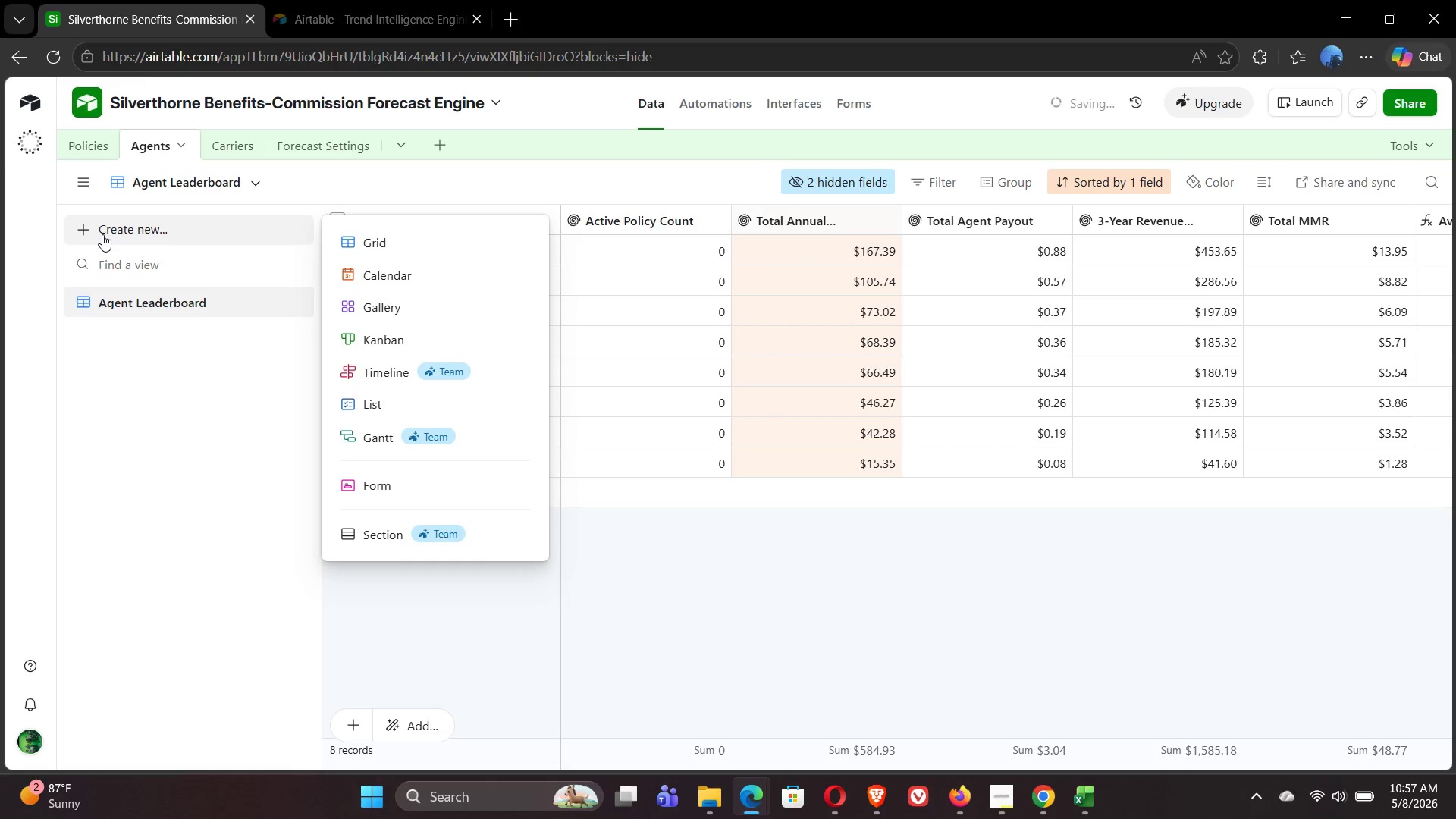 
left_click([366, 240])
 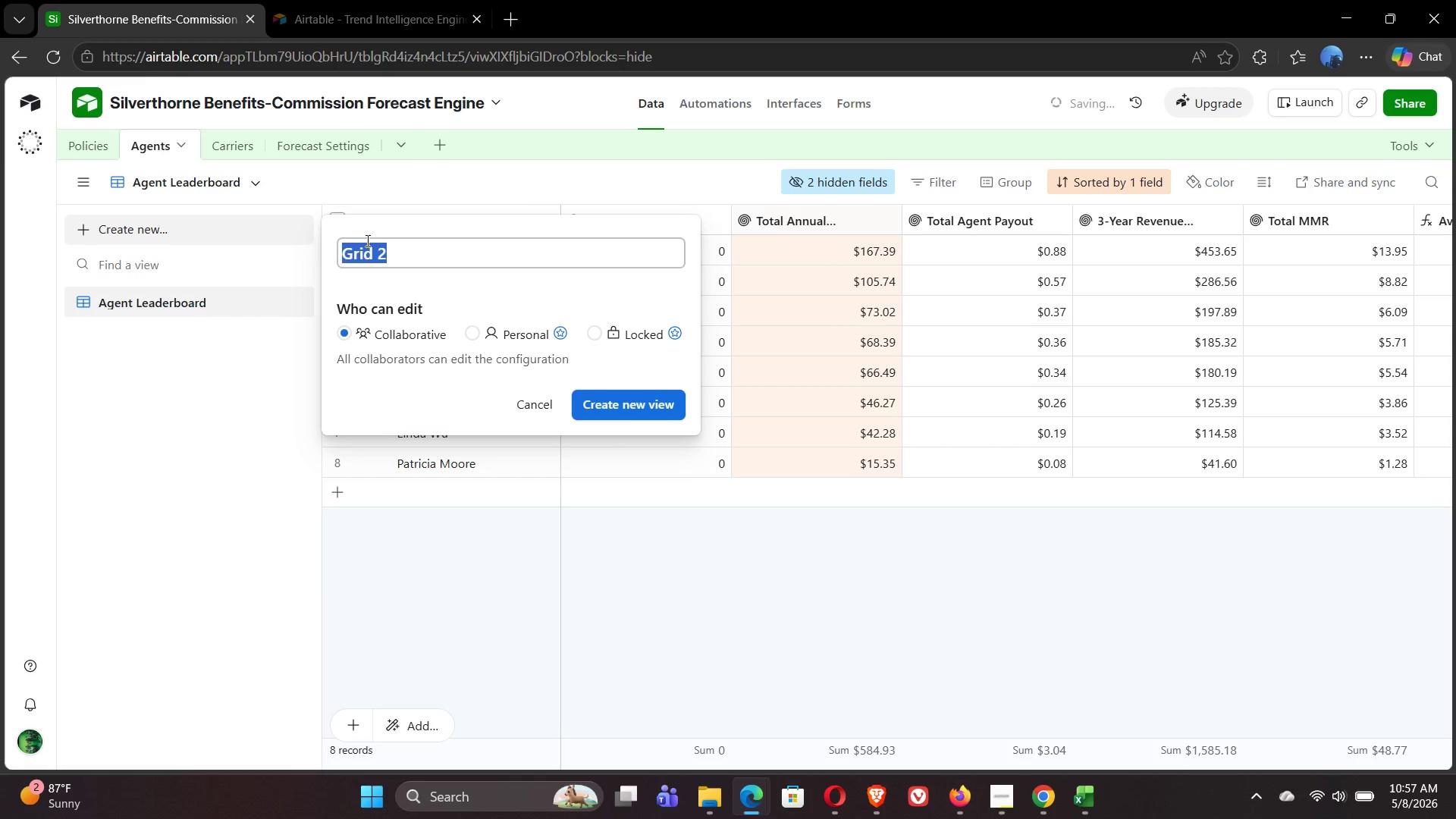 
type(#)
key(Backspace)
type(3b)
key(Backspace)
type( )
 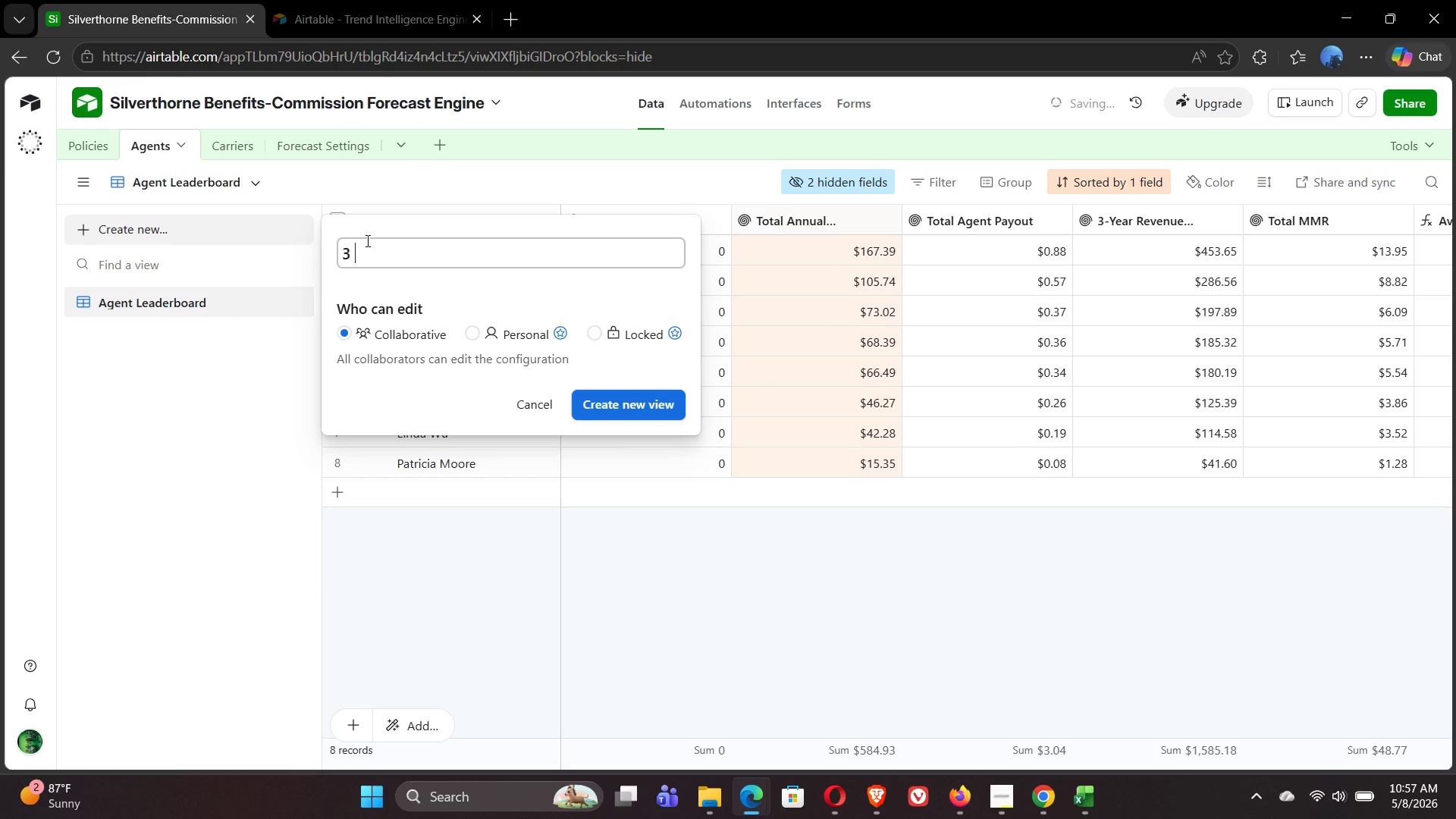 
type(Year)
 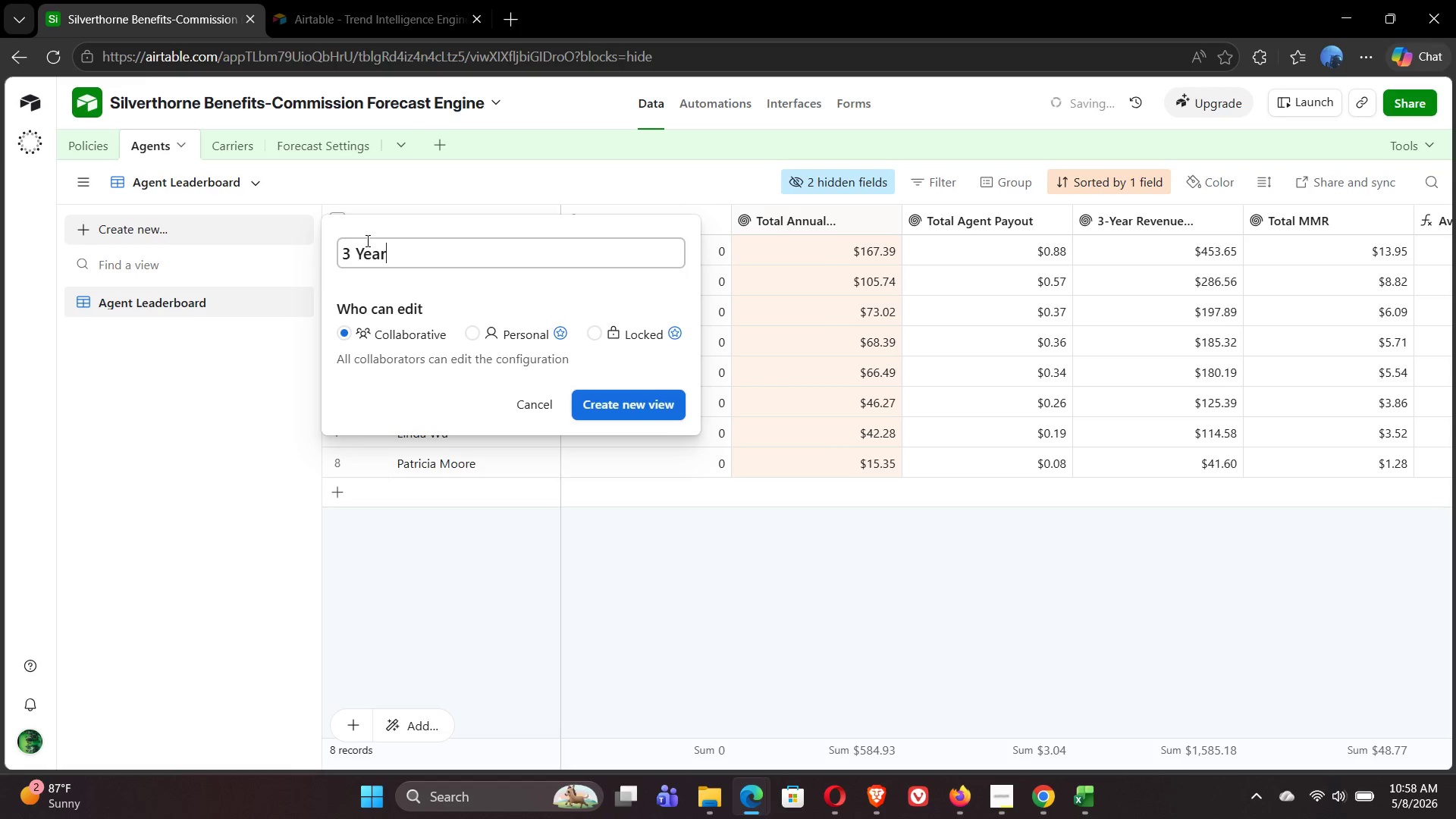 
key(ArrowLeft)
 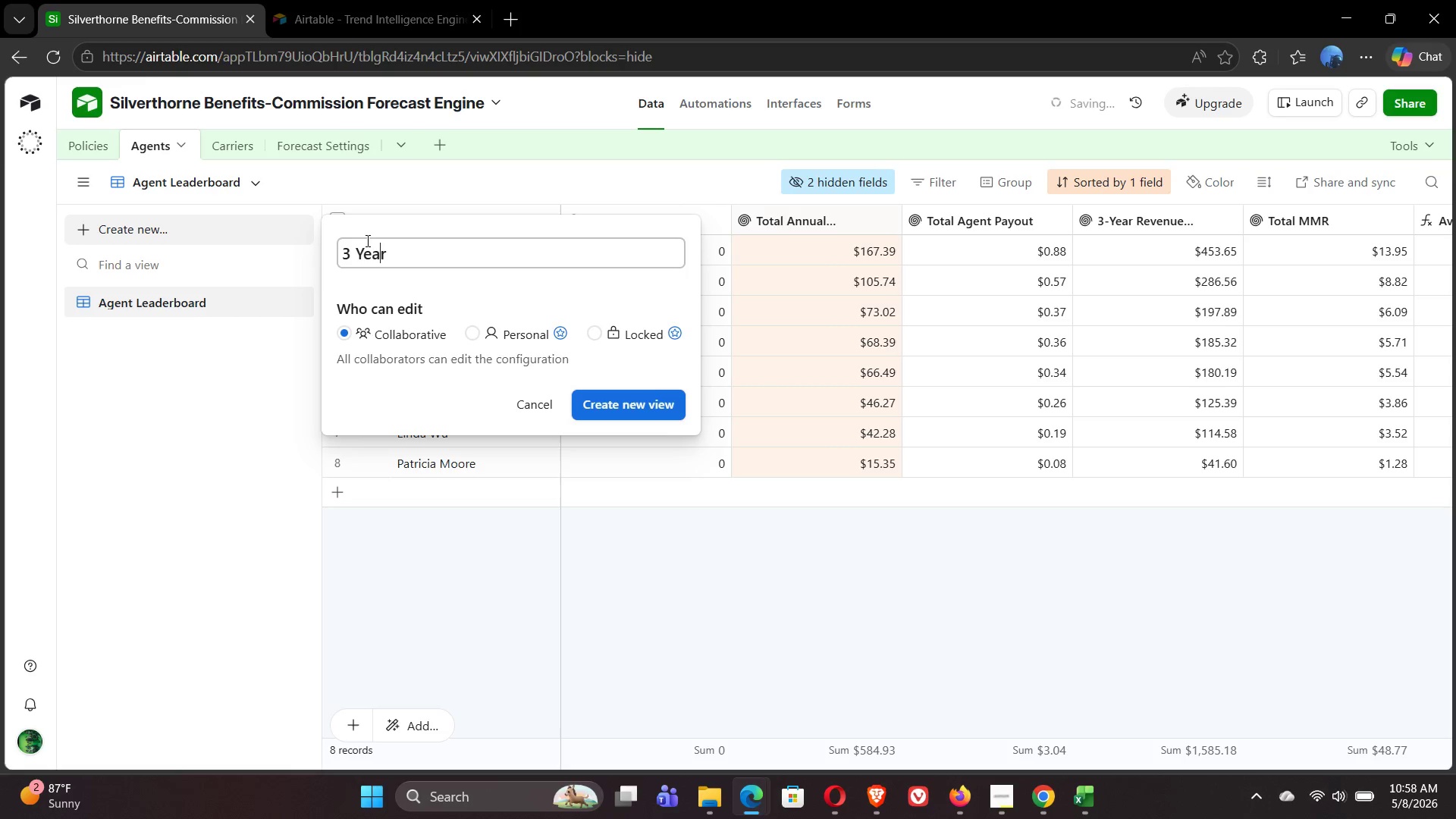 
key(ArrowLeft)
 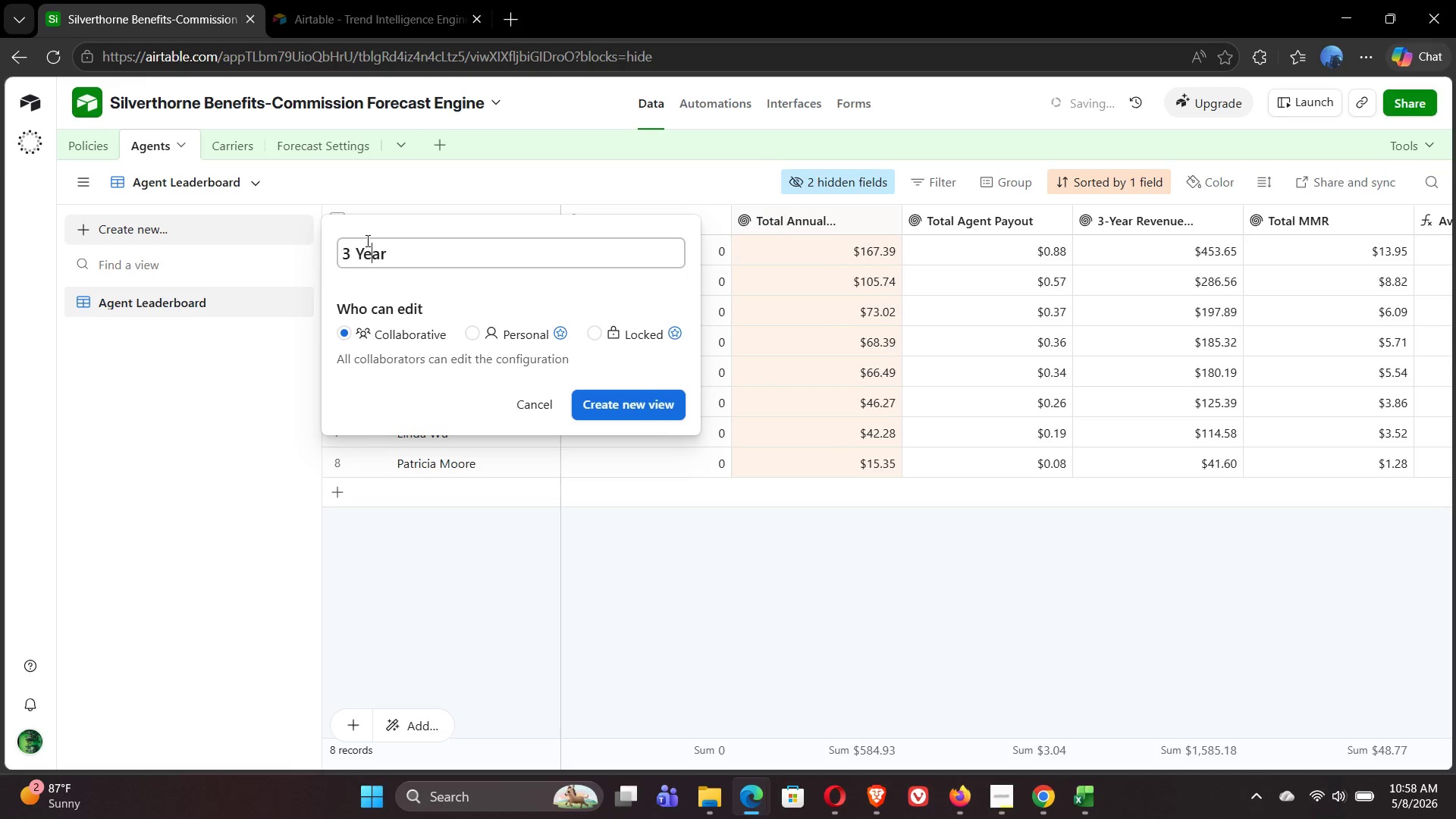 
key(ArrowLeft)
 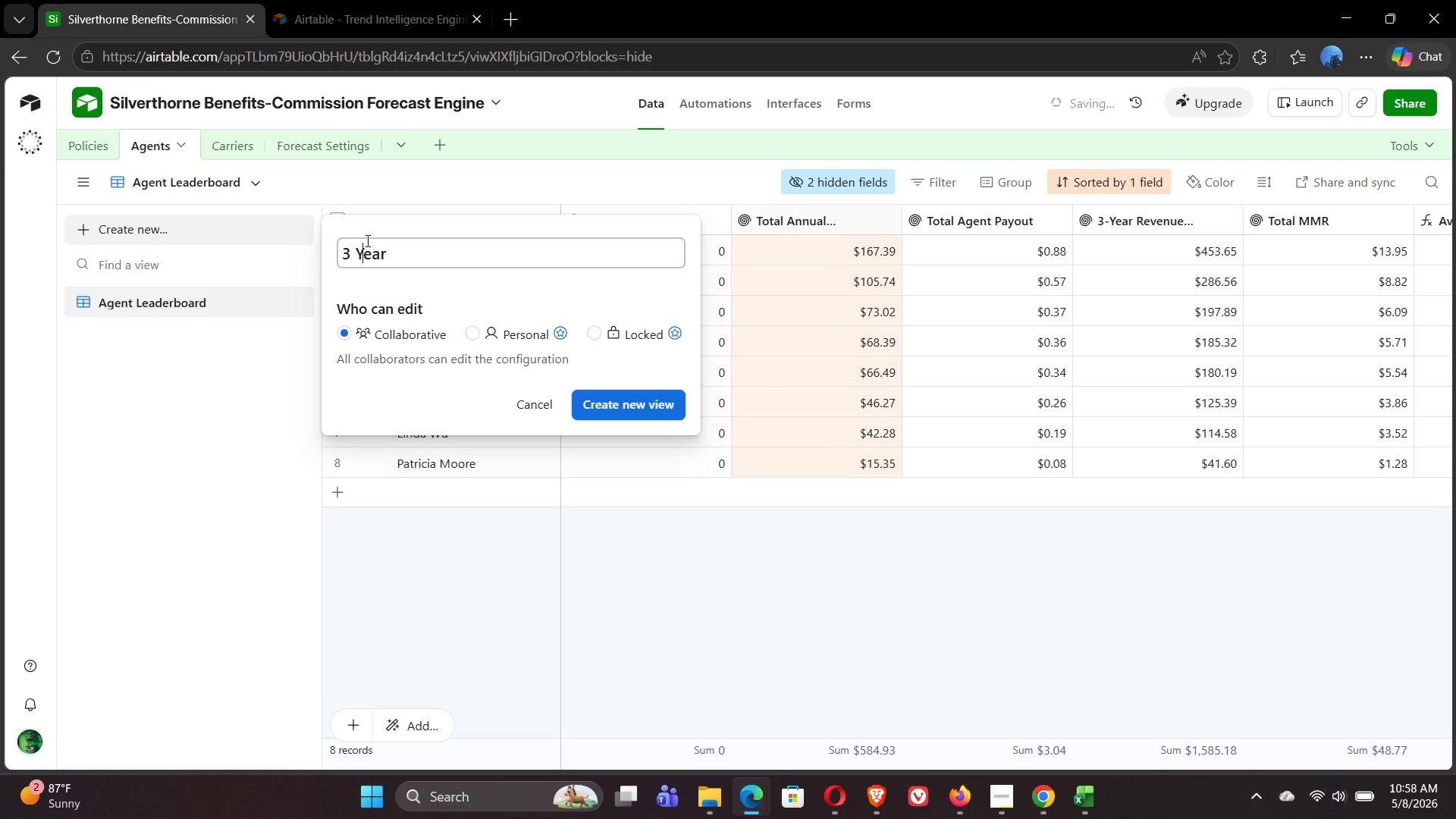 
key(ArrowLeft)
 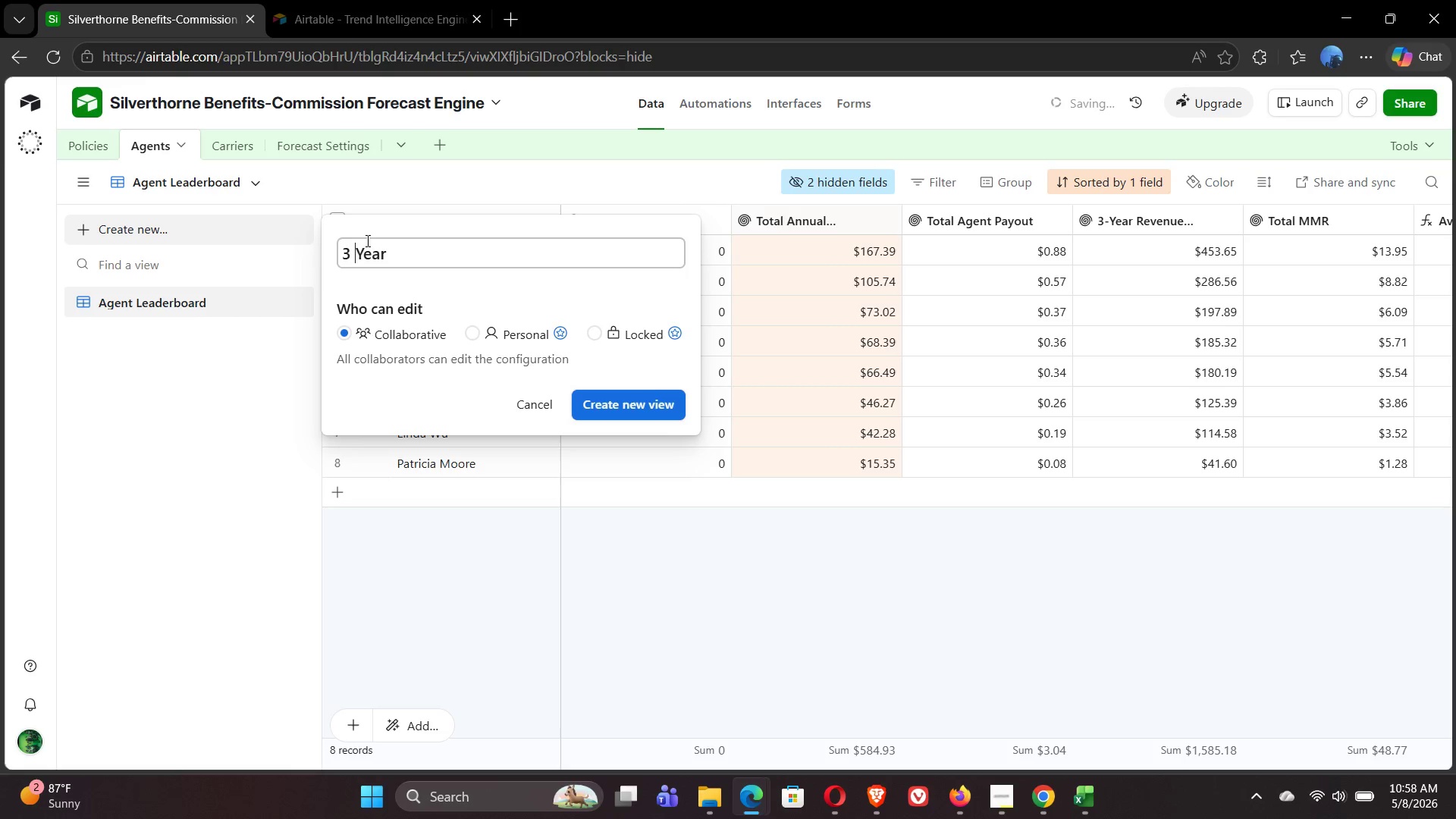 
key(ArrowLeft)
 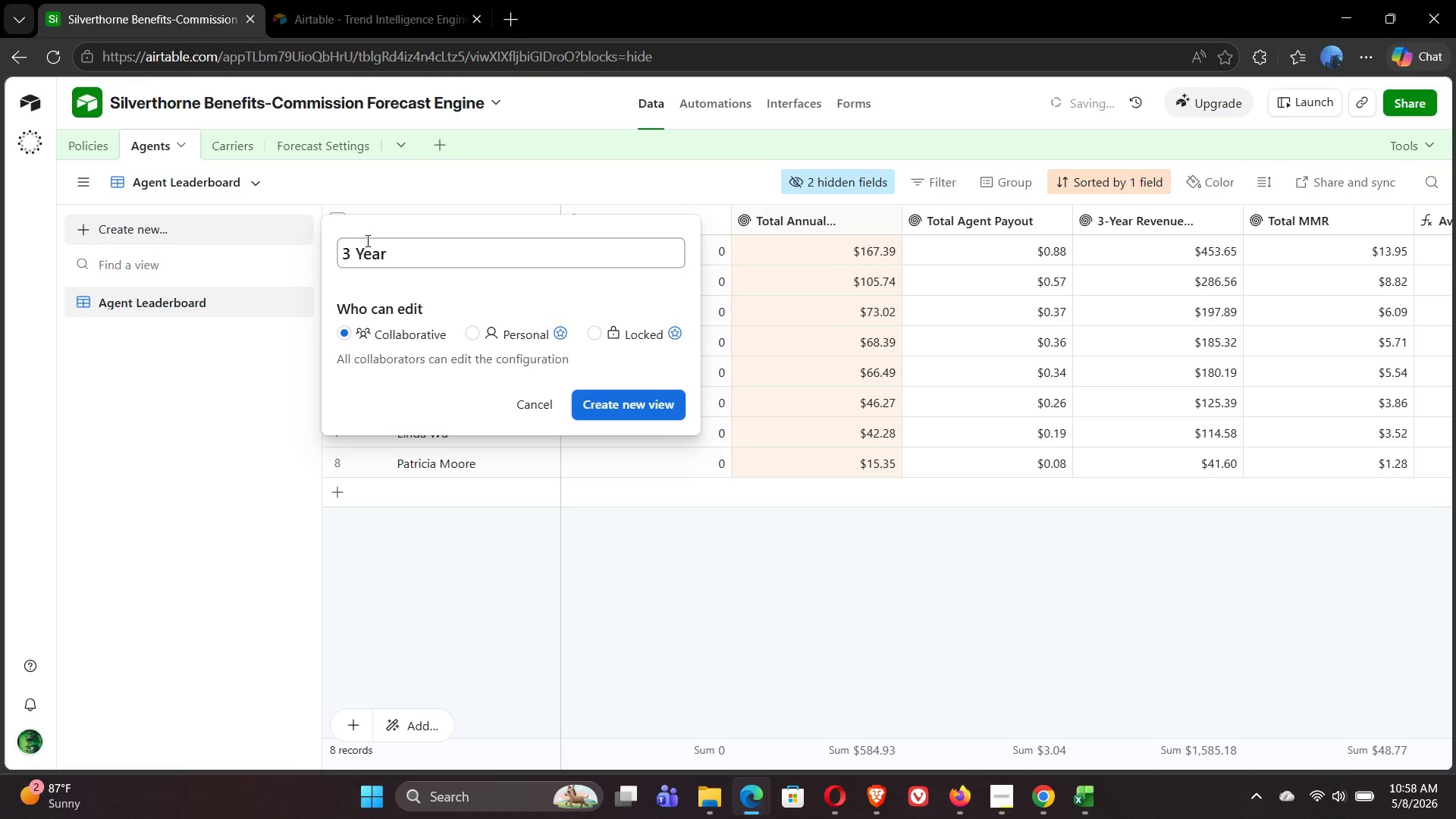 
key(Minus)
 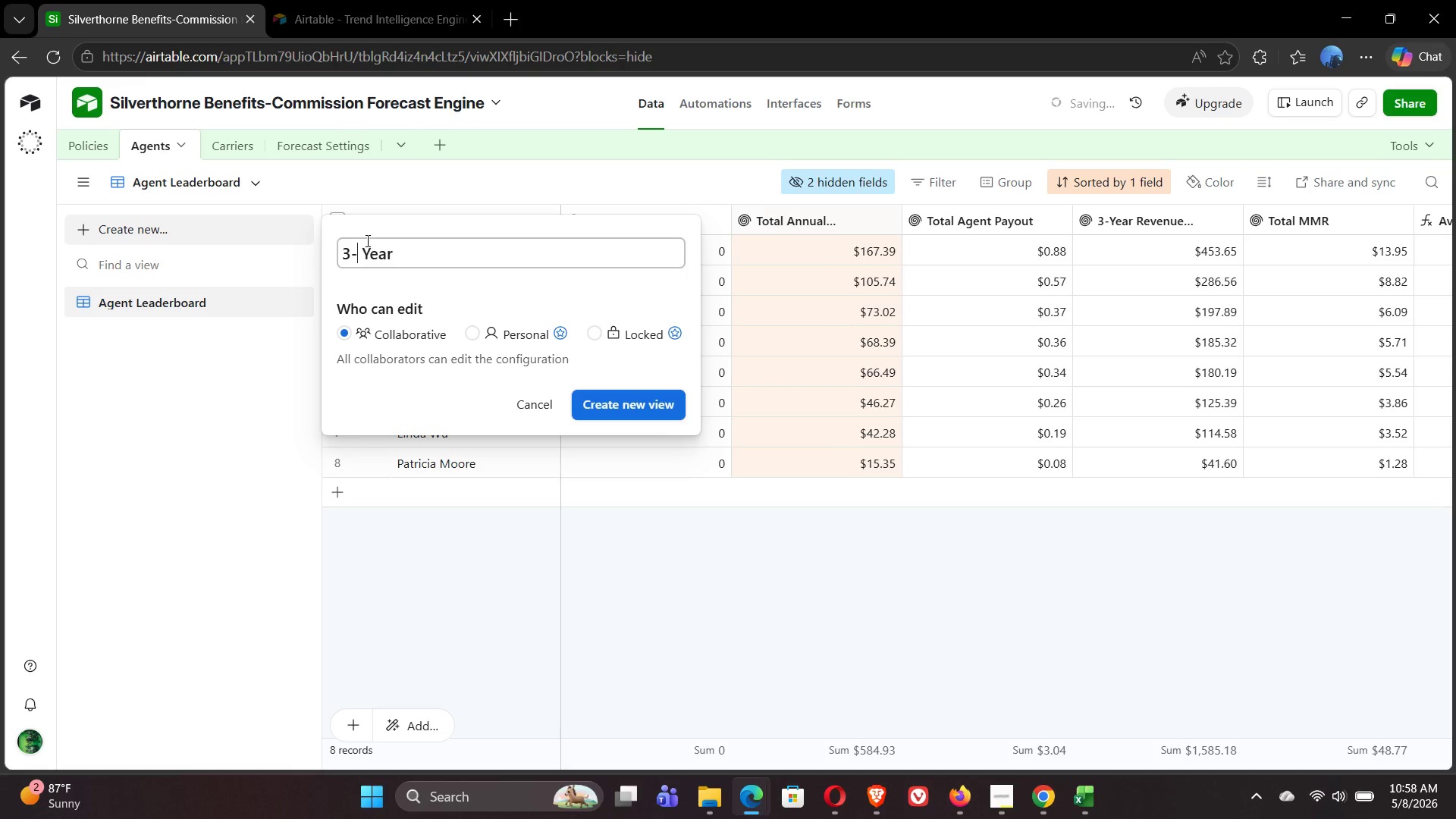 
key(ArrowRight)
 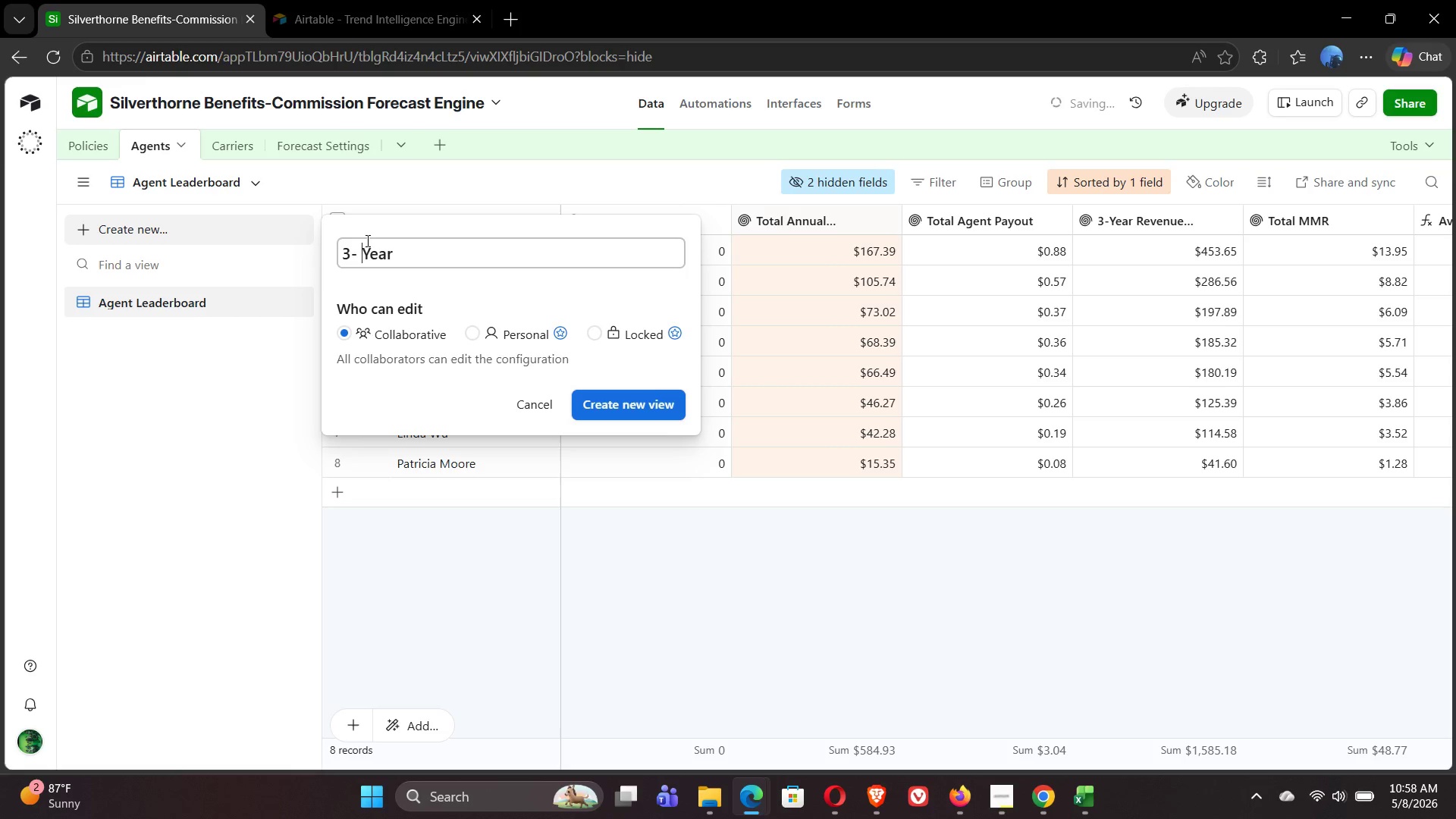 
key(Backspace)
 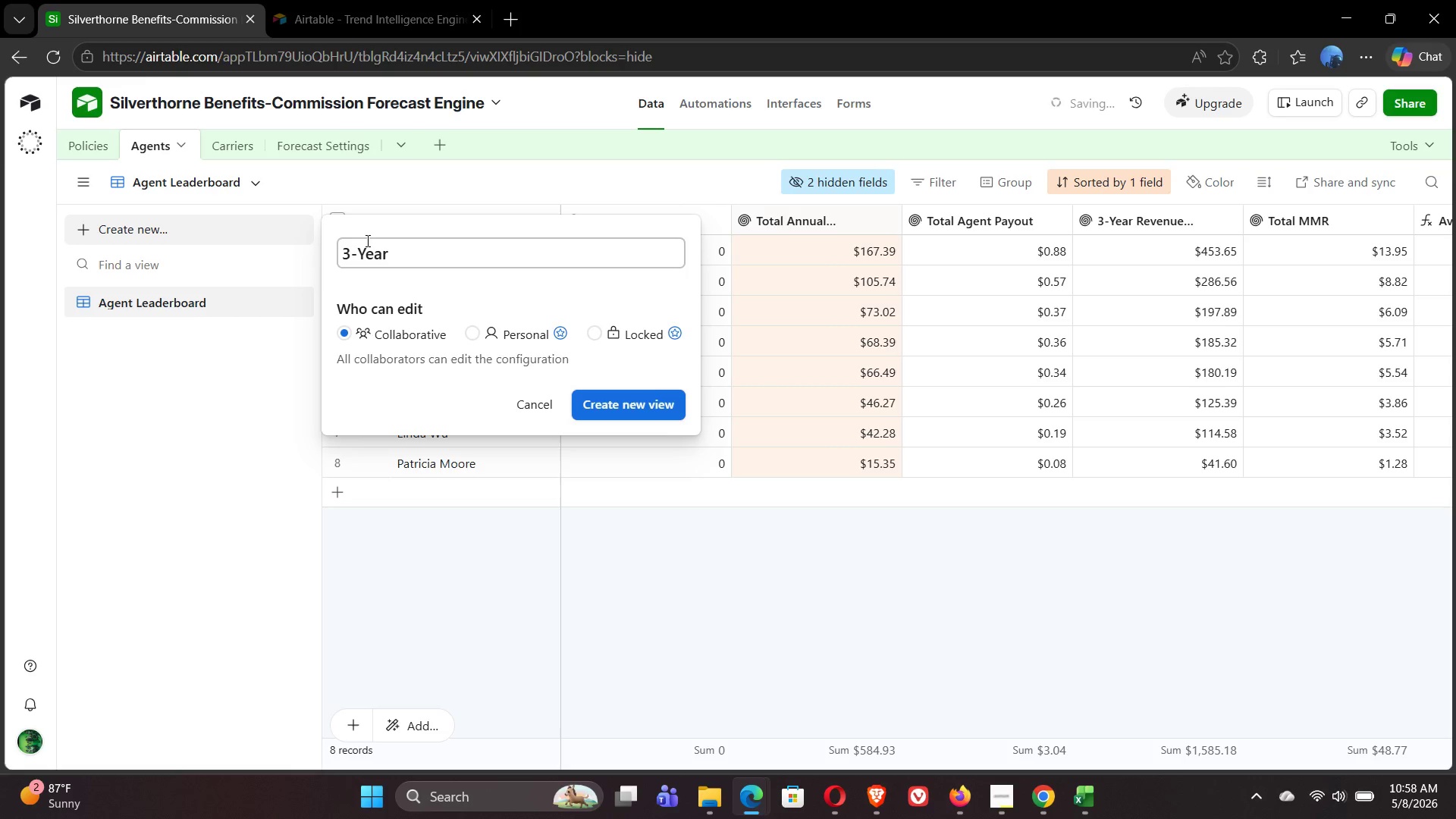 
key(ArrowRight)
 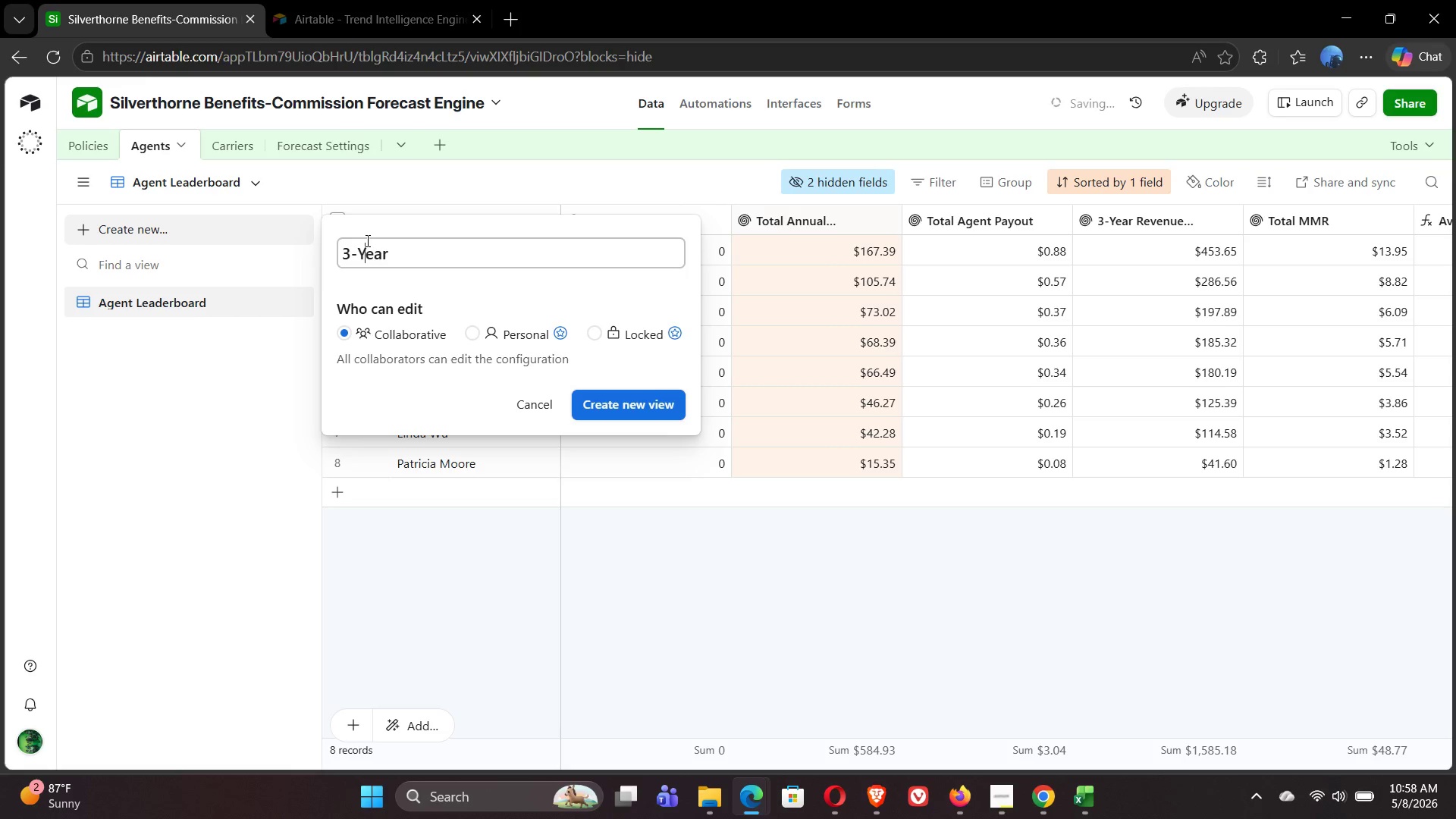 
key(ArrowRight)
 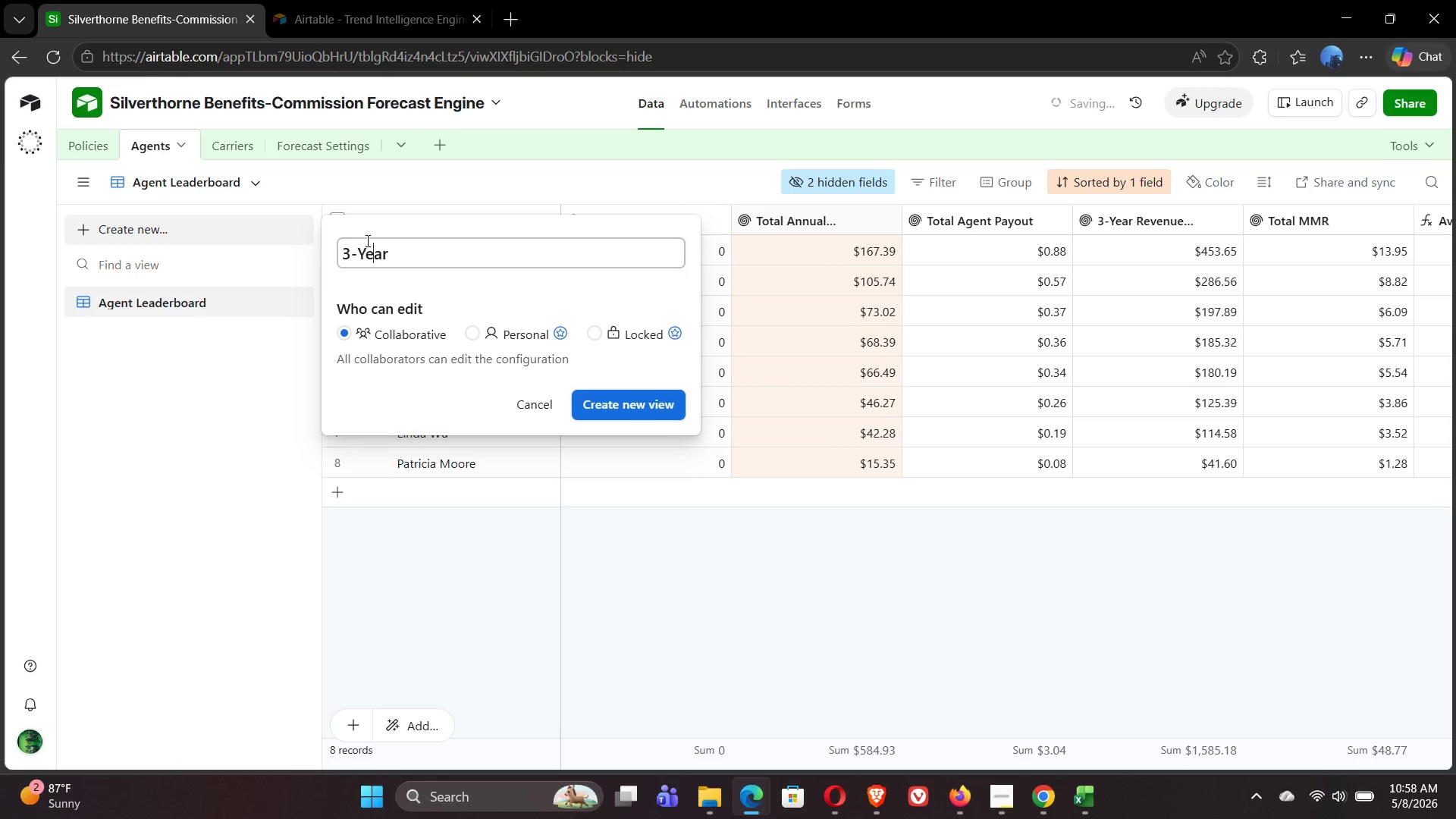 
key(ArrowRight)
 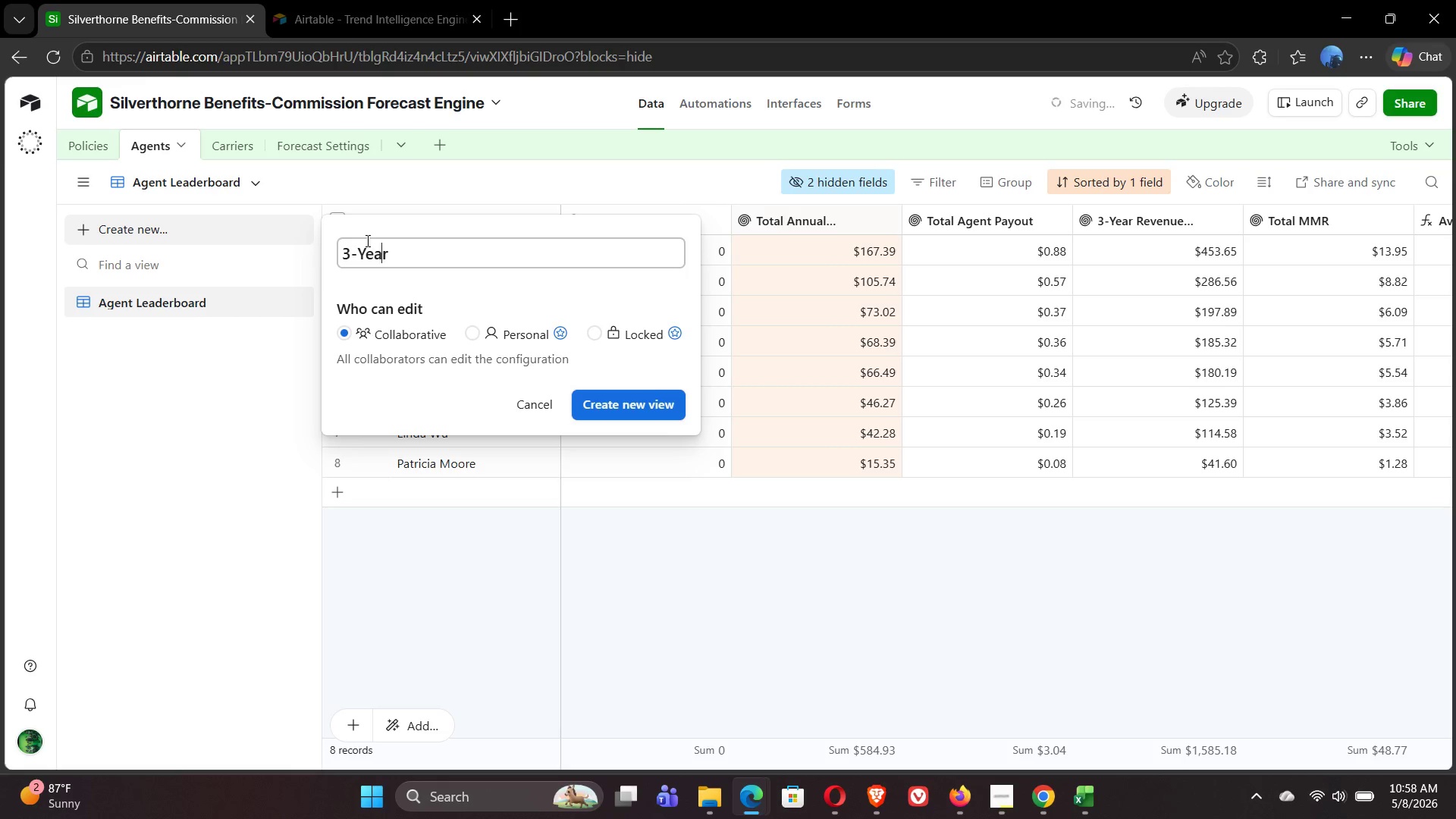 
key(ArrowRight)
 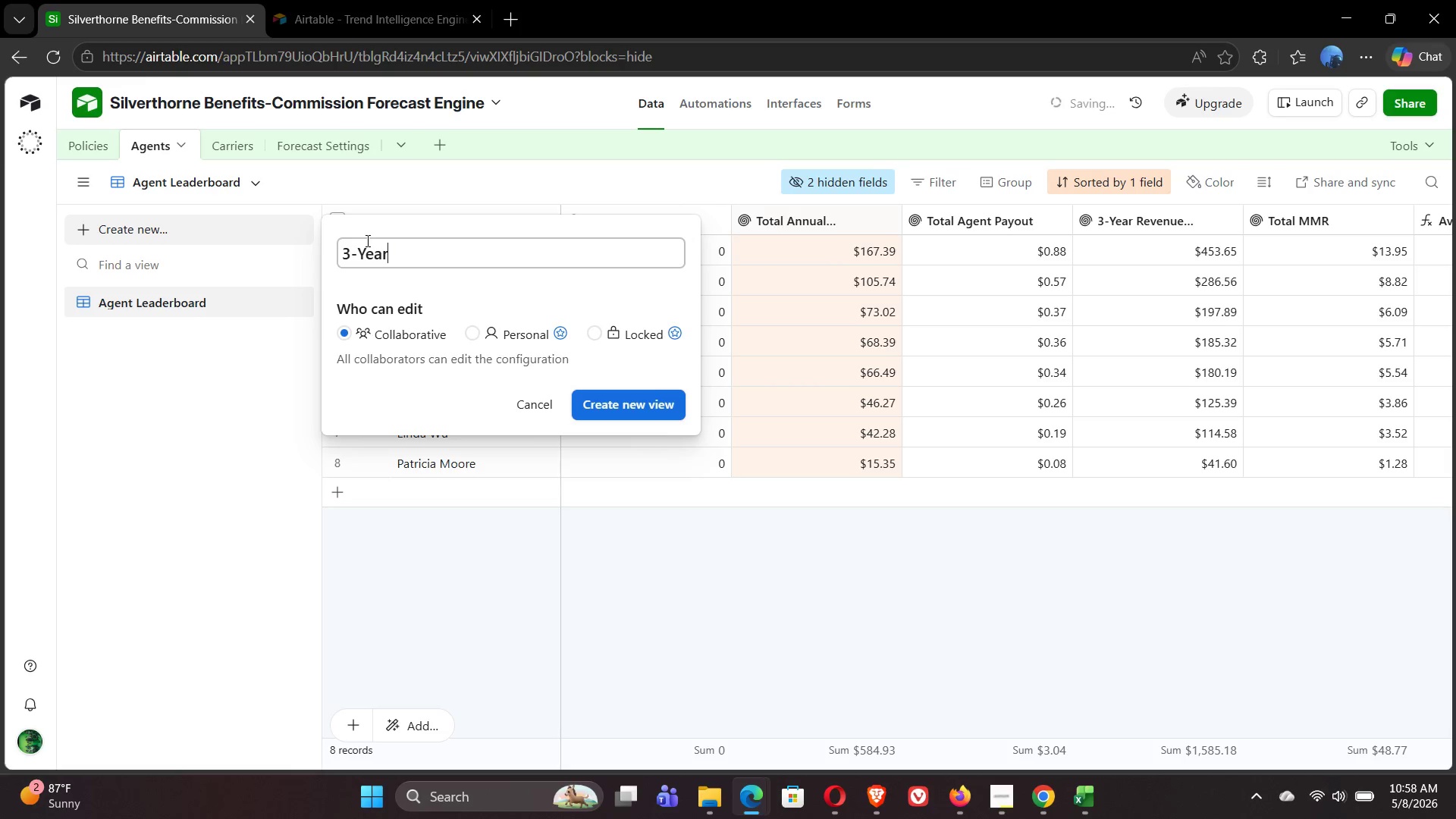 
type( Forecast by Agent )
 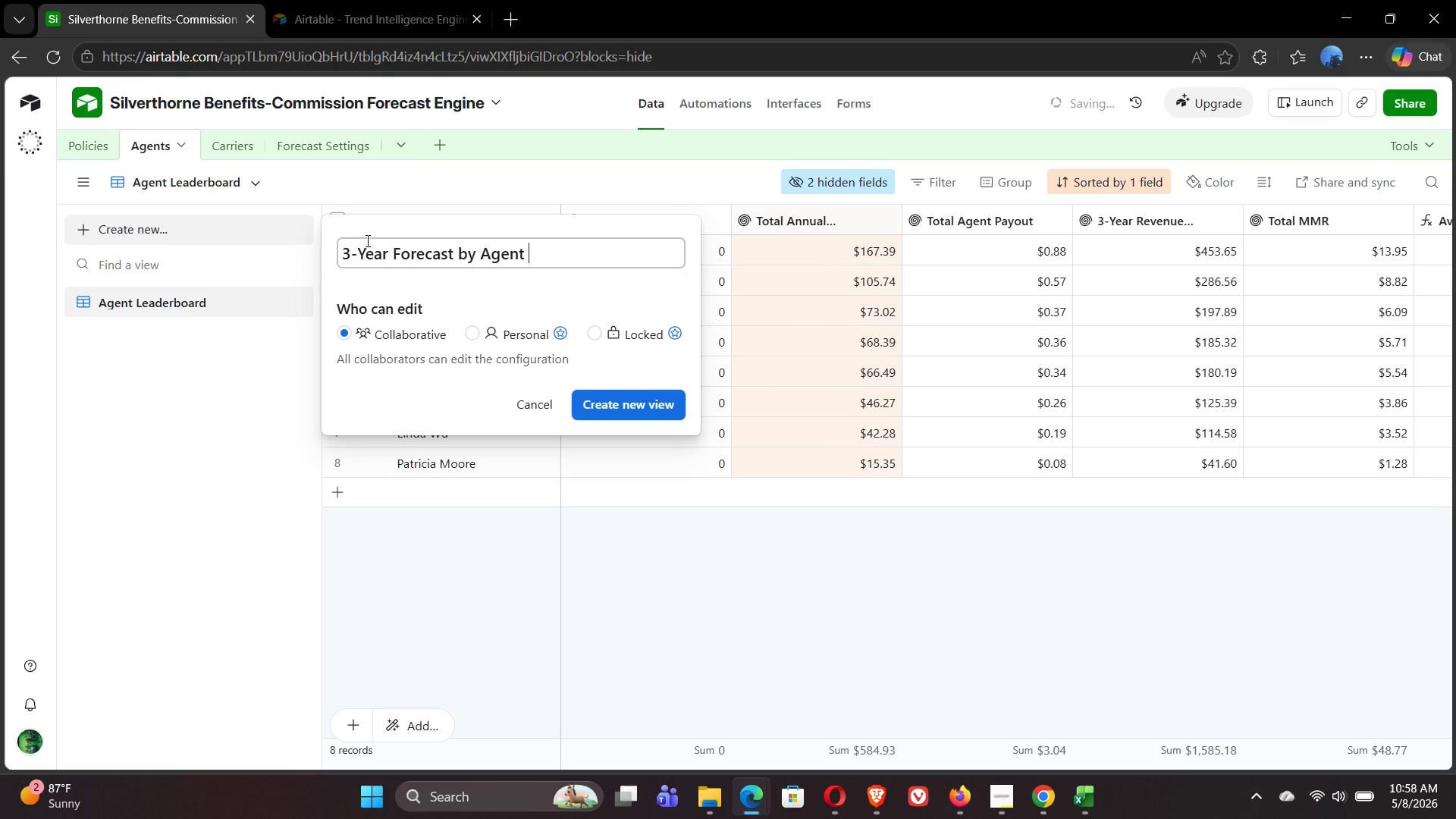 
wait(165.92)
 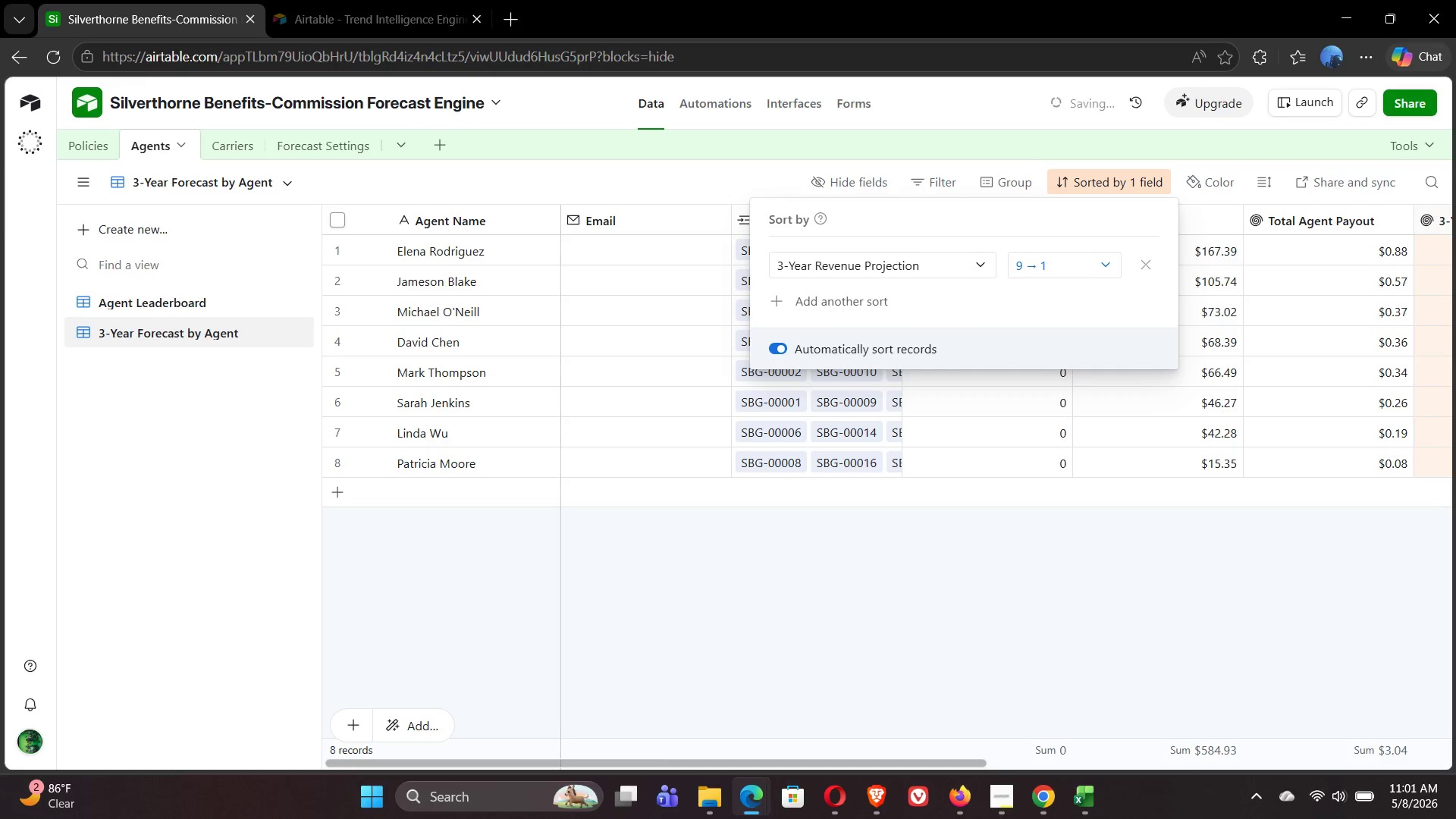 
left_click([833, 174])
 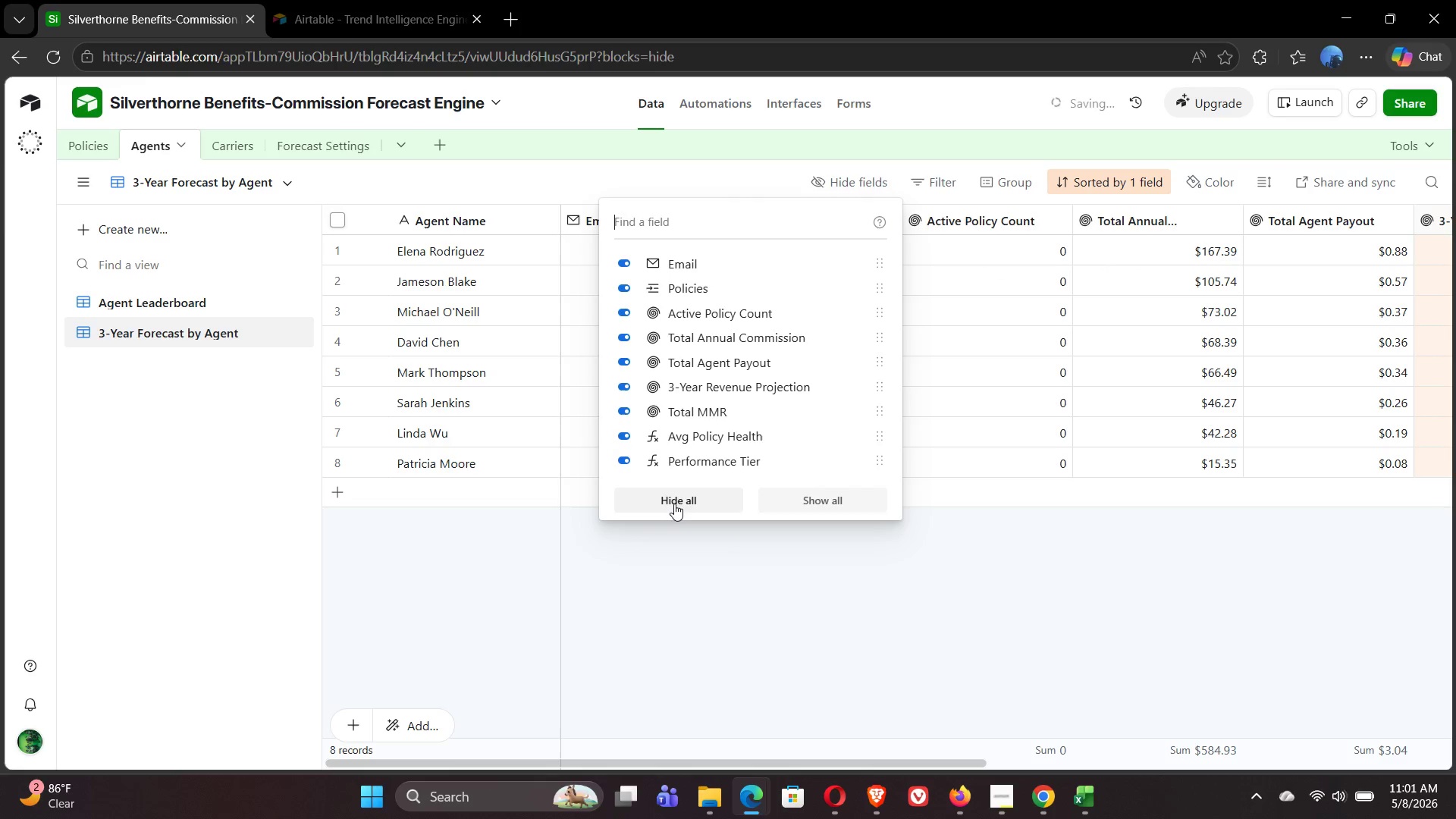 
left_click([675, 501])
 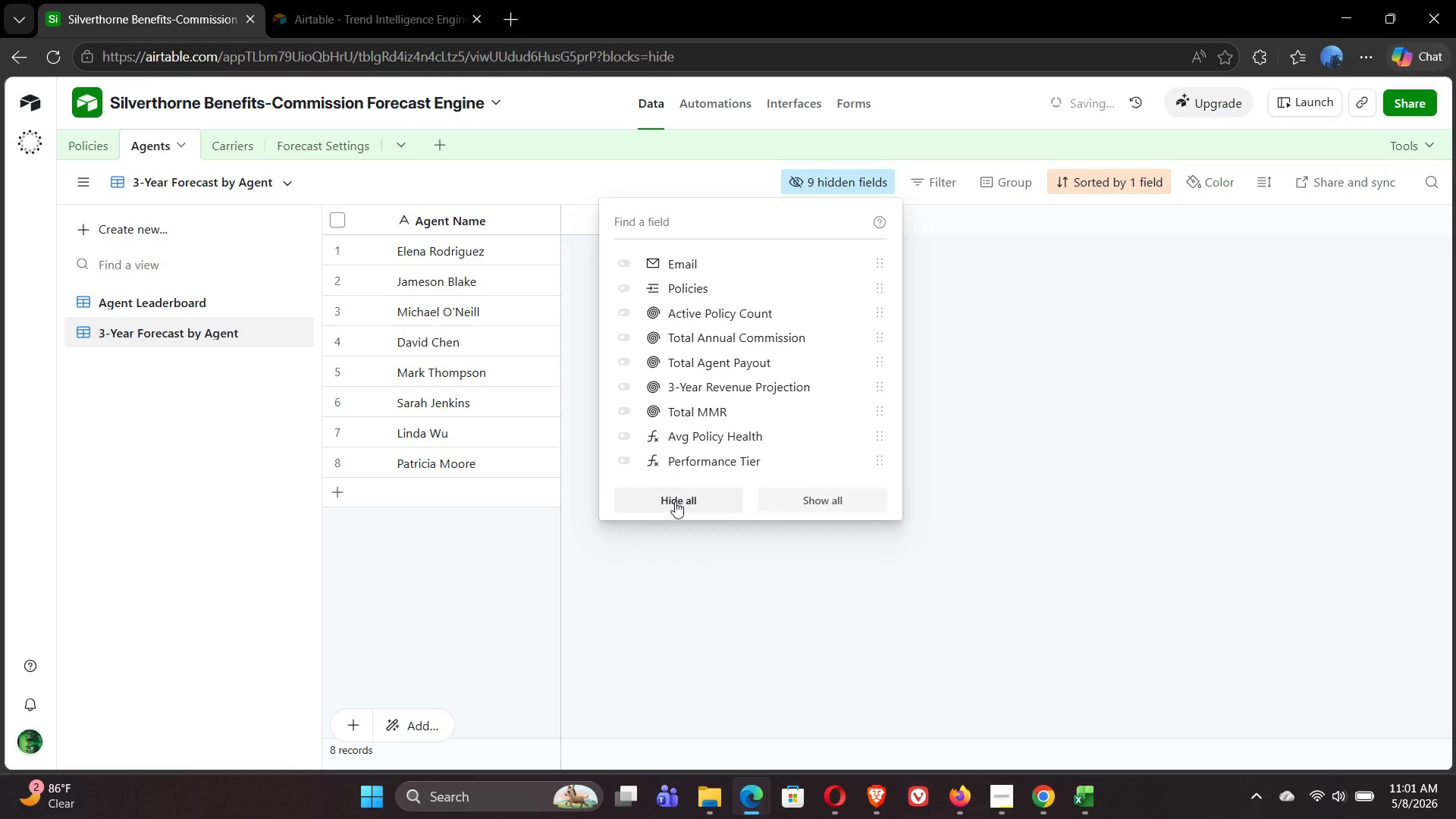 
wait(17.81)
 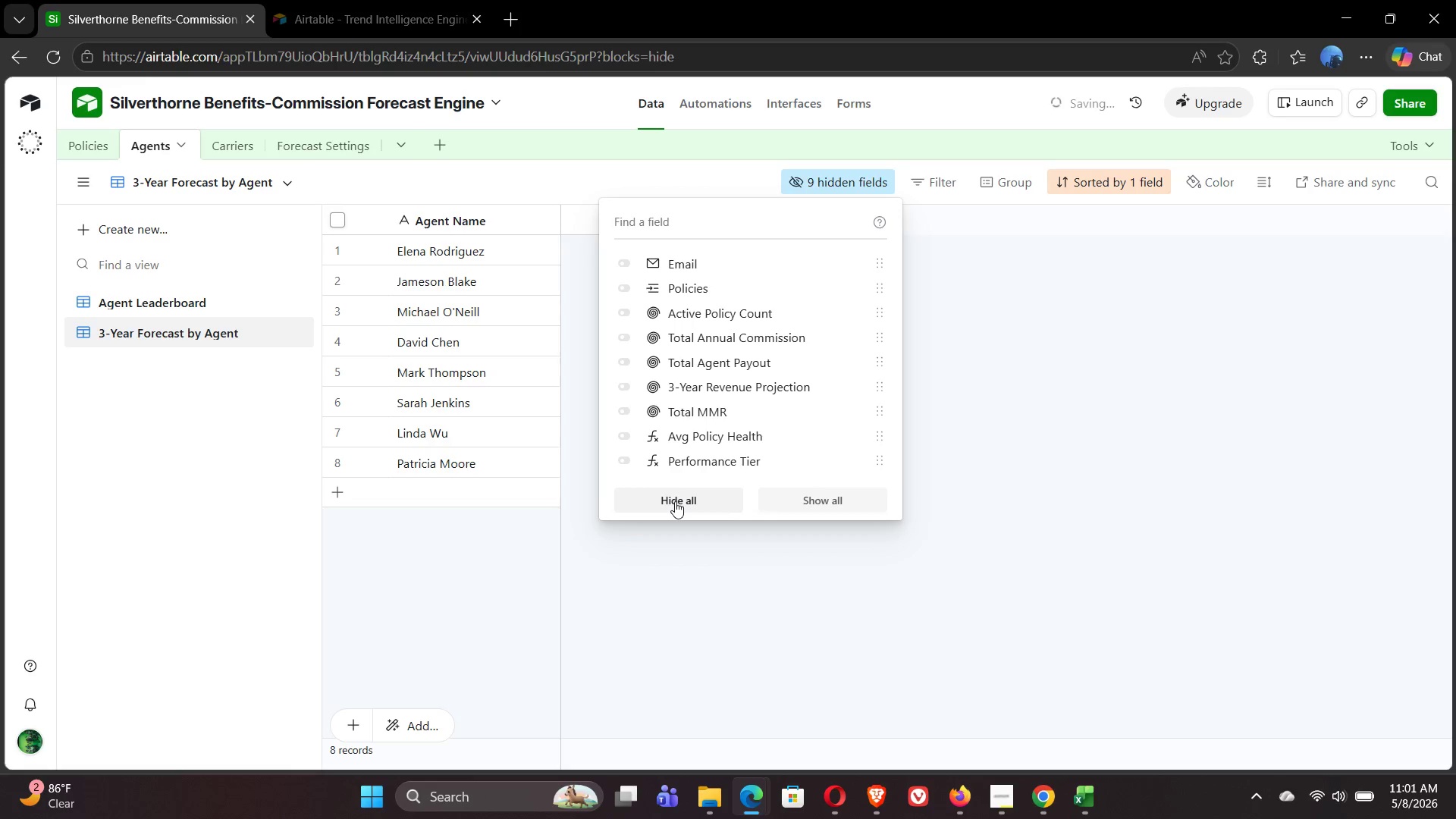 
left_click([628, 320])
 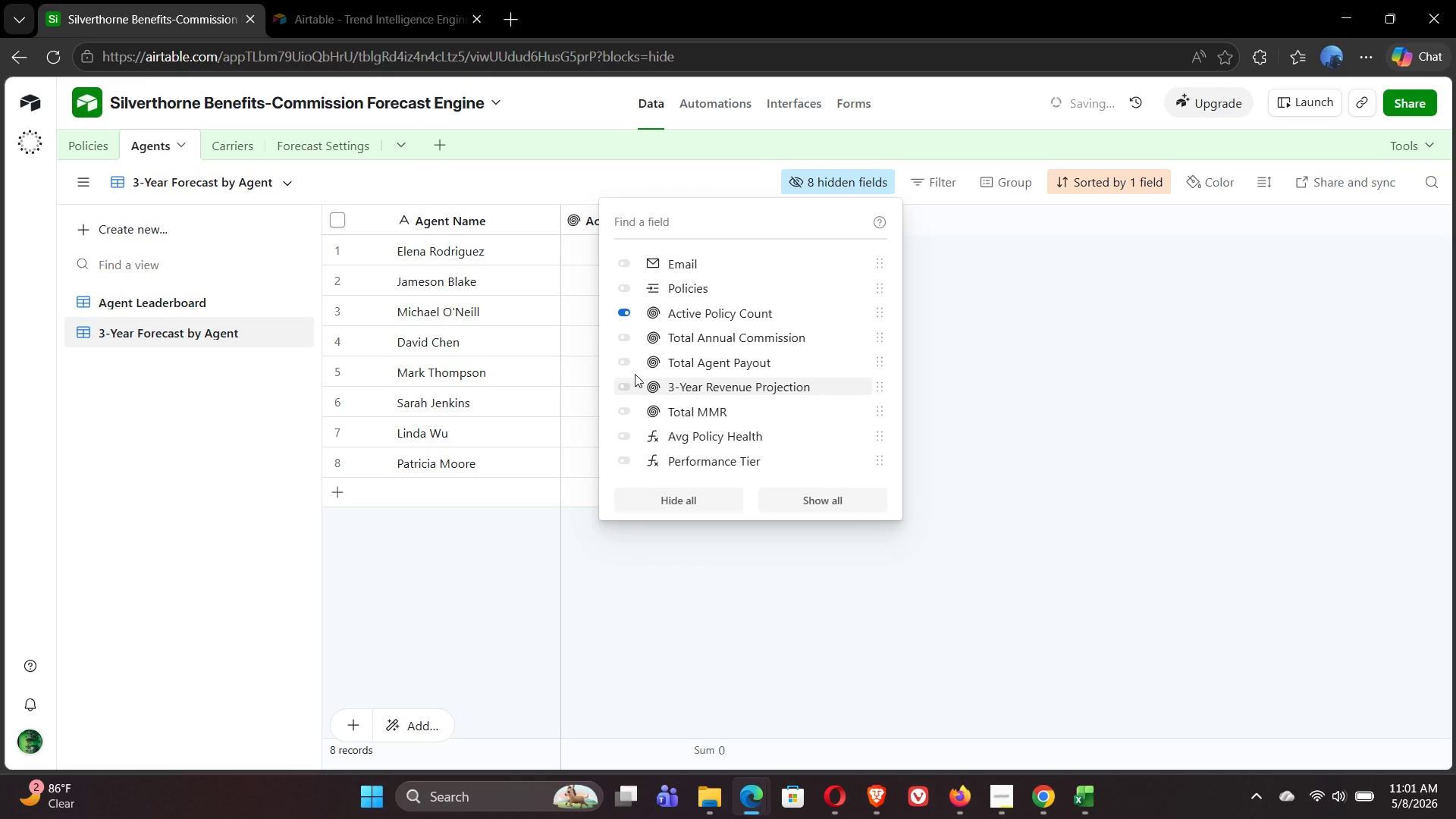 
wait(5.23)
 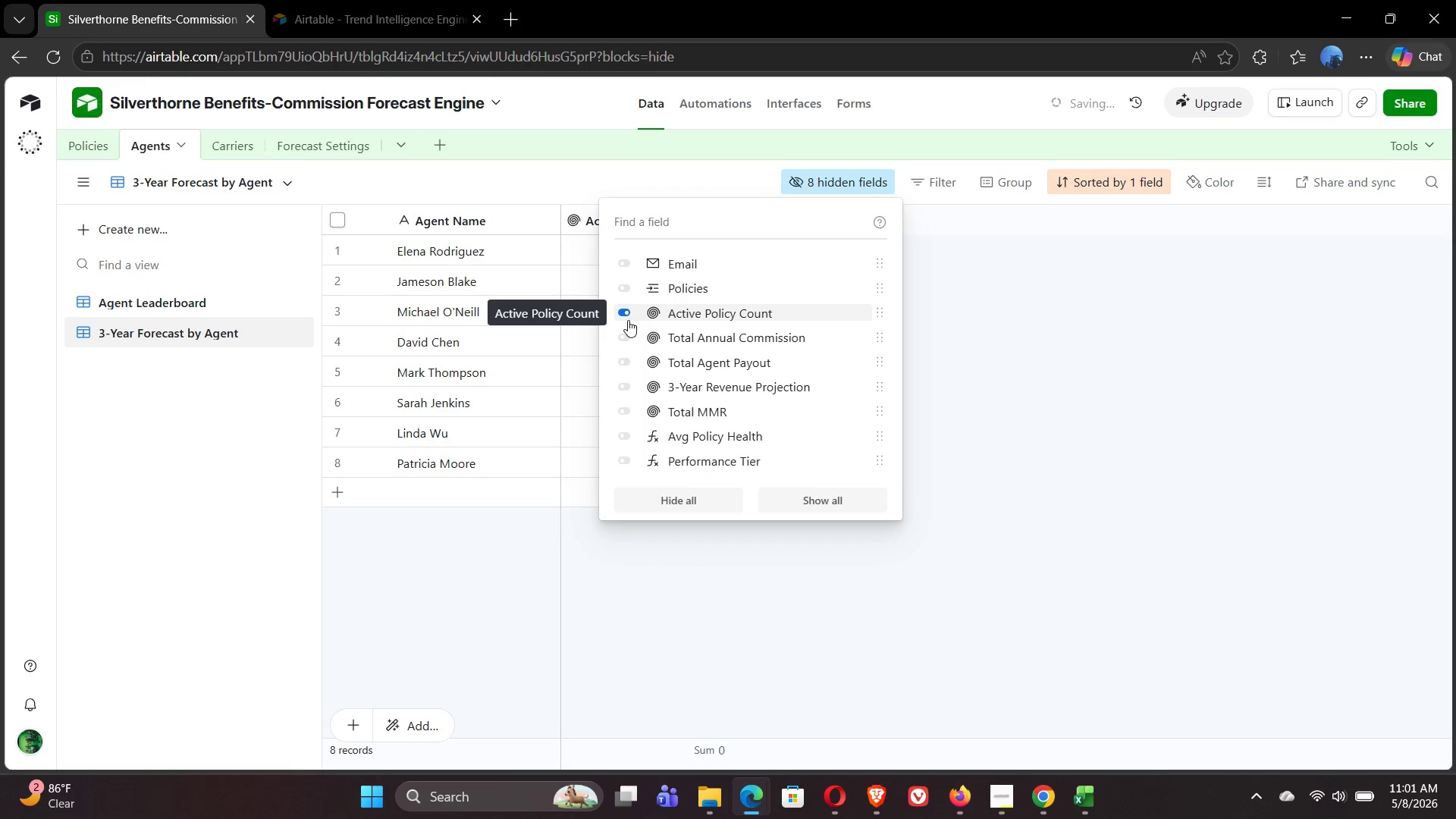 
left_click([629, 337])
 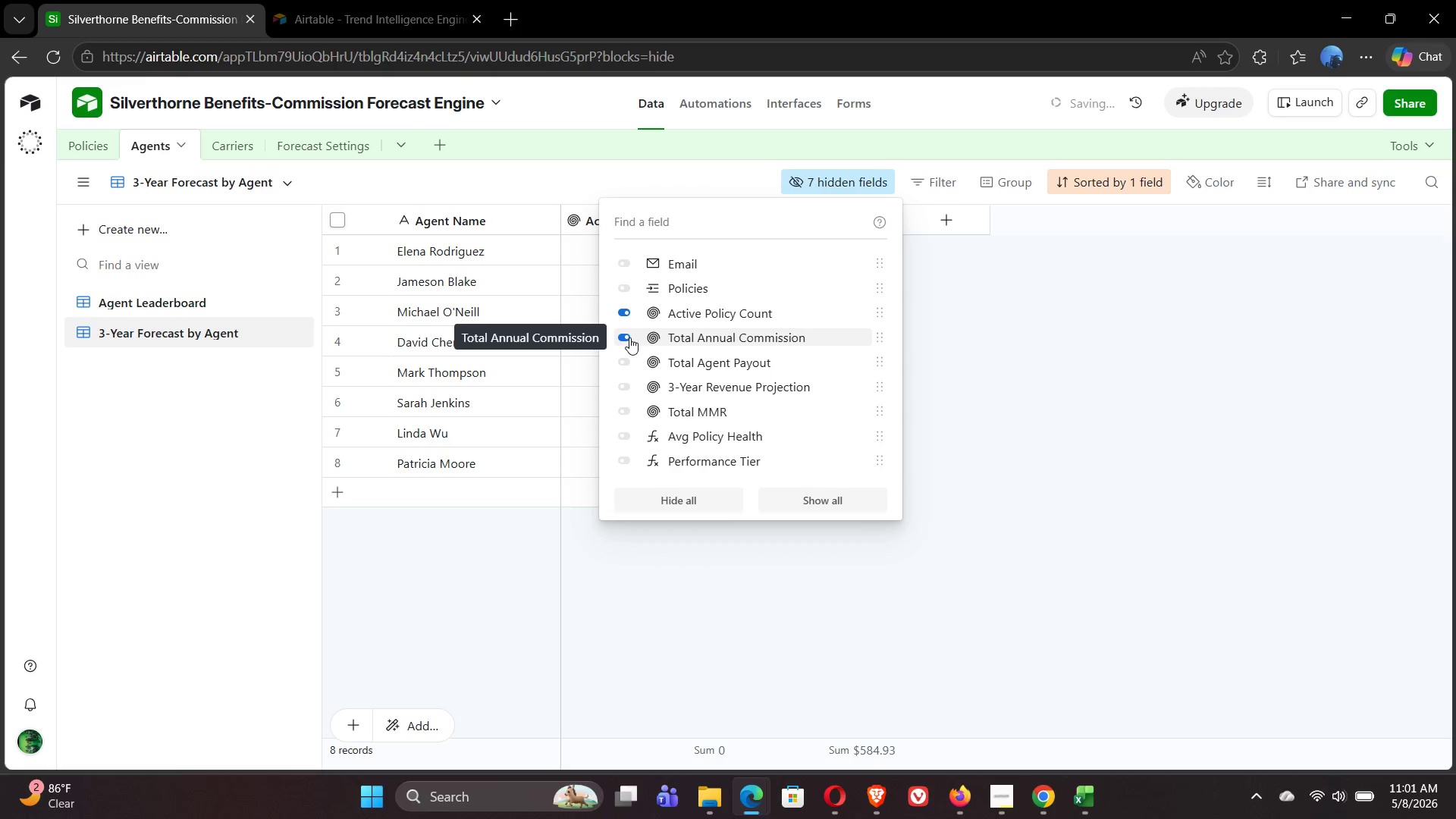 
wait(6.26)
 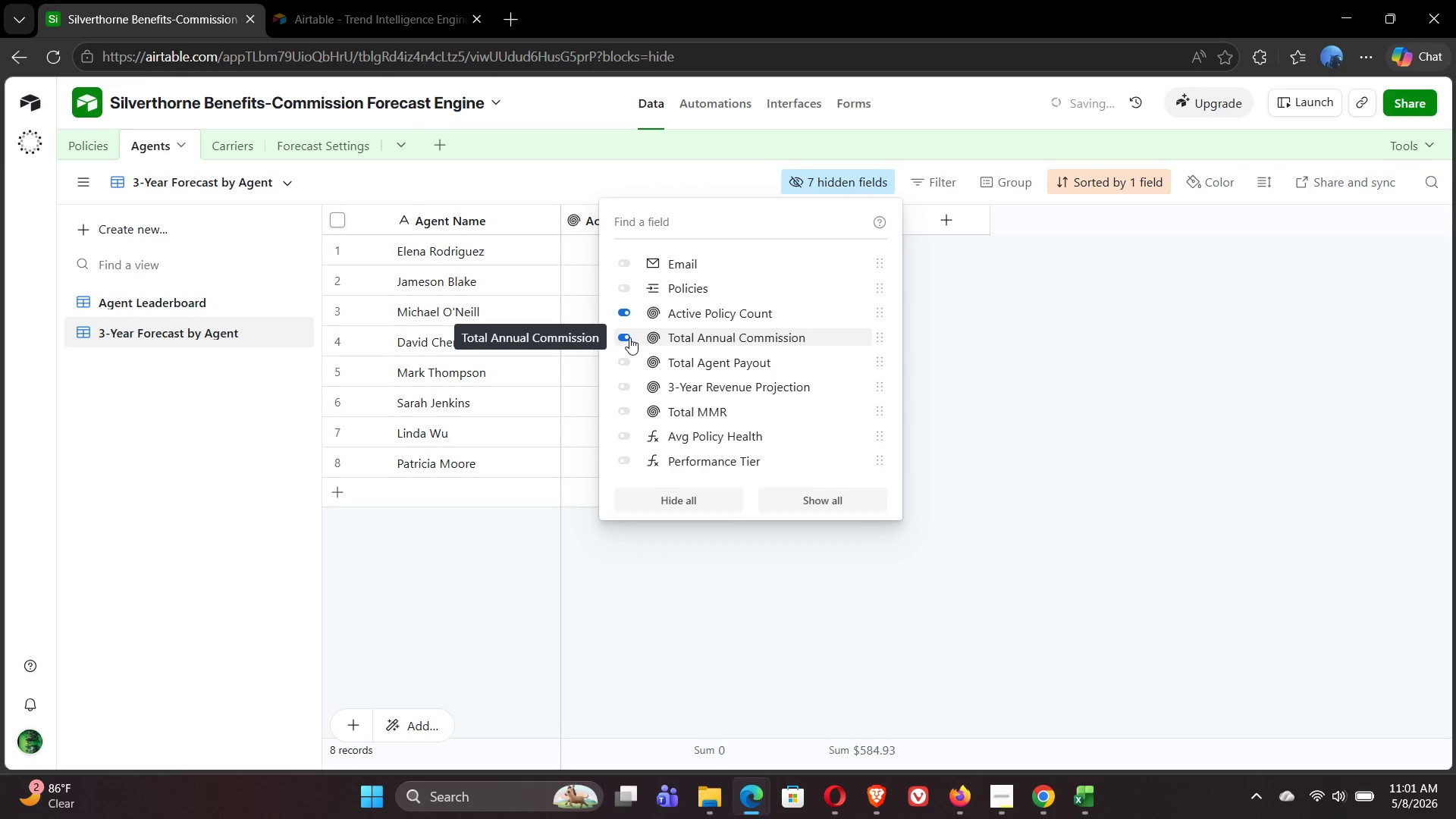 
mouse_move([628, 393])
 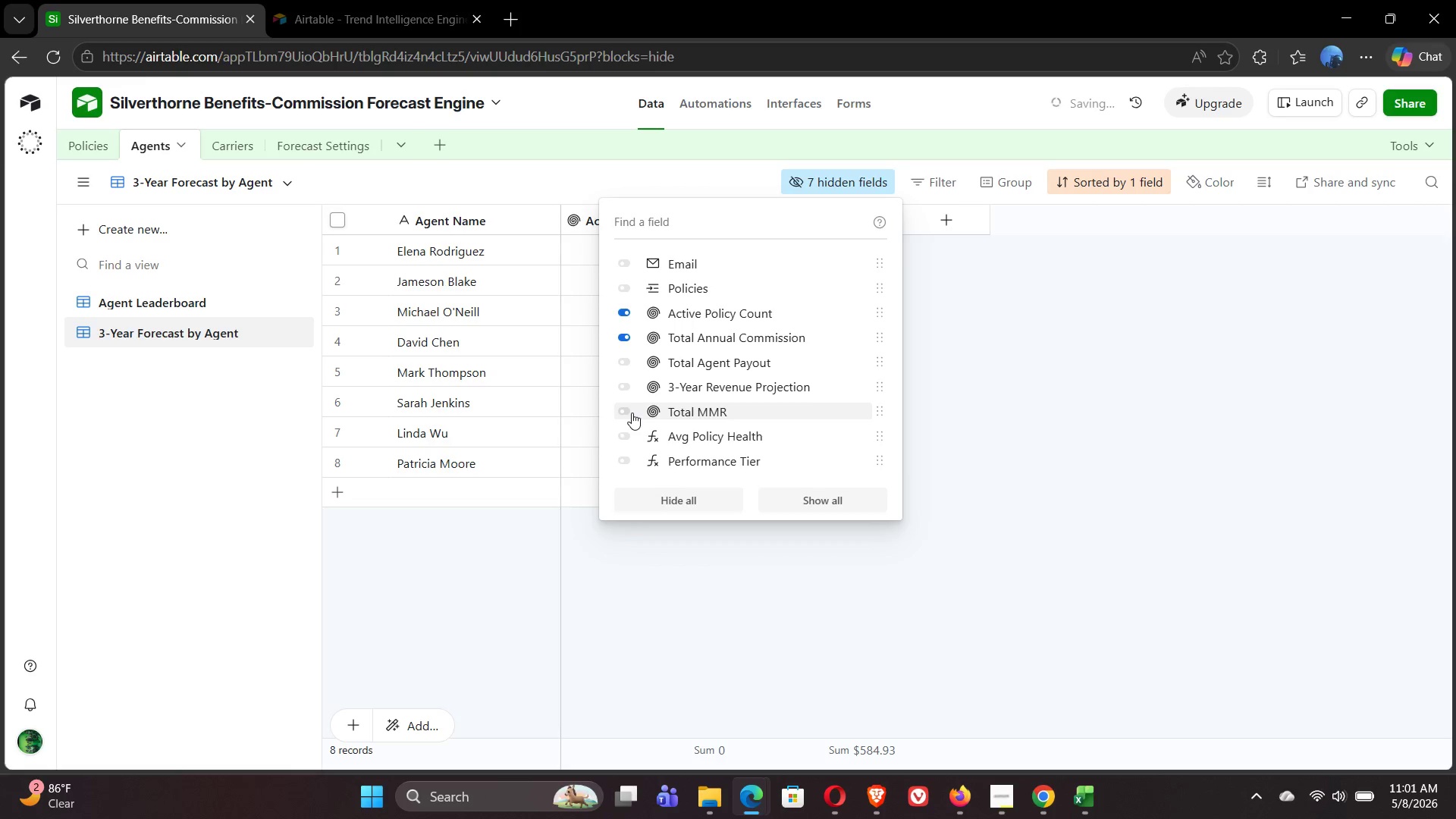 
left_click([630, 413])
 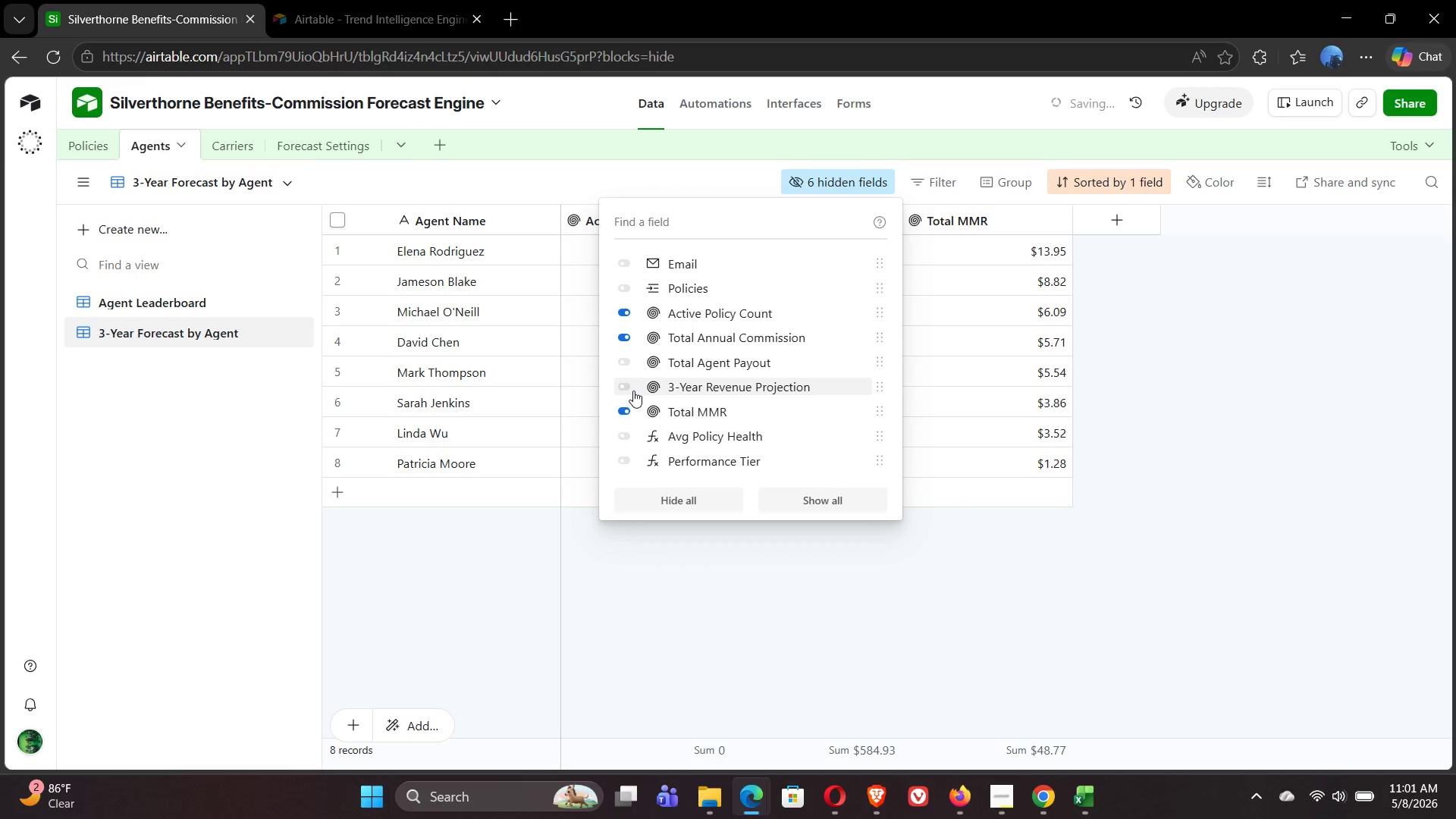 
left_click([629, 387])
 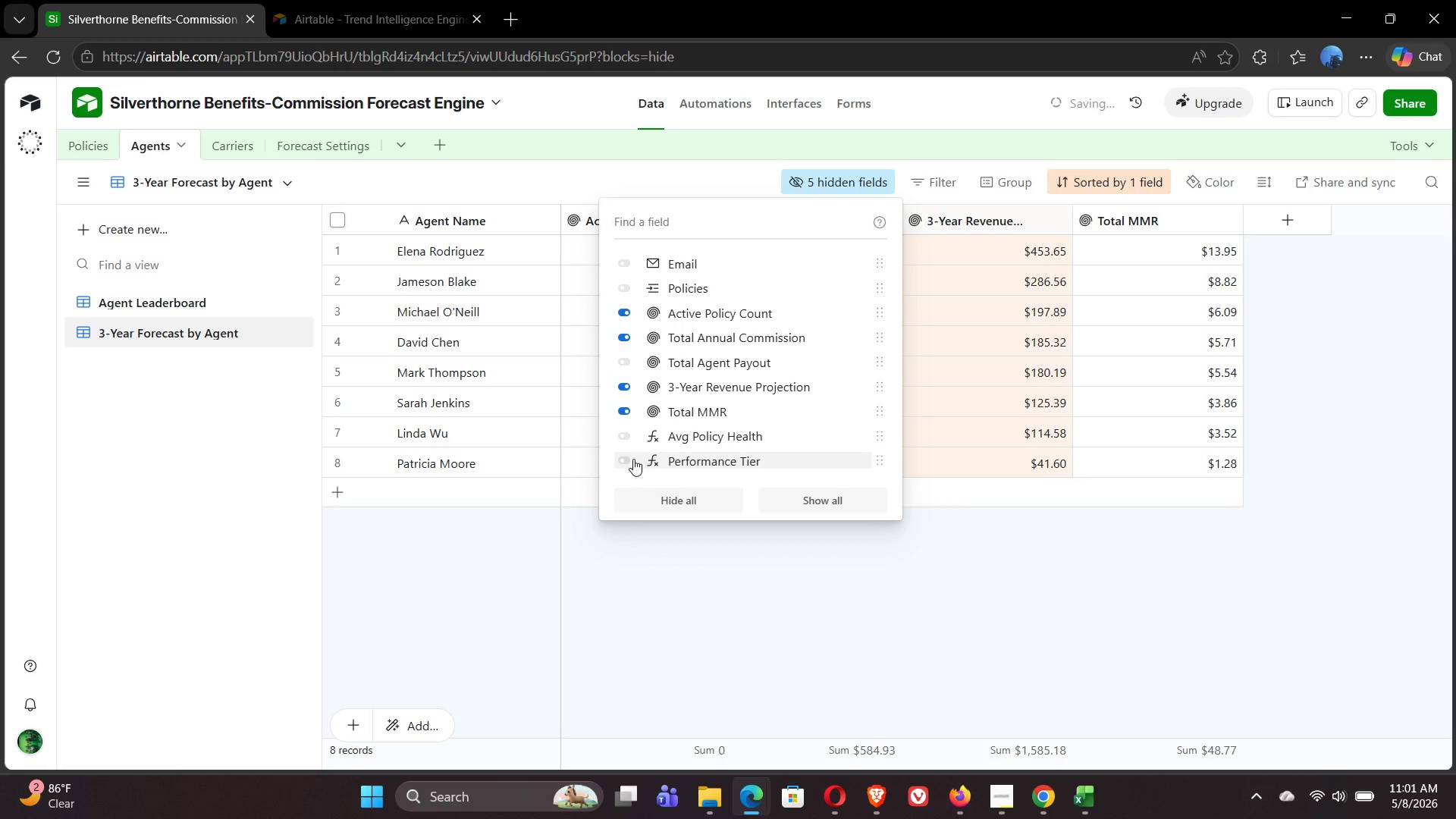 
left_click([629, 460])
 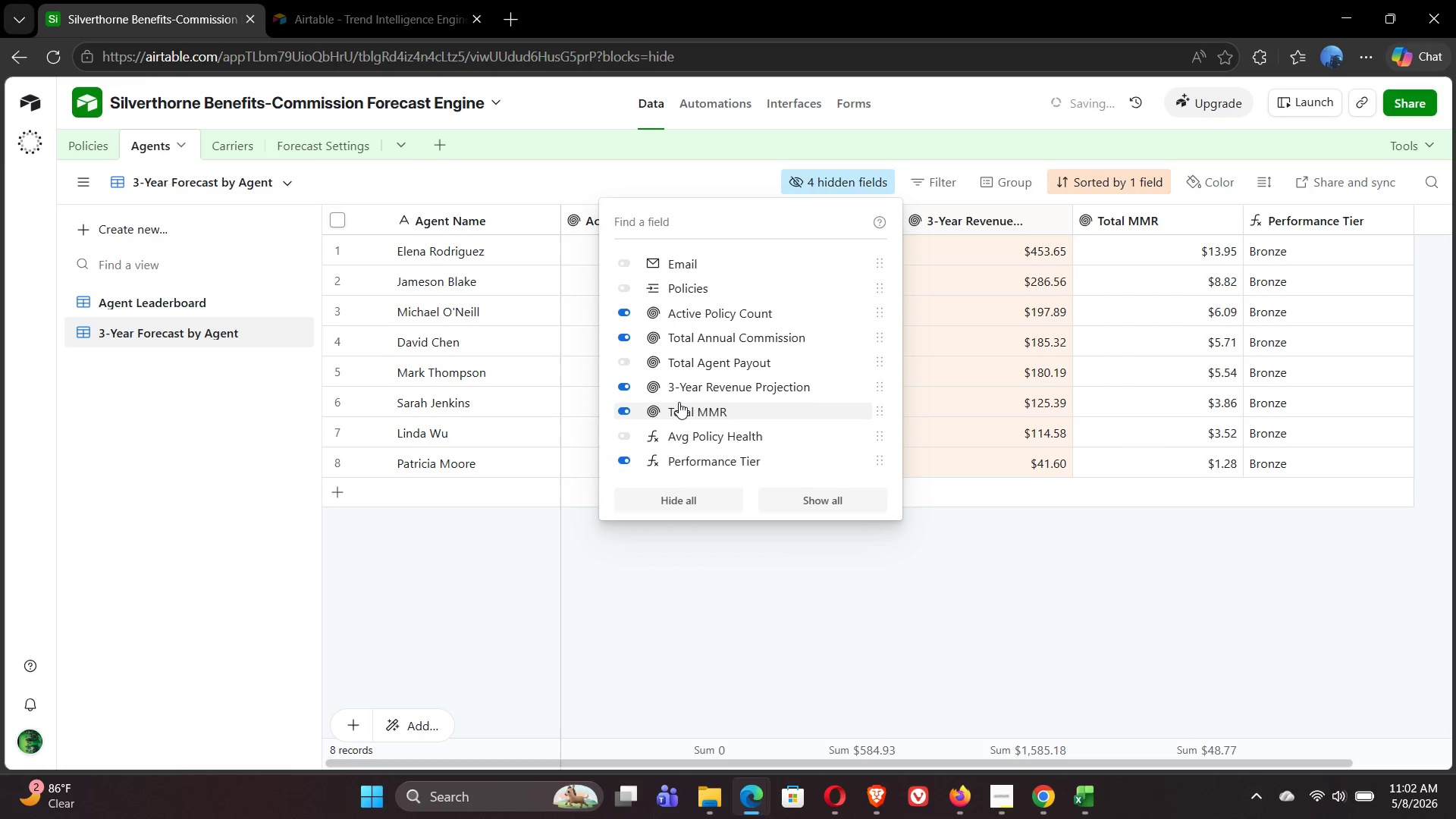 
wait(16.66)
 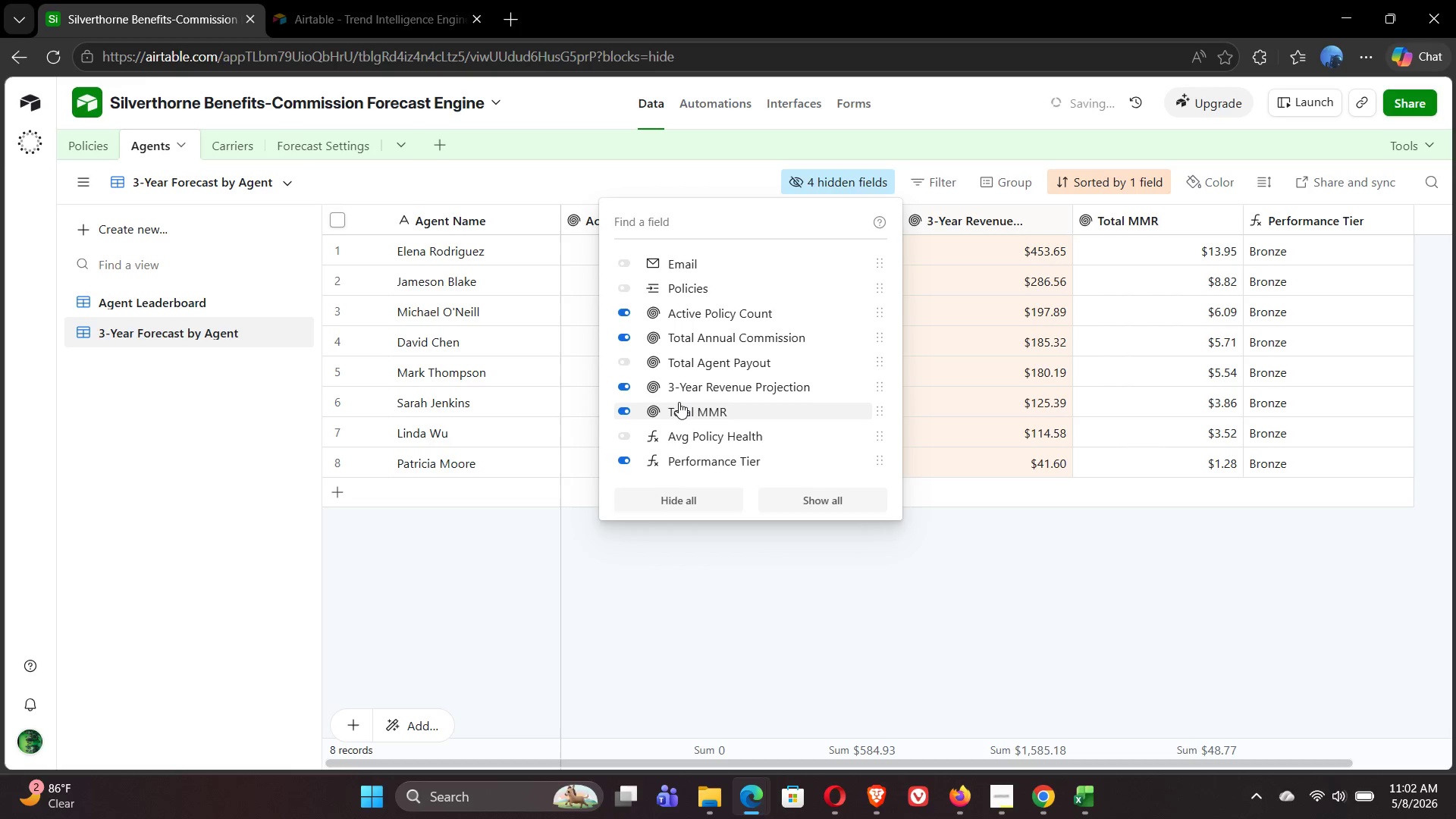 
left_click([712, 597])
 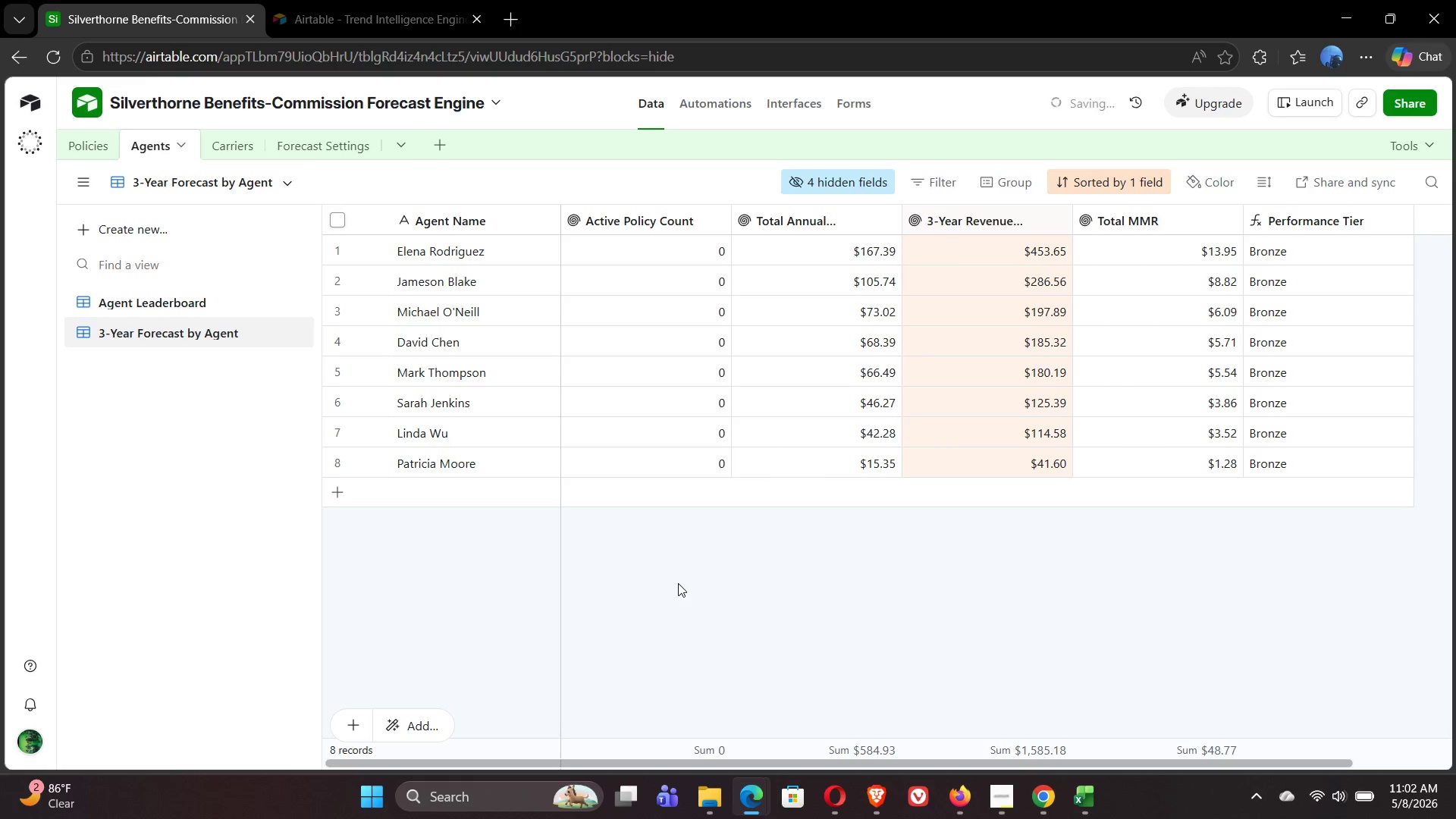 
wait(25.27)
 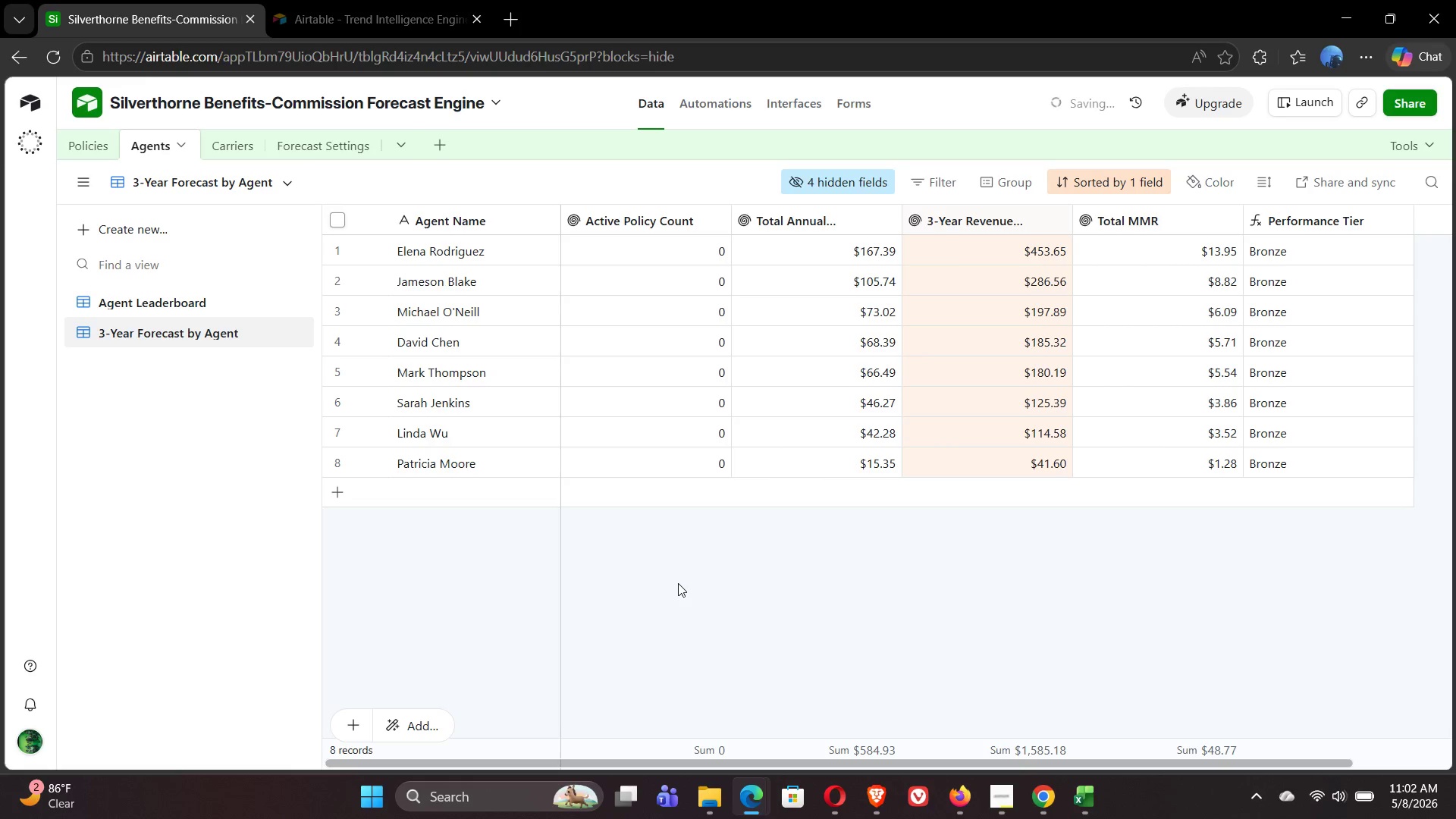 
left_click([217, 143])
 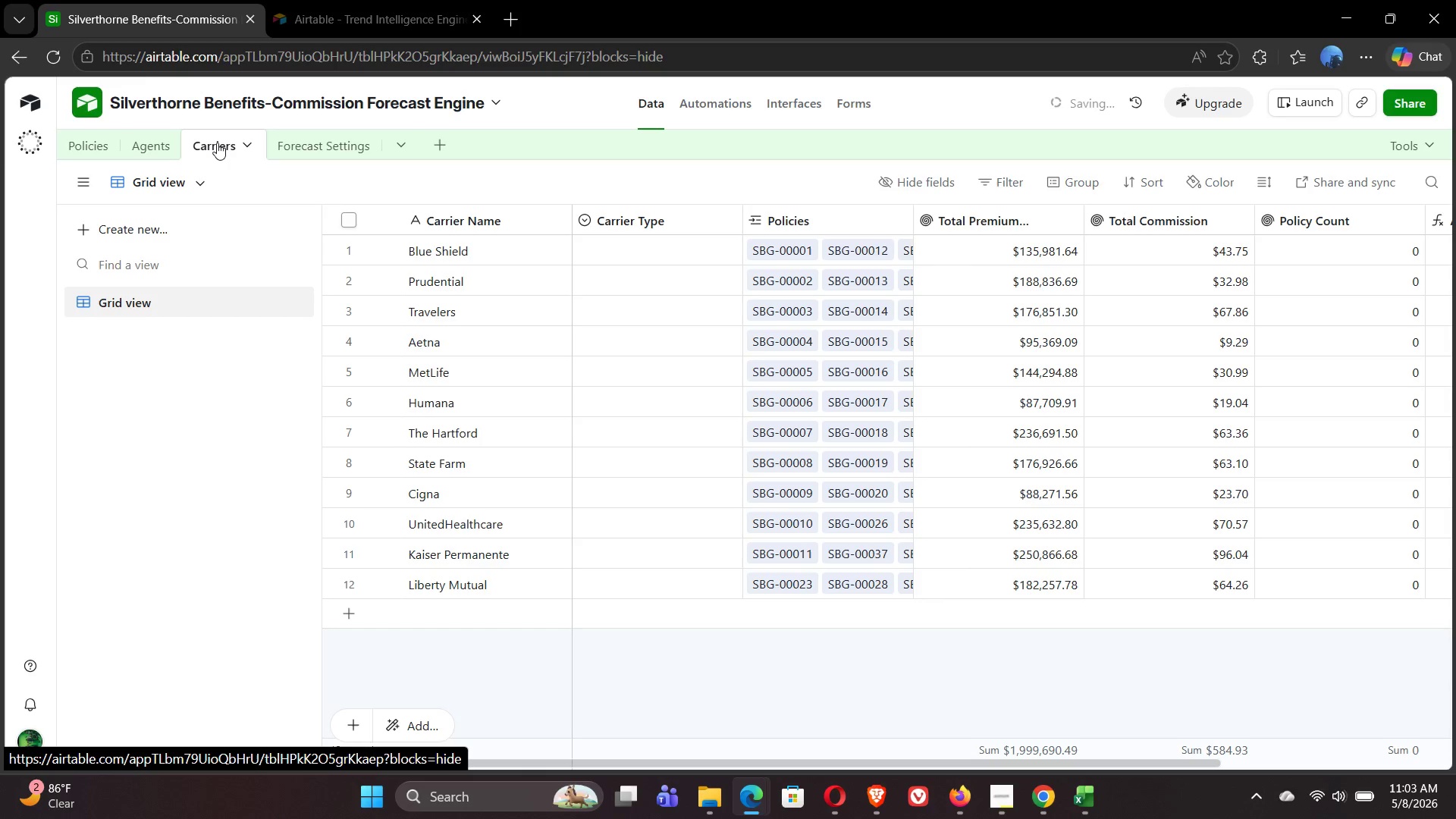 
wait(90.09)
 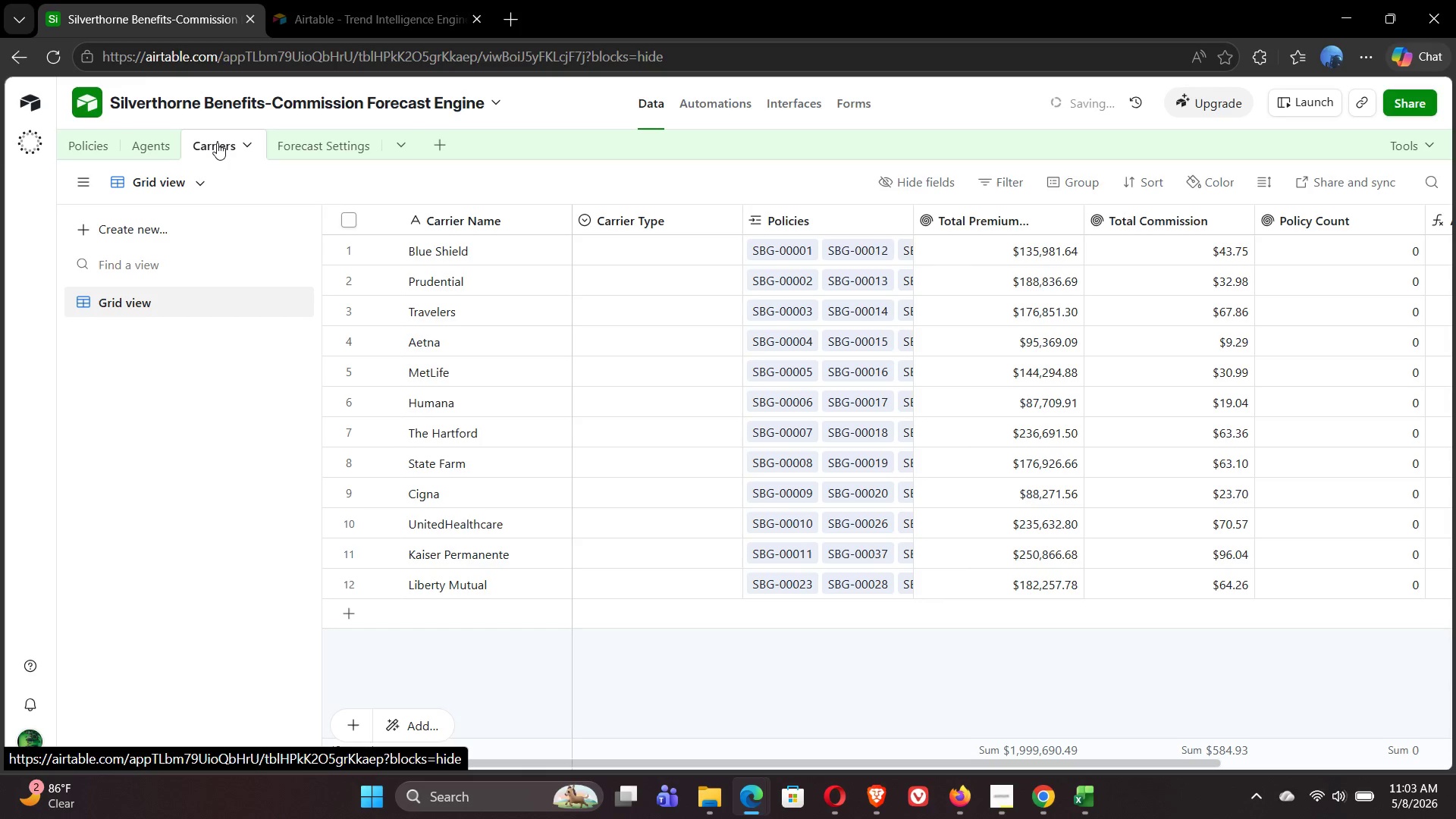 
double_click([153, 180])
 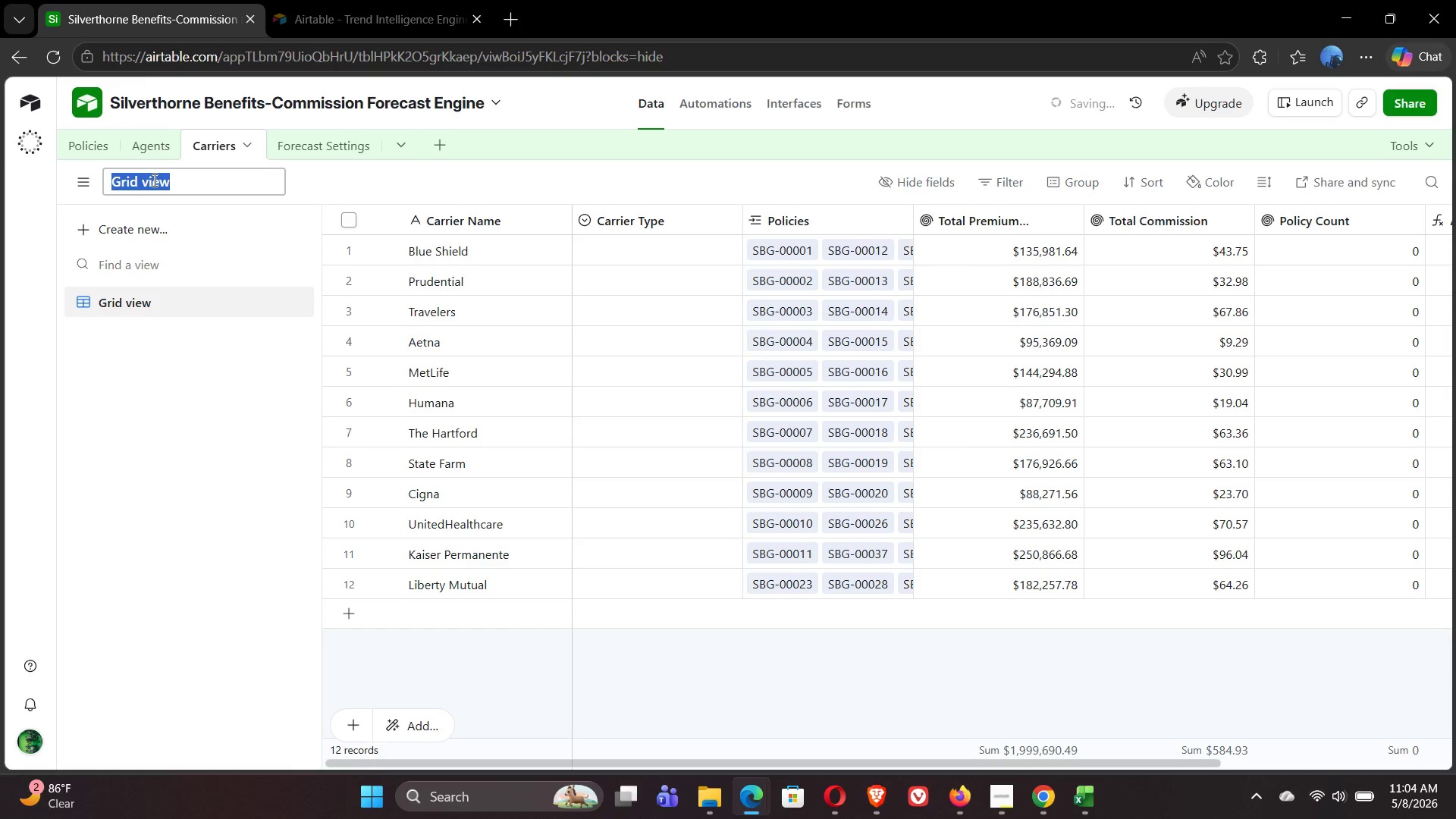 
type(Cr)
key(Backspace)
type(arrier Revenue)
 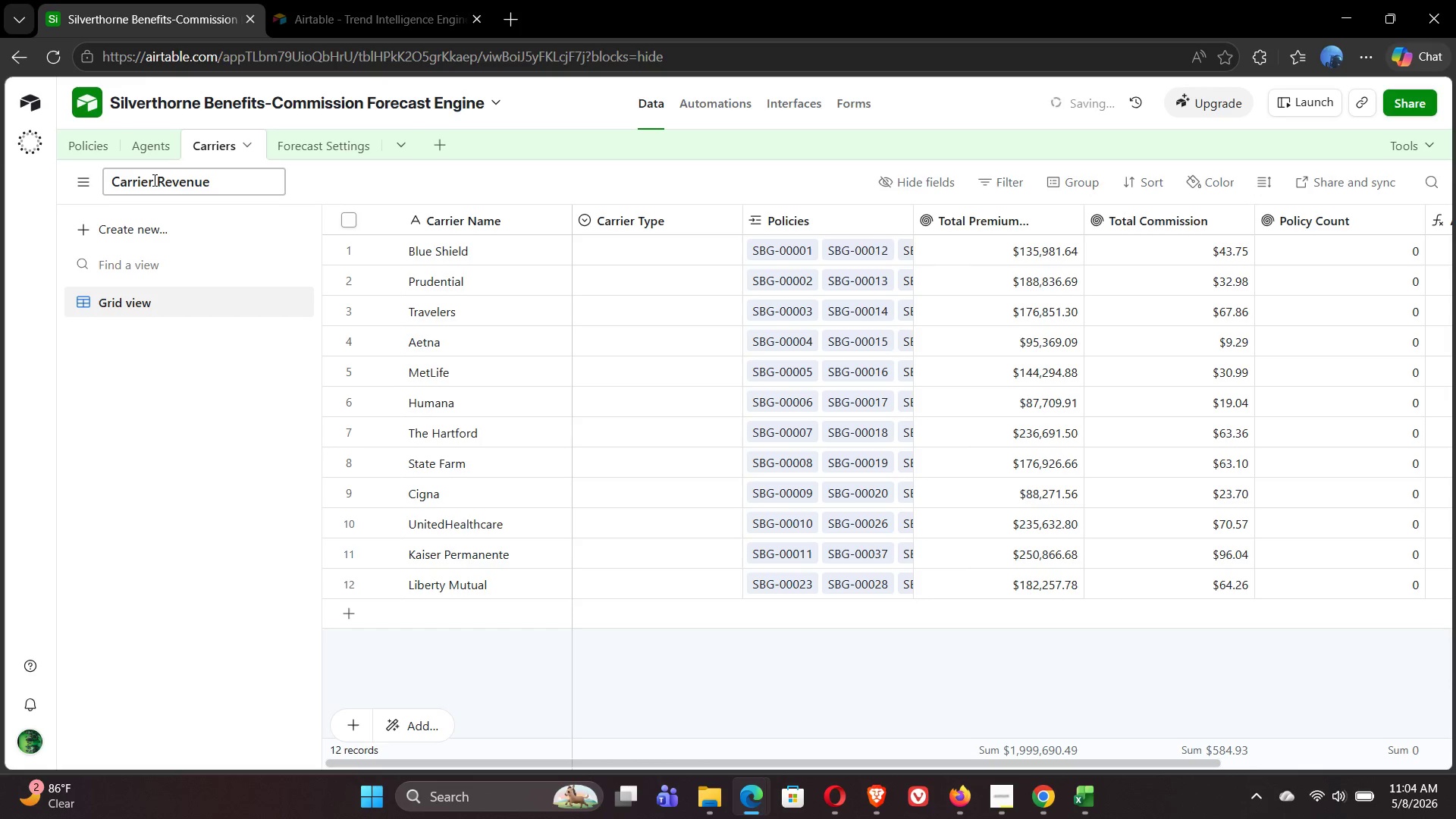 
key(Enter)
 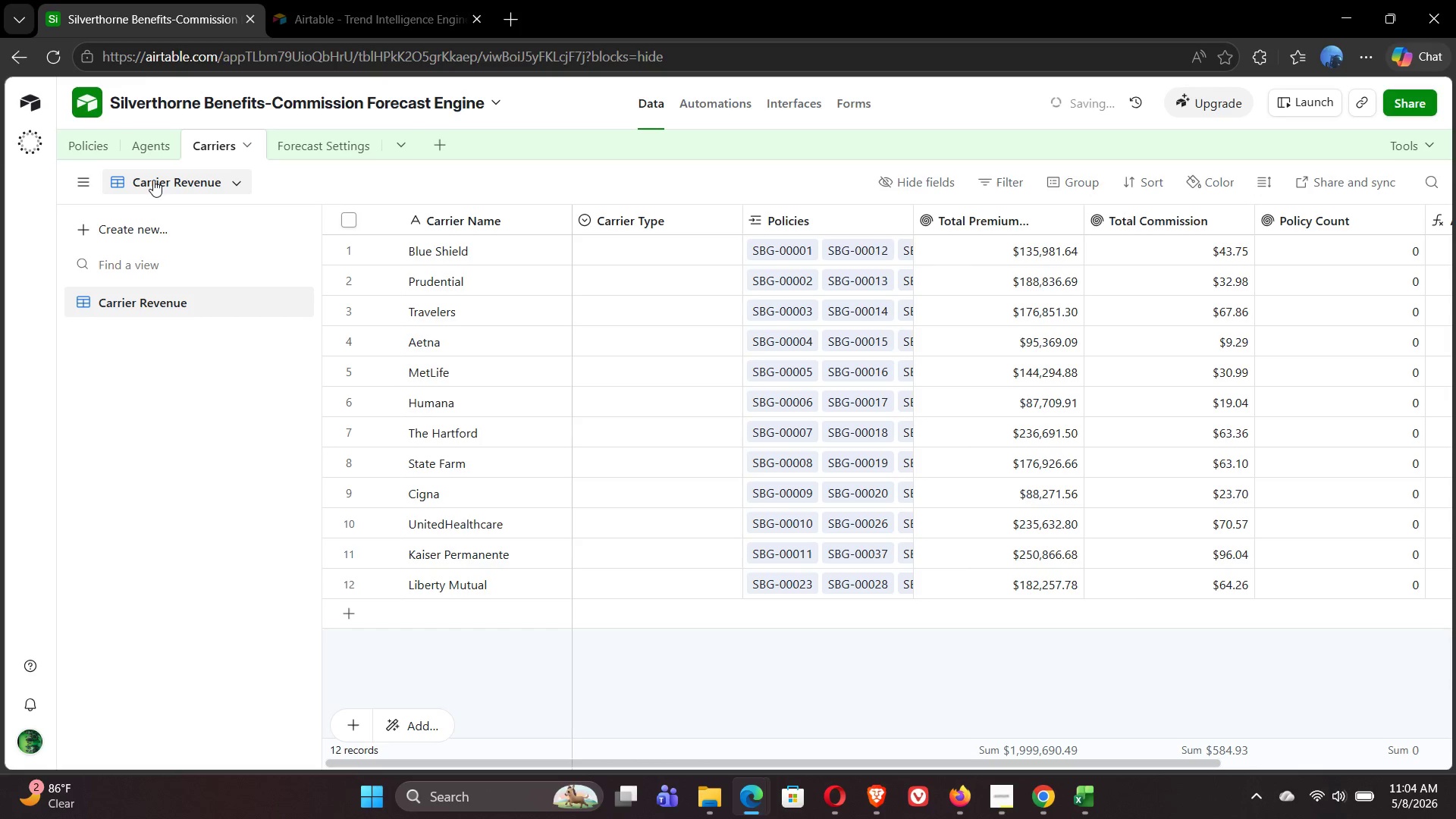 
wait(43.91)
 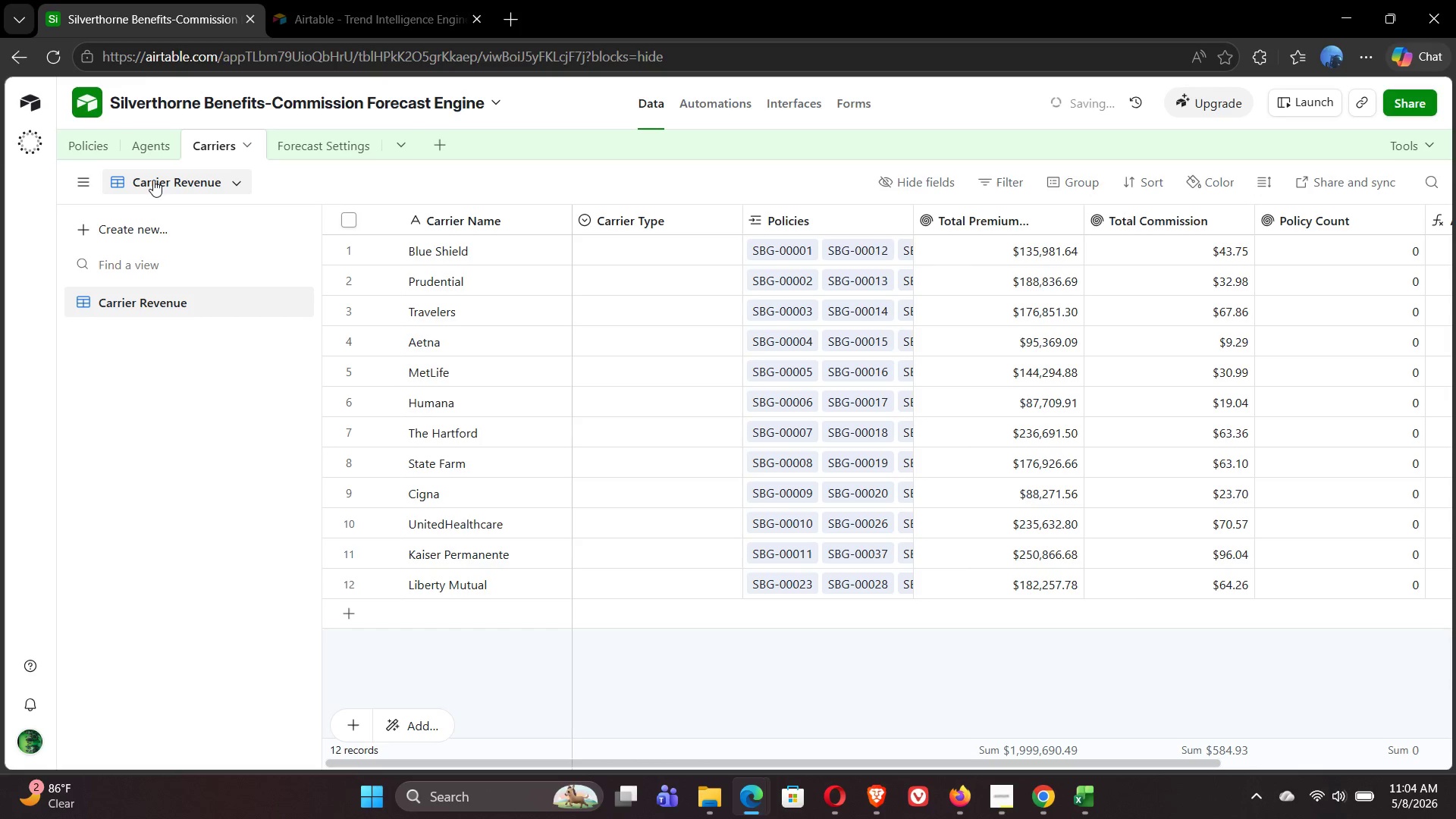 
left_click([1141, 183])
 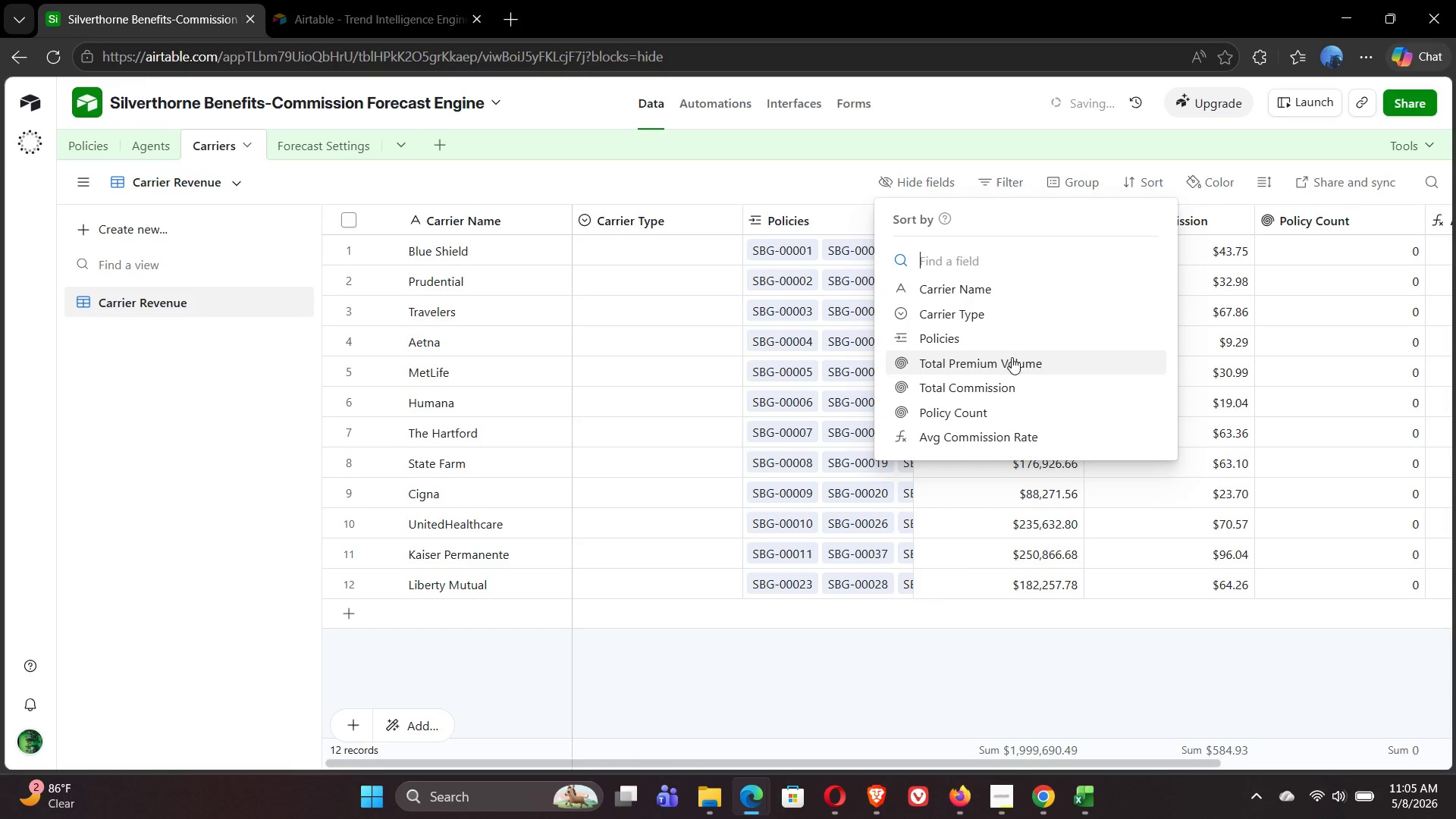 
left_click([987, 387])
 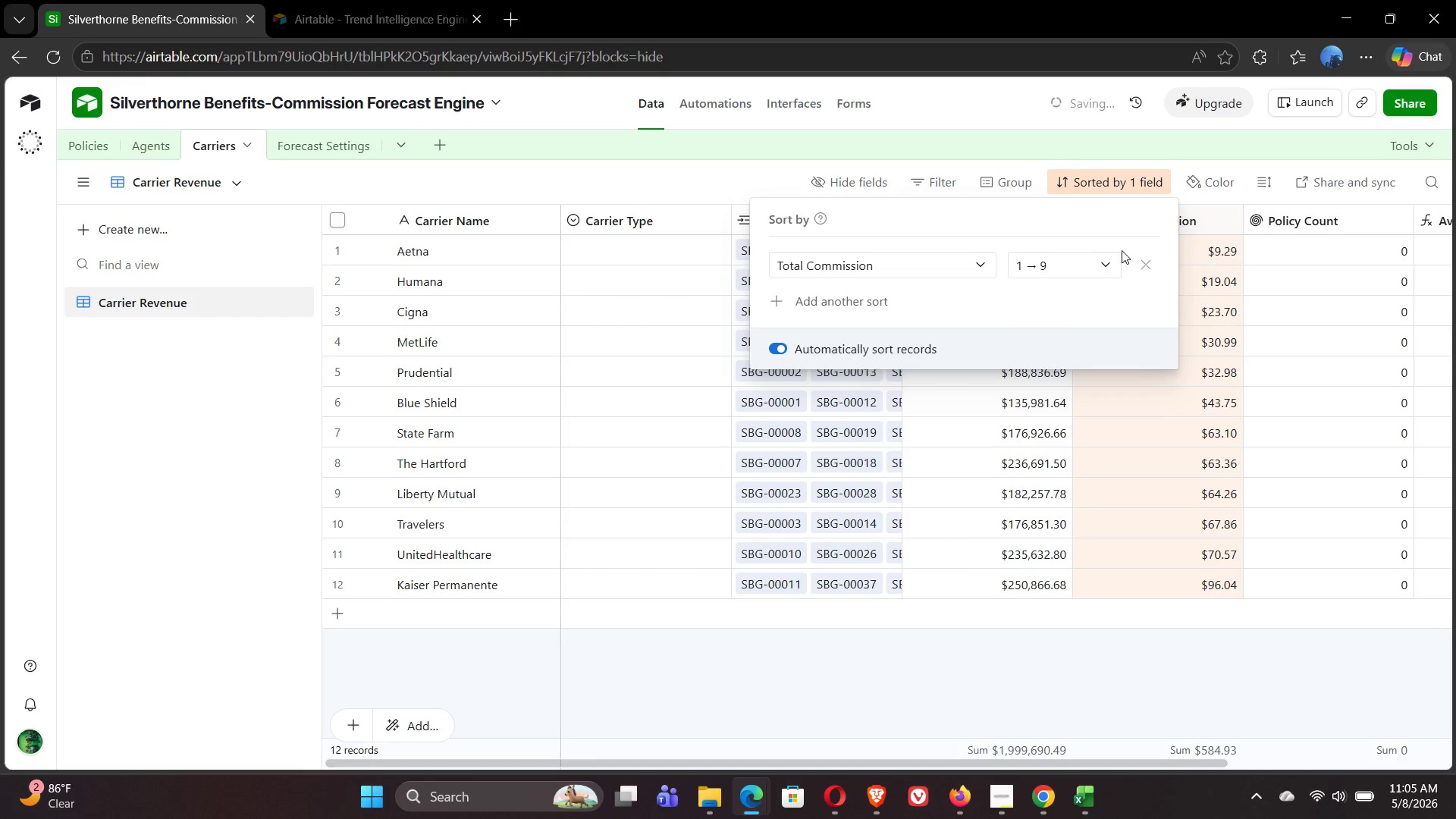 
left_click([1094, 268])
 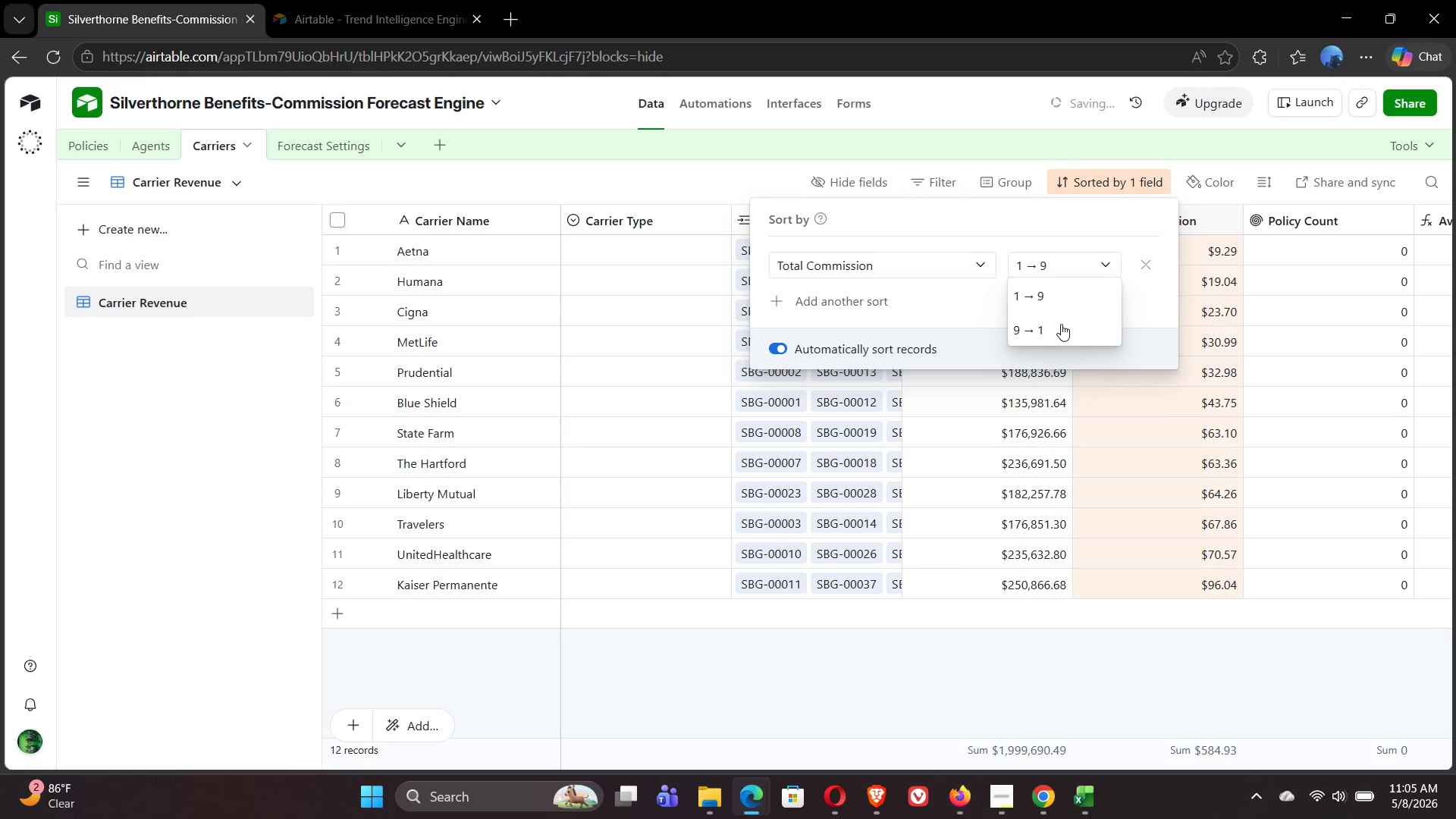 
left_click([1053, 331])
 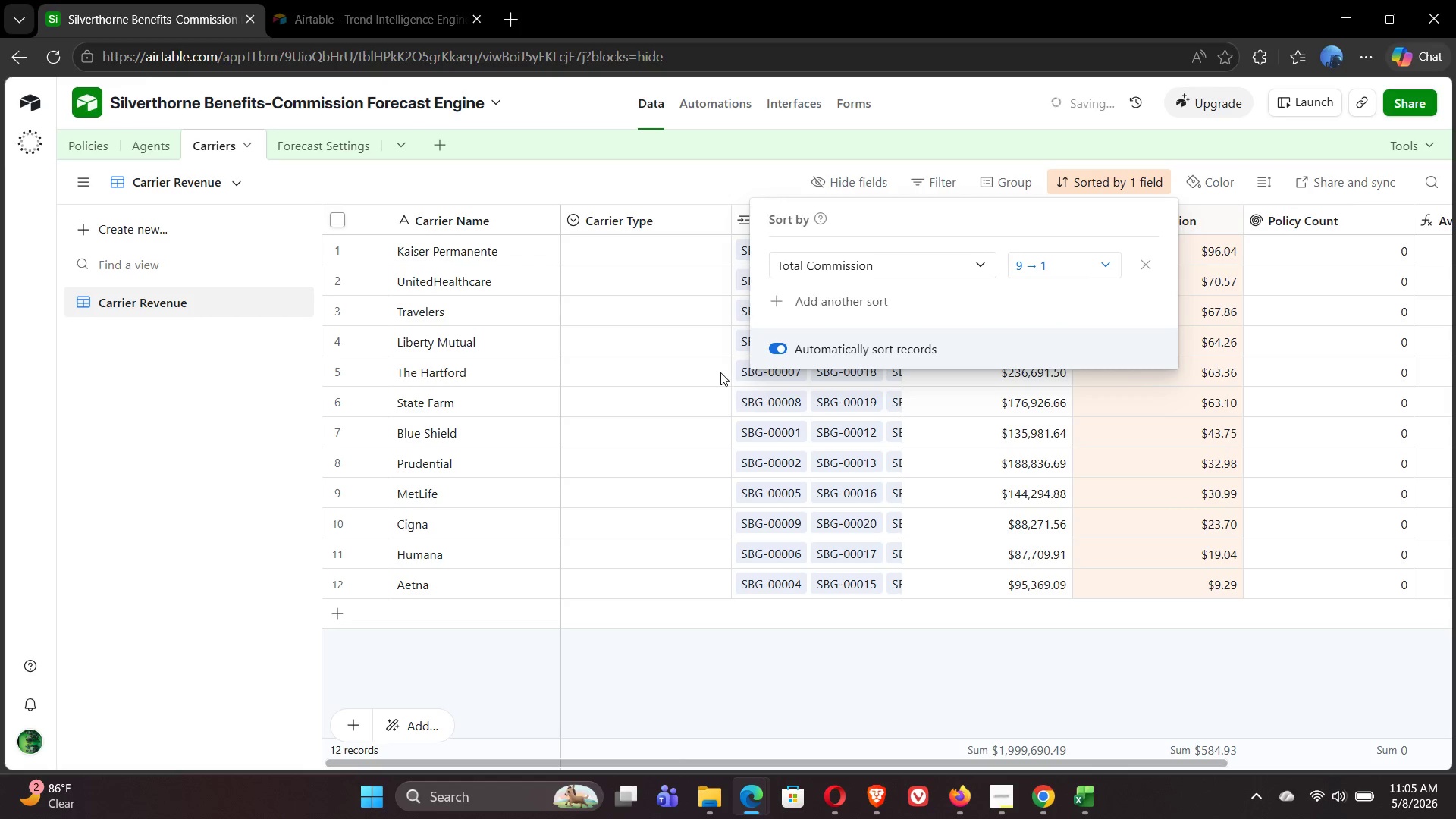 
left_click([851, 177])
 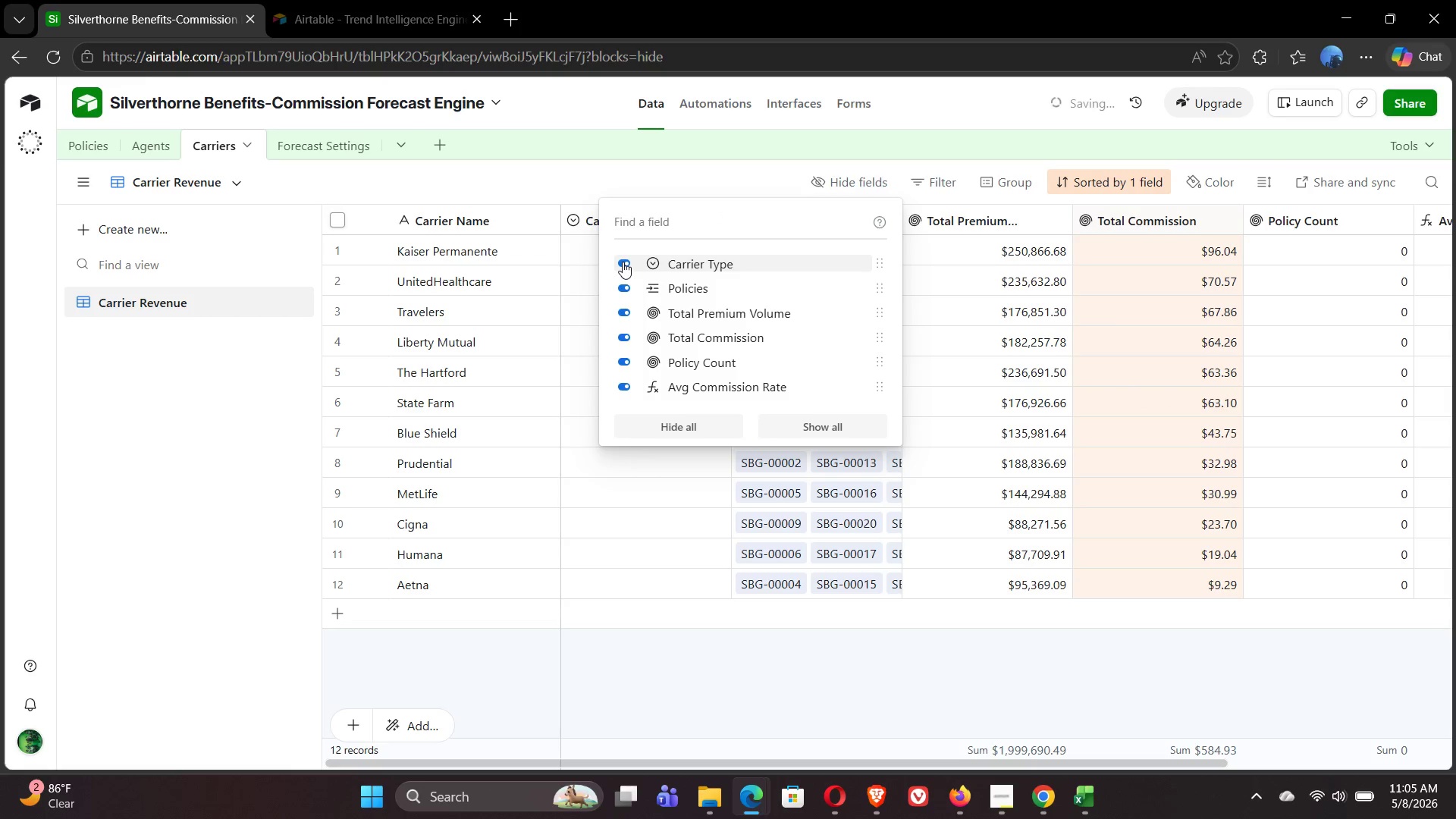 
wait(5.12)
 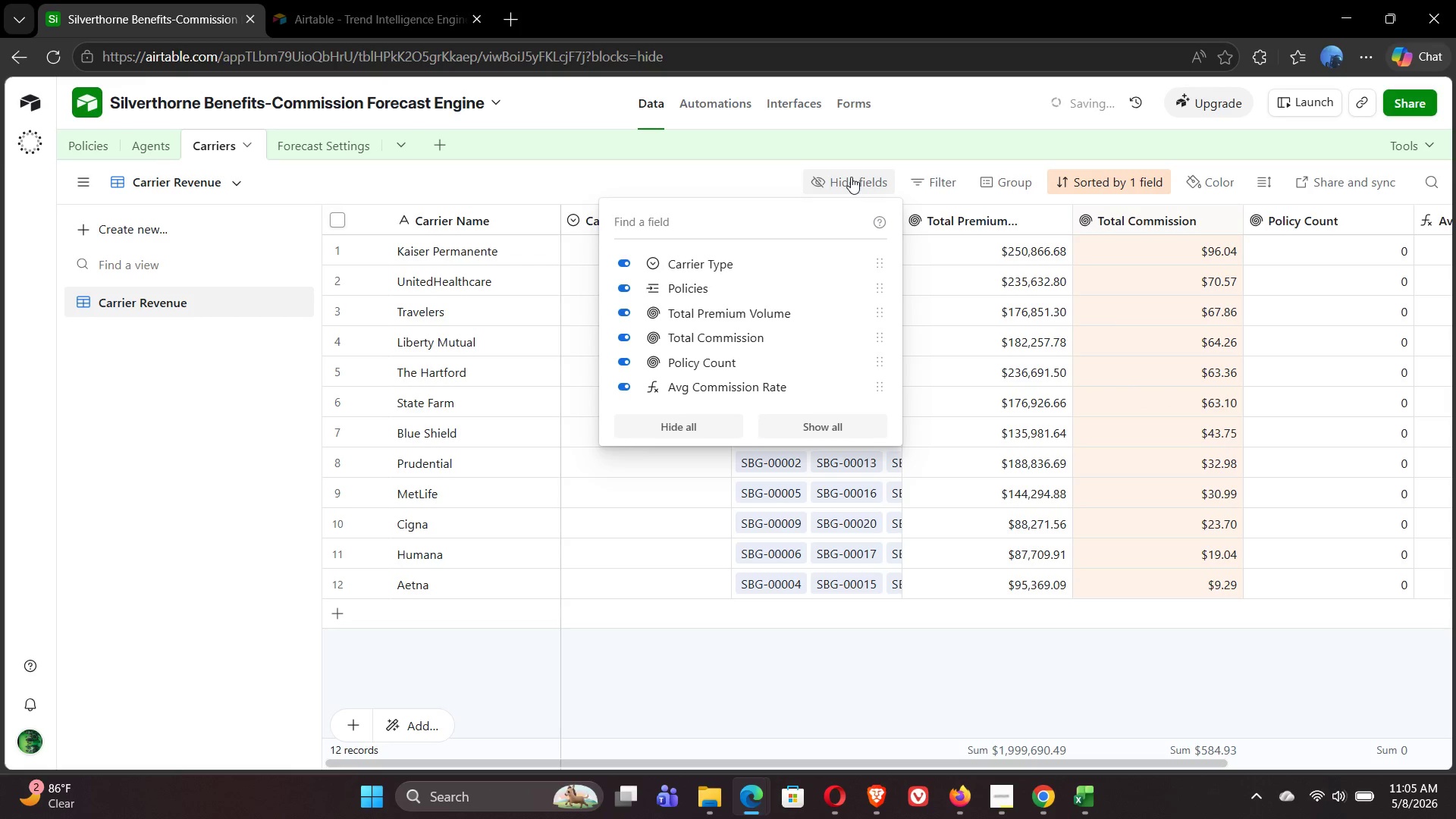 
left_click([620, 262])
 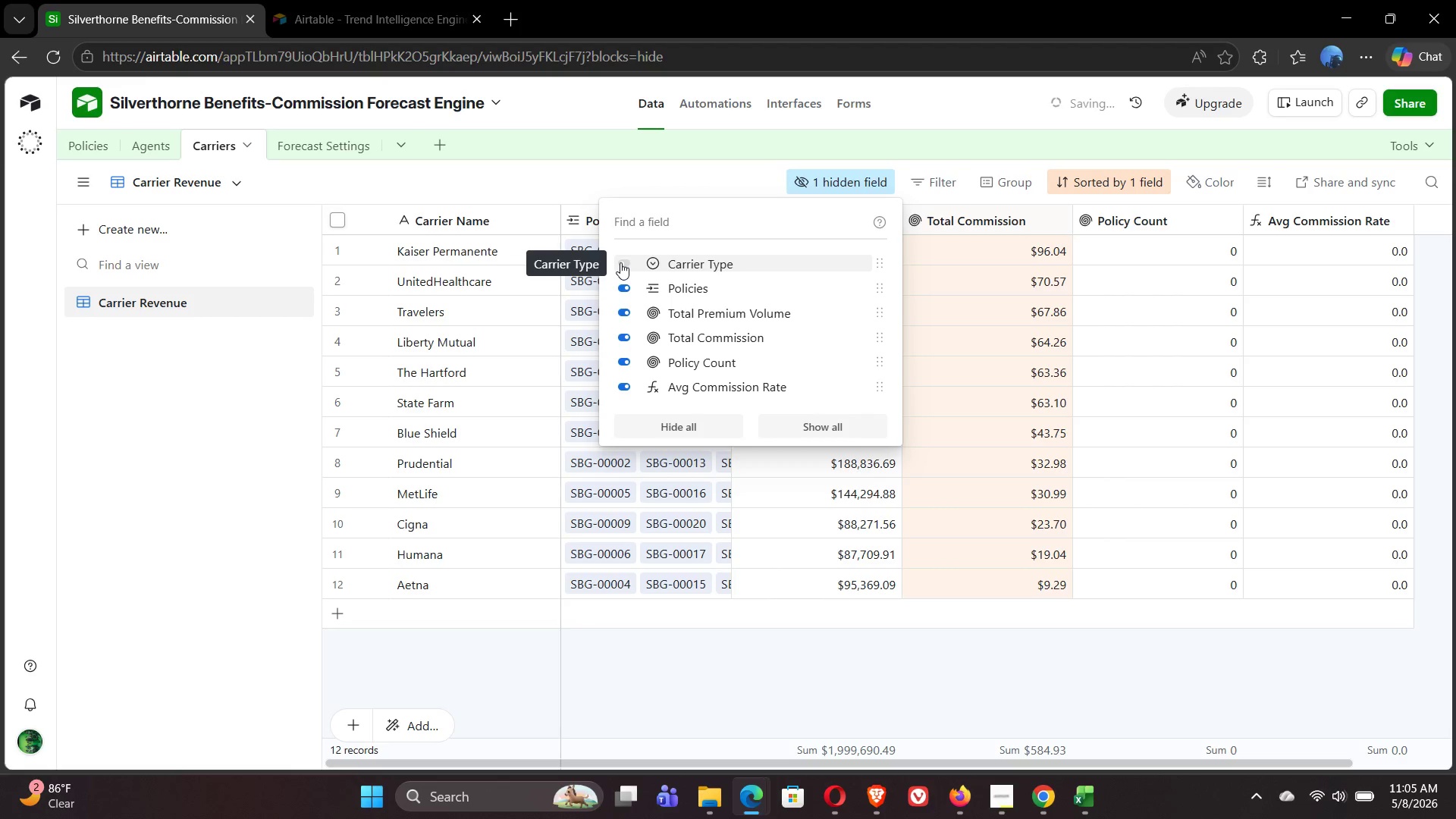 
wait(11.28)
 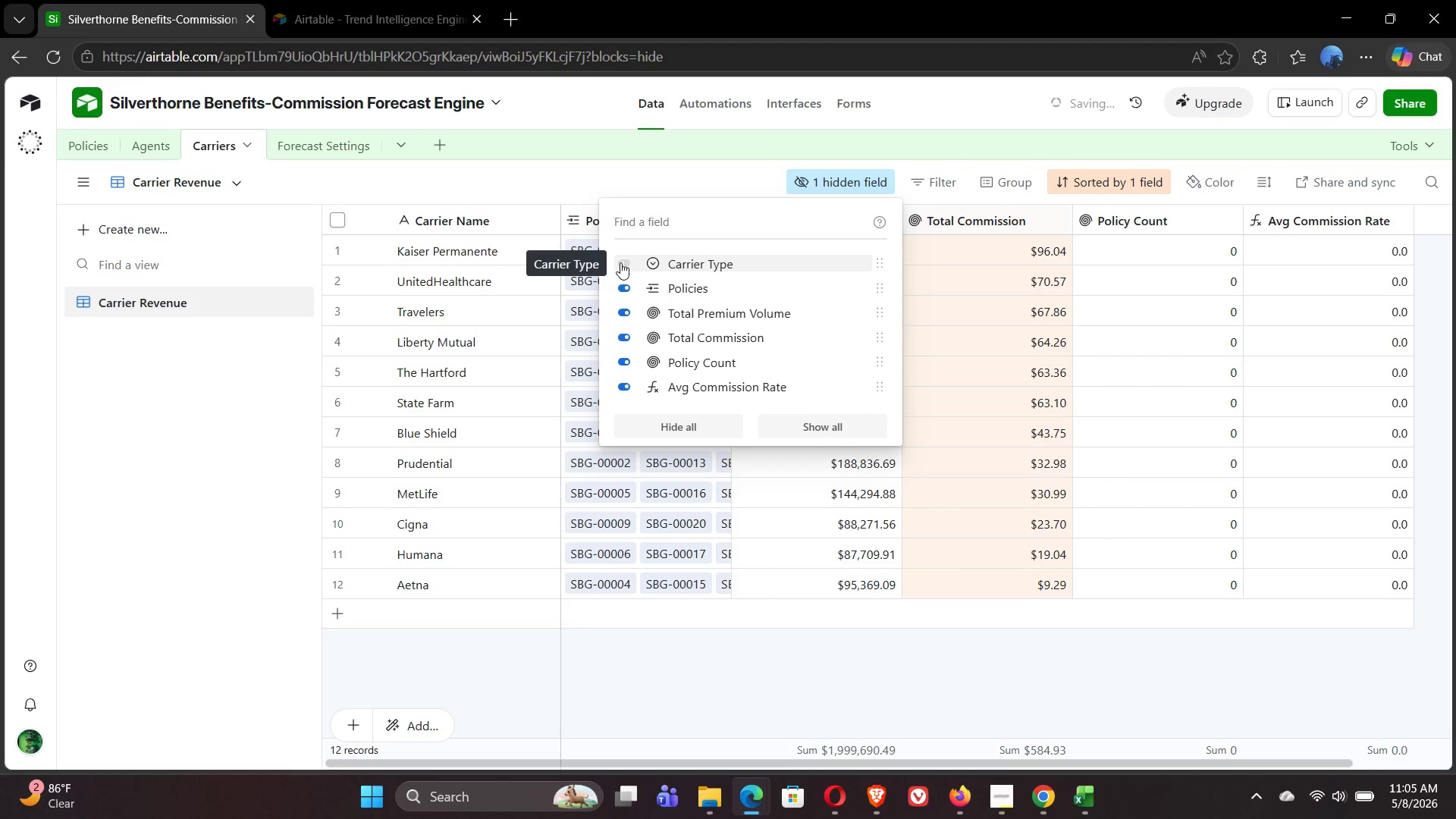 
left_click([620, 289])
 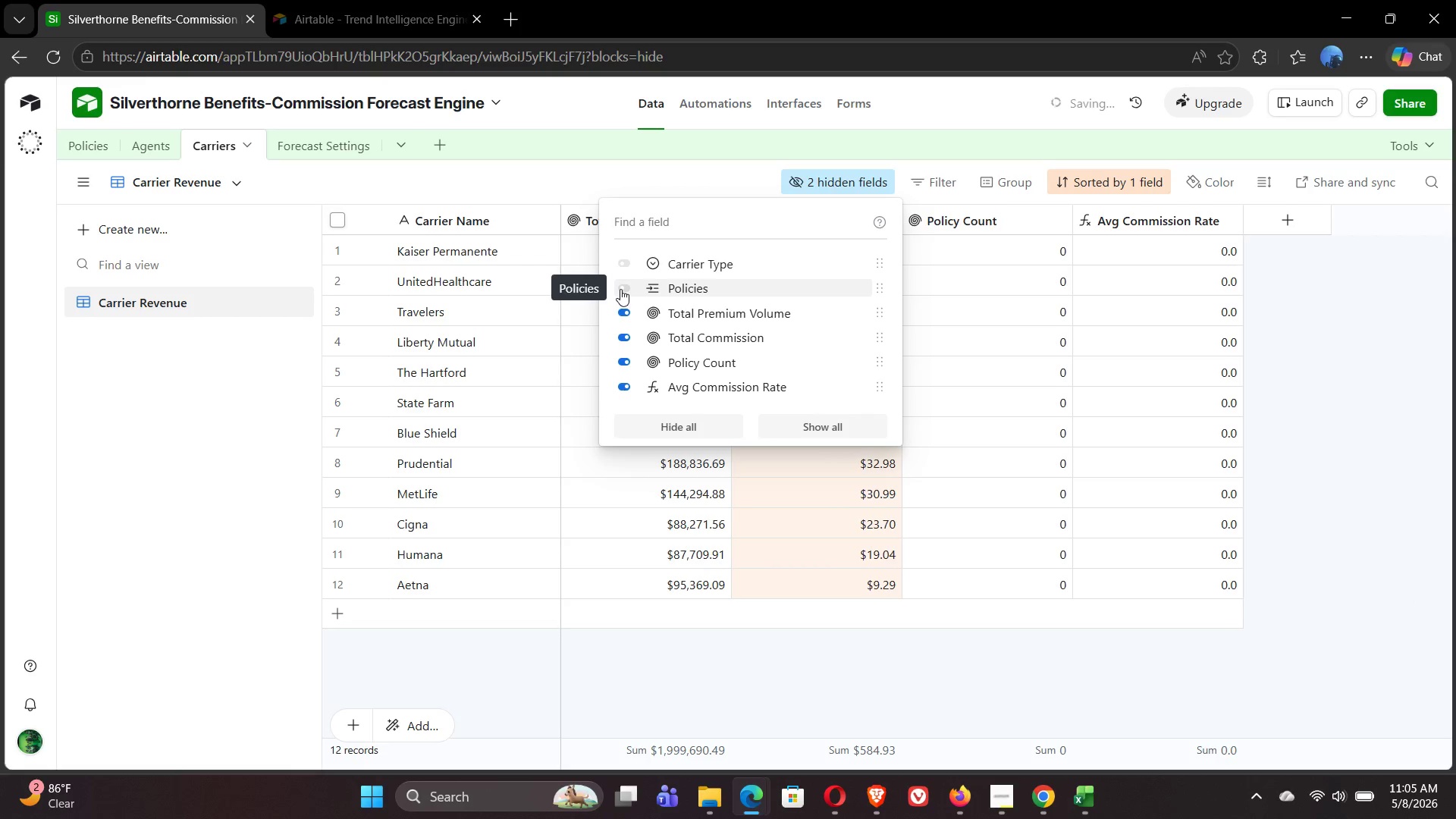 
wait(11.0)
 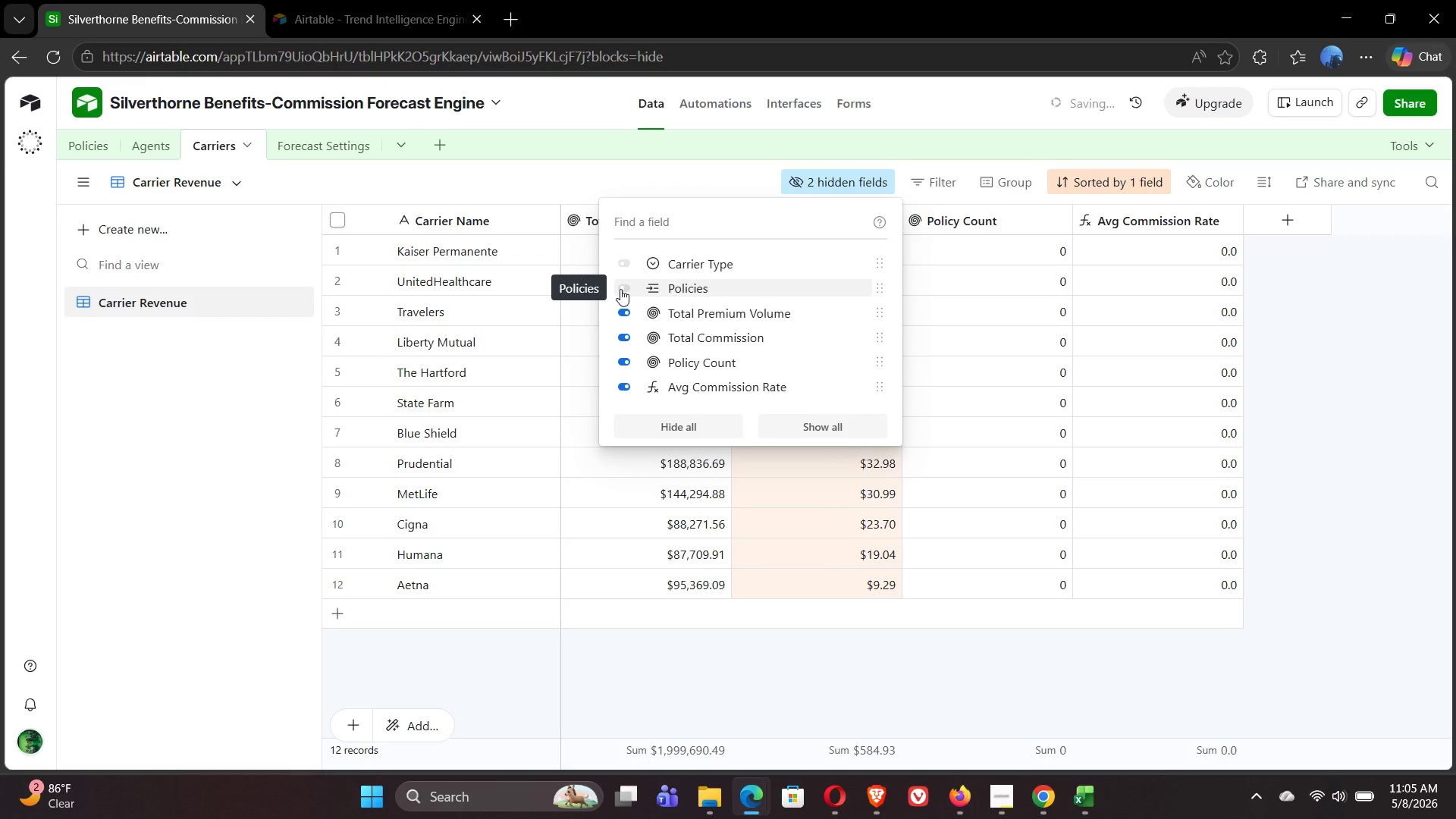 
left_click([575, 179])
 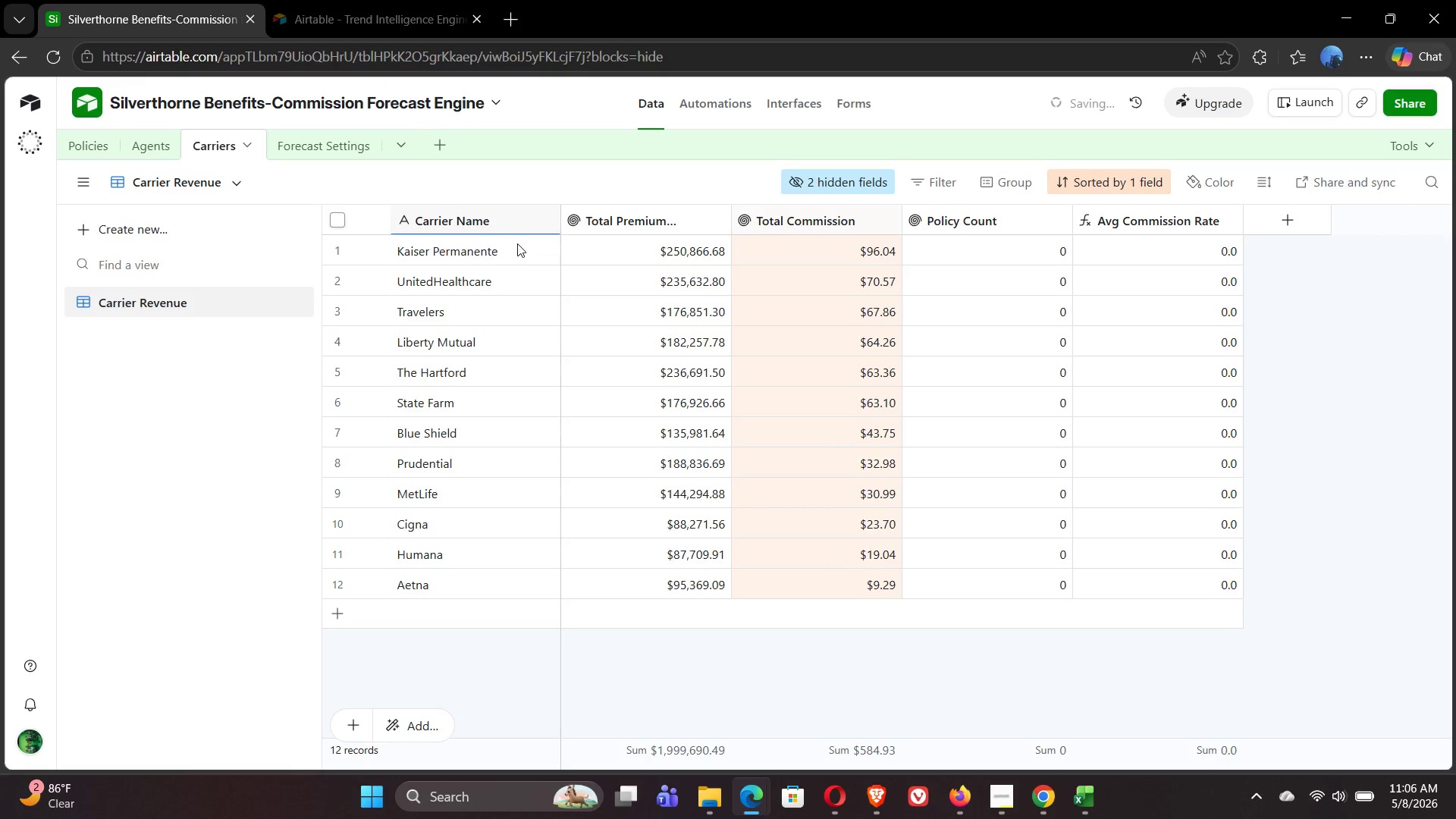 
wait(57.42)
 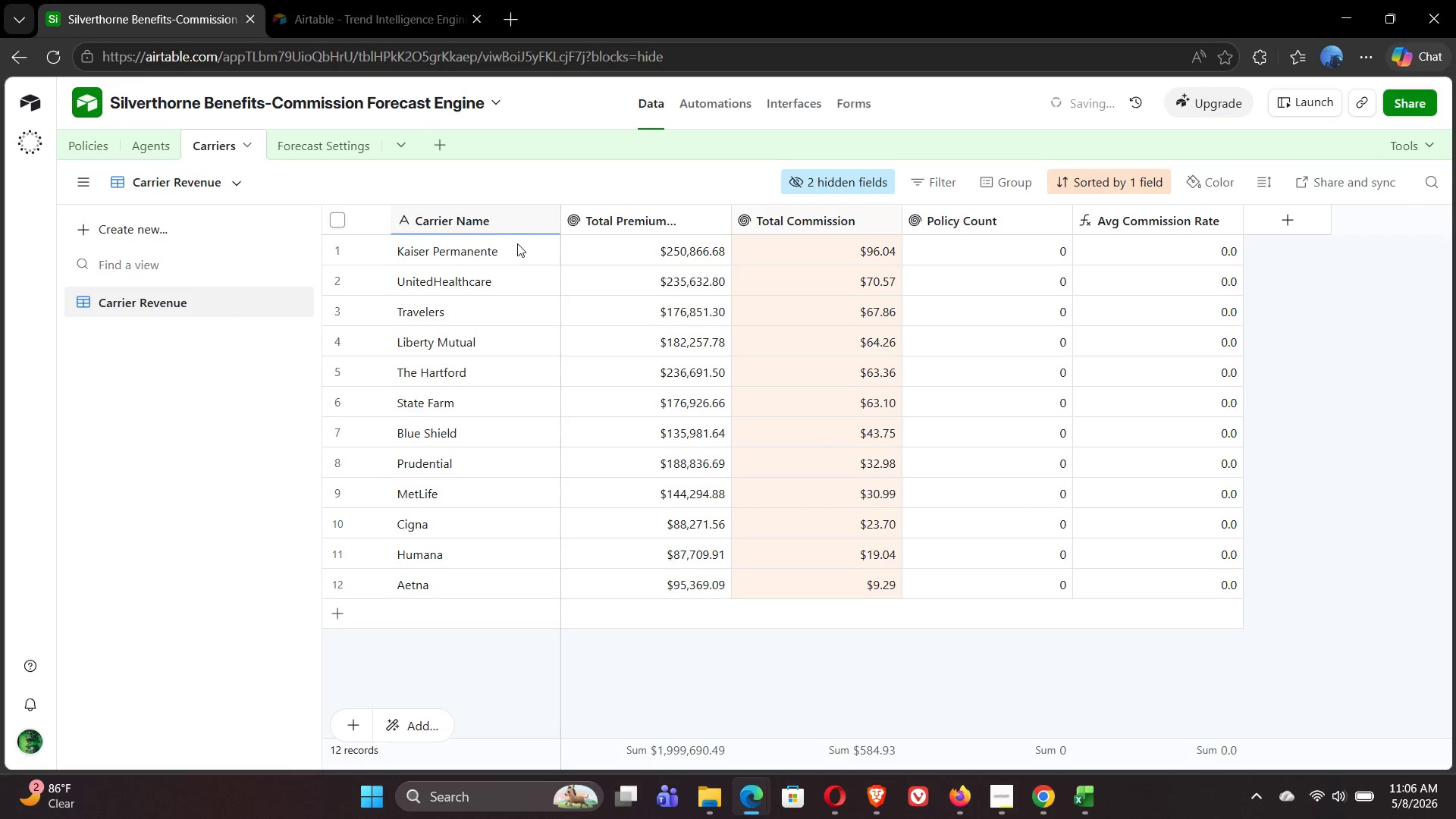 
left_click([190, 391])
 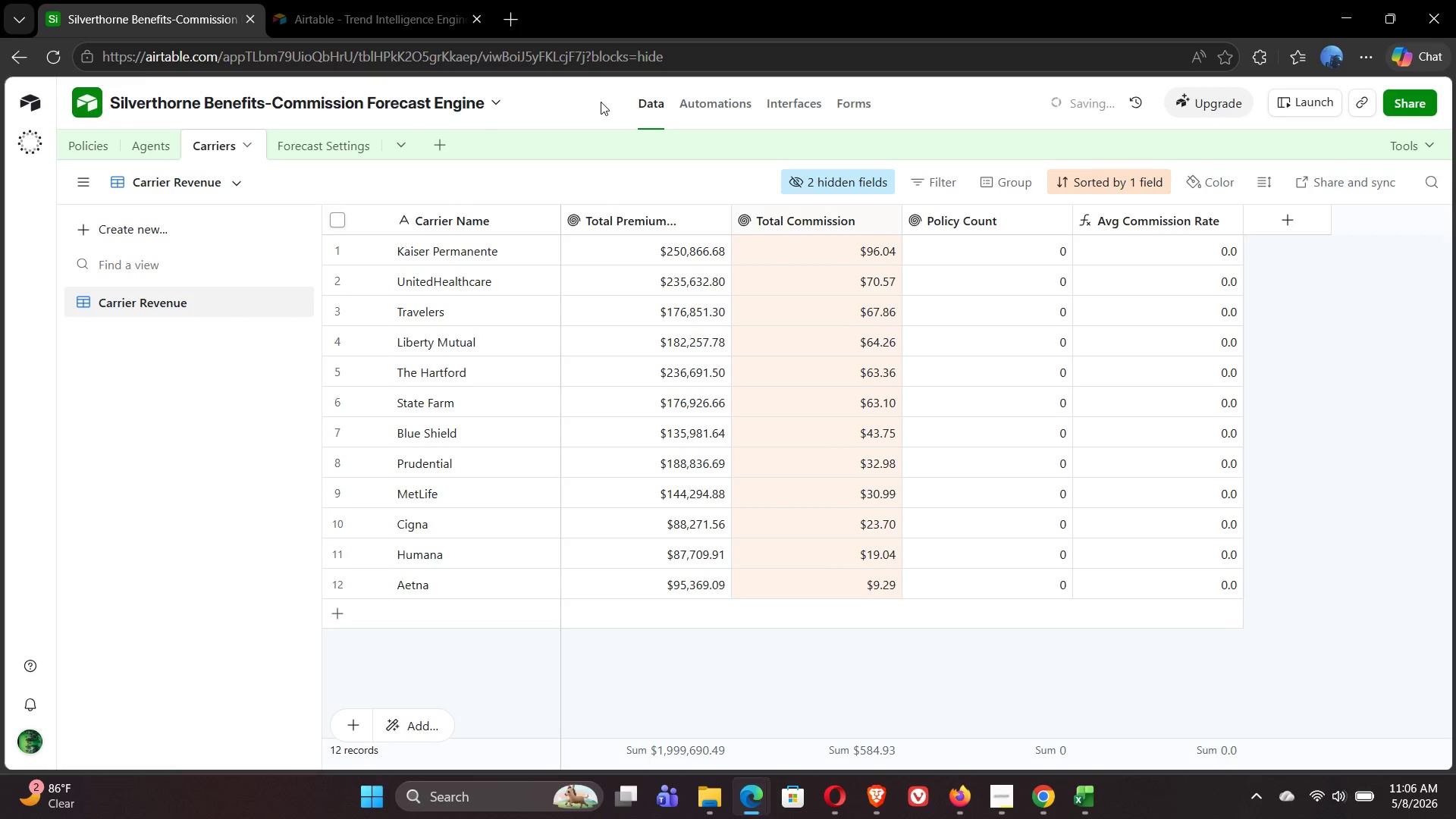 
wait(11.67)
 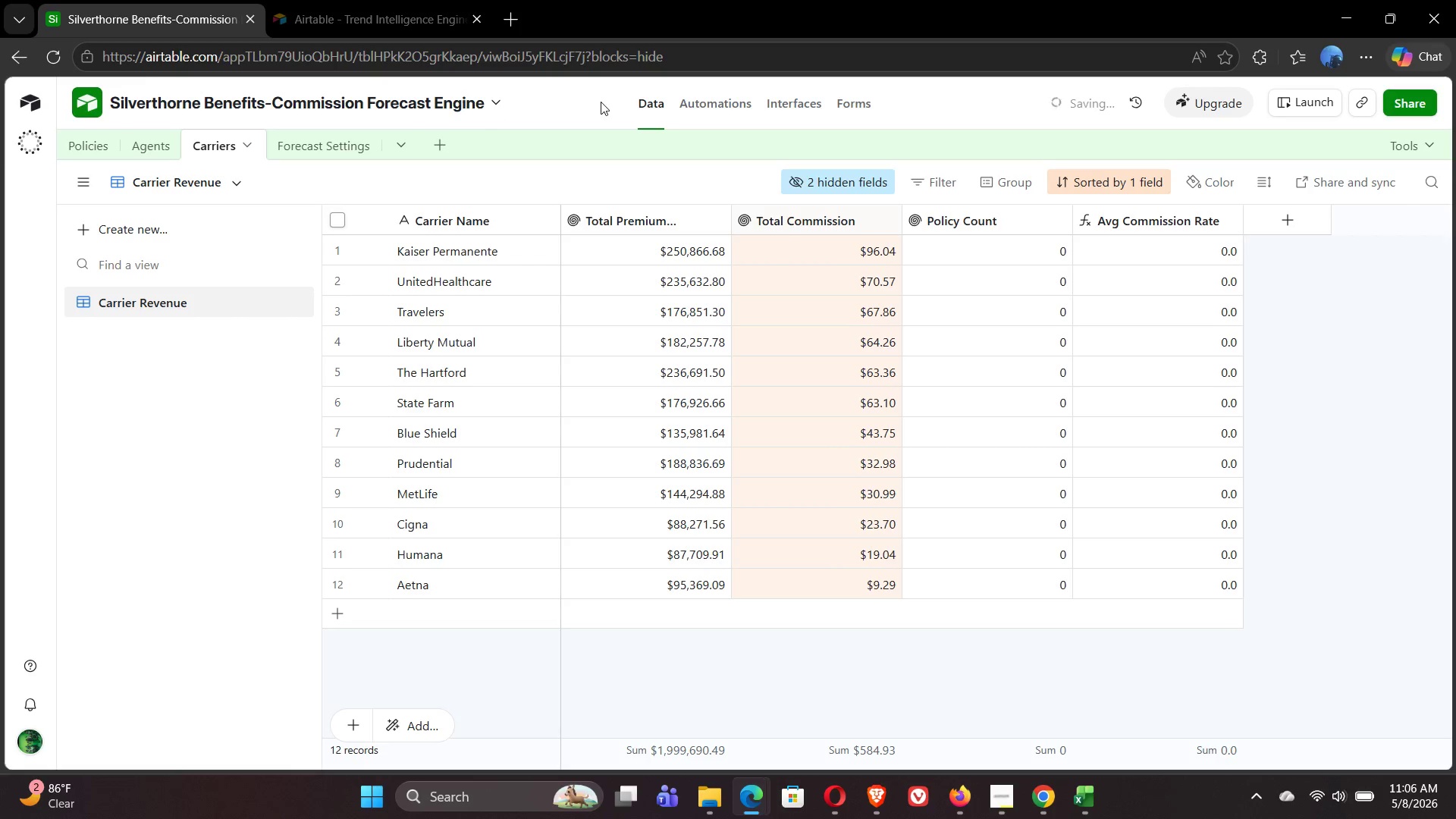 
left_click([712, 105])
 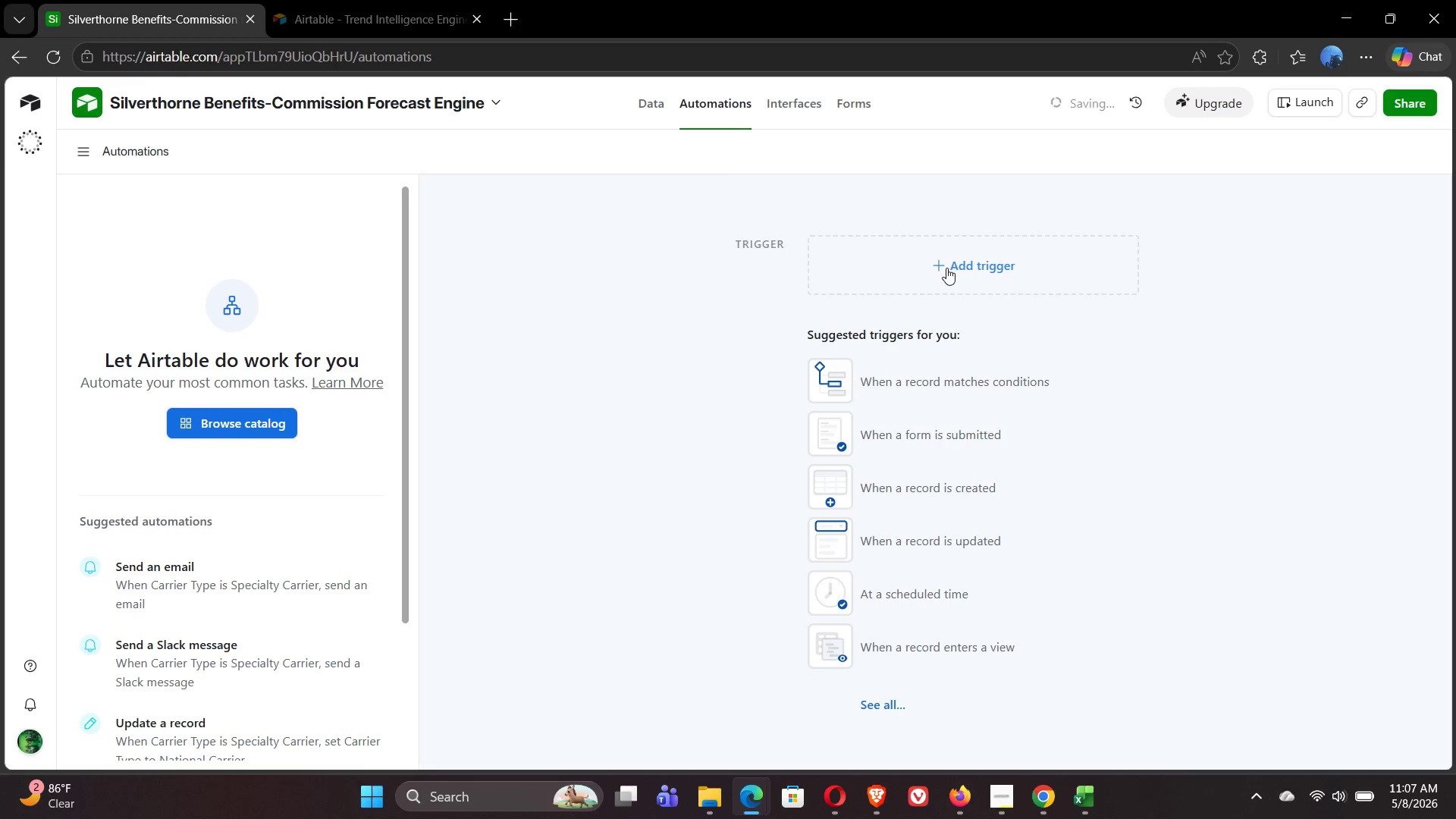 
wait(48.95)
 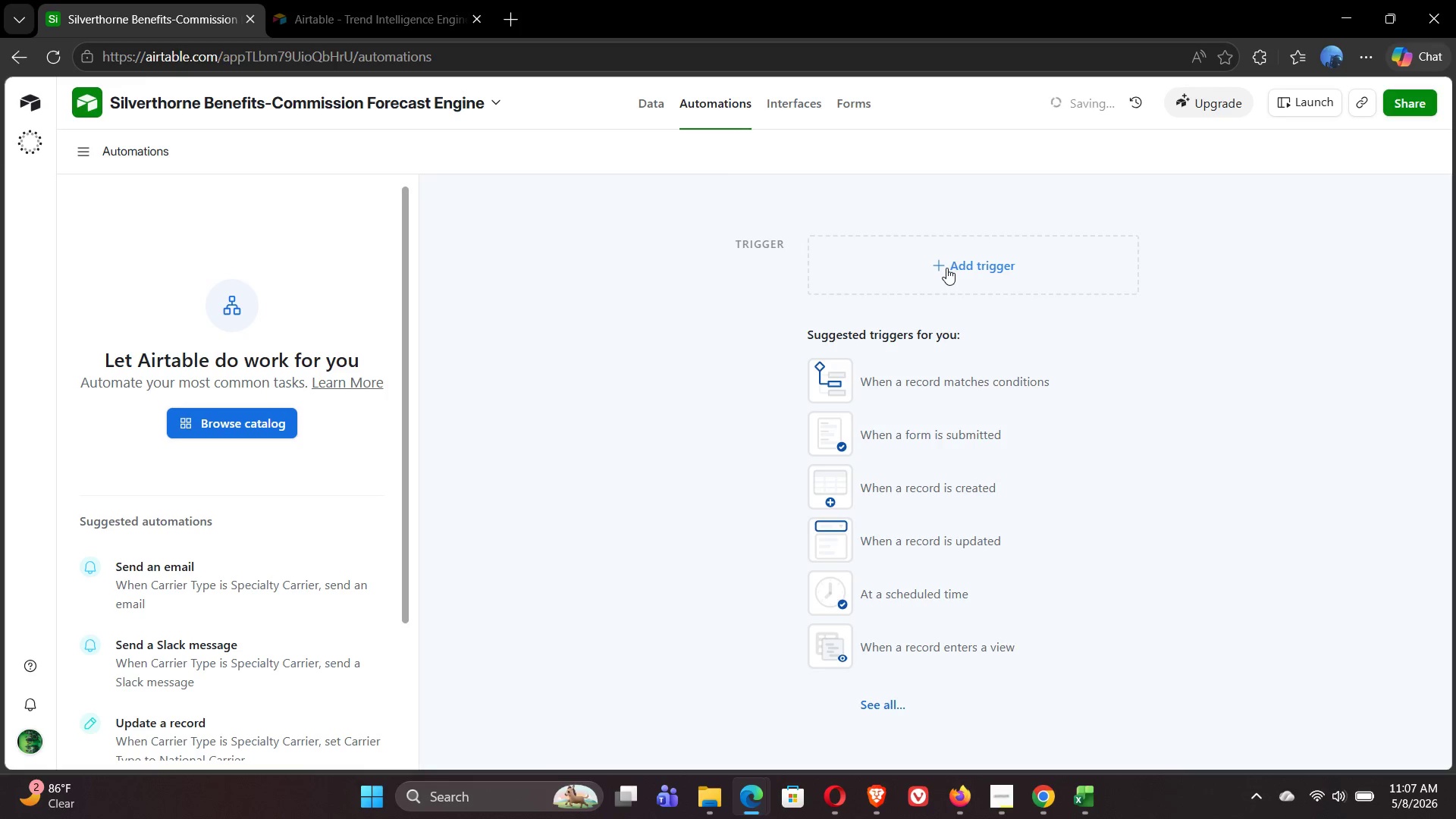 
left_click([946, 265])
 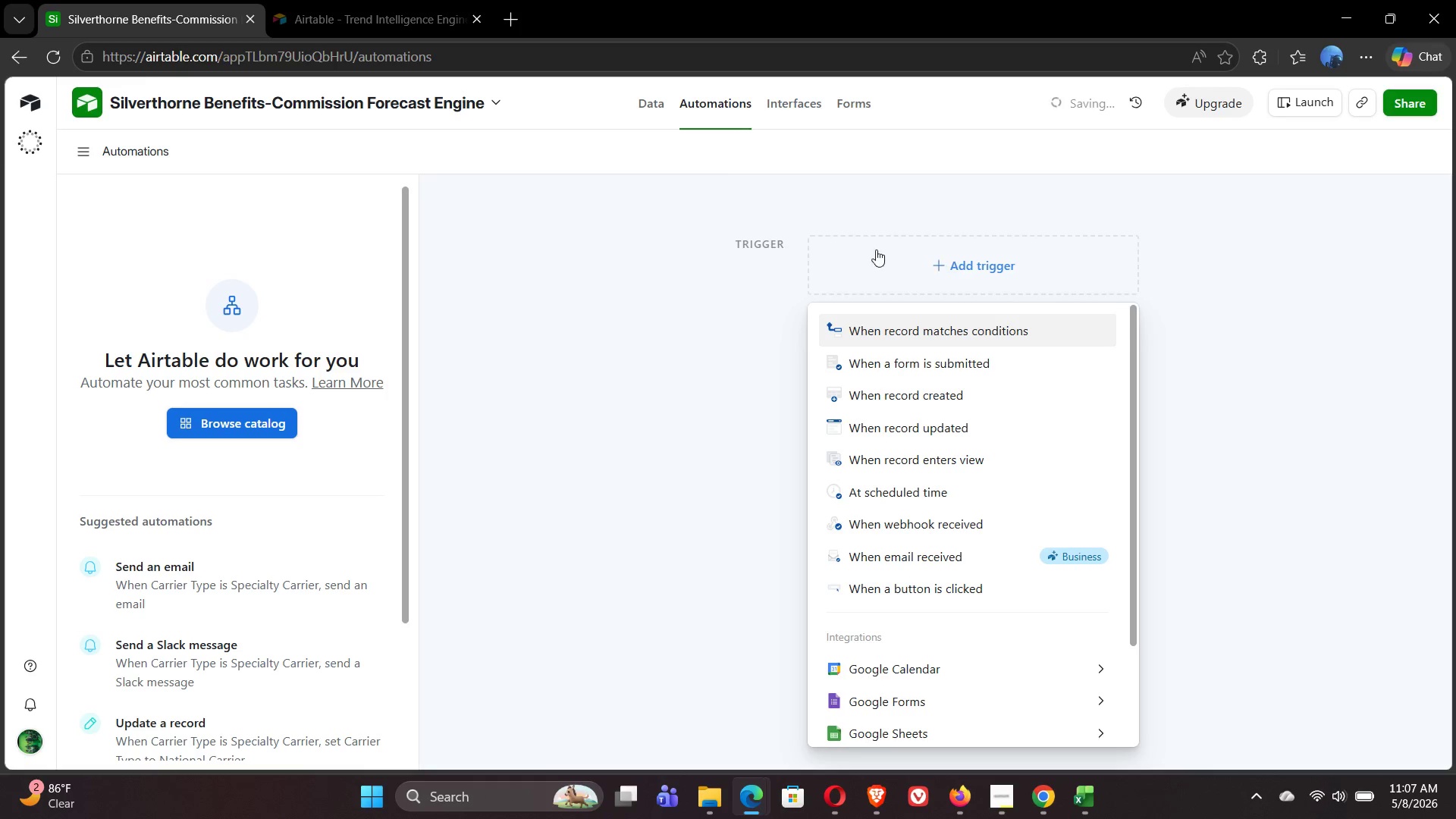 
left_click([728, 278])
 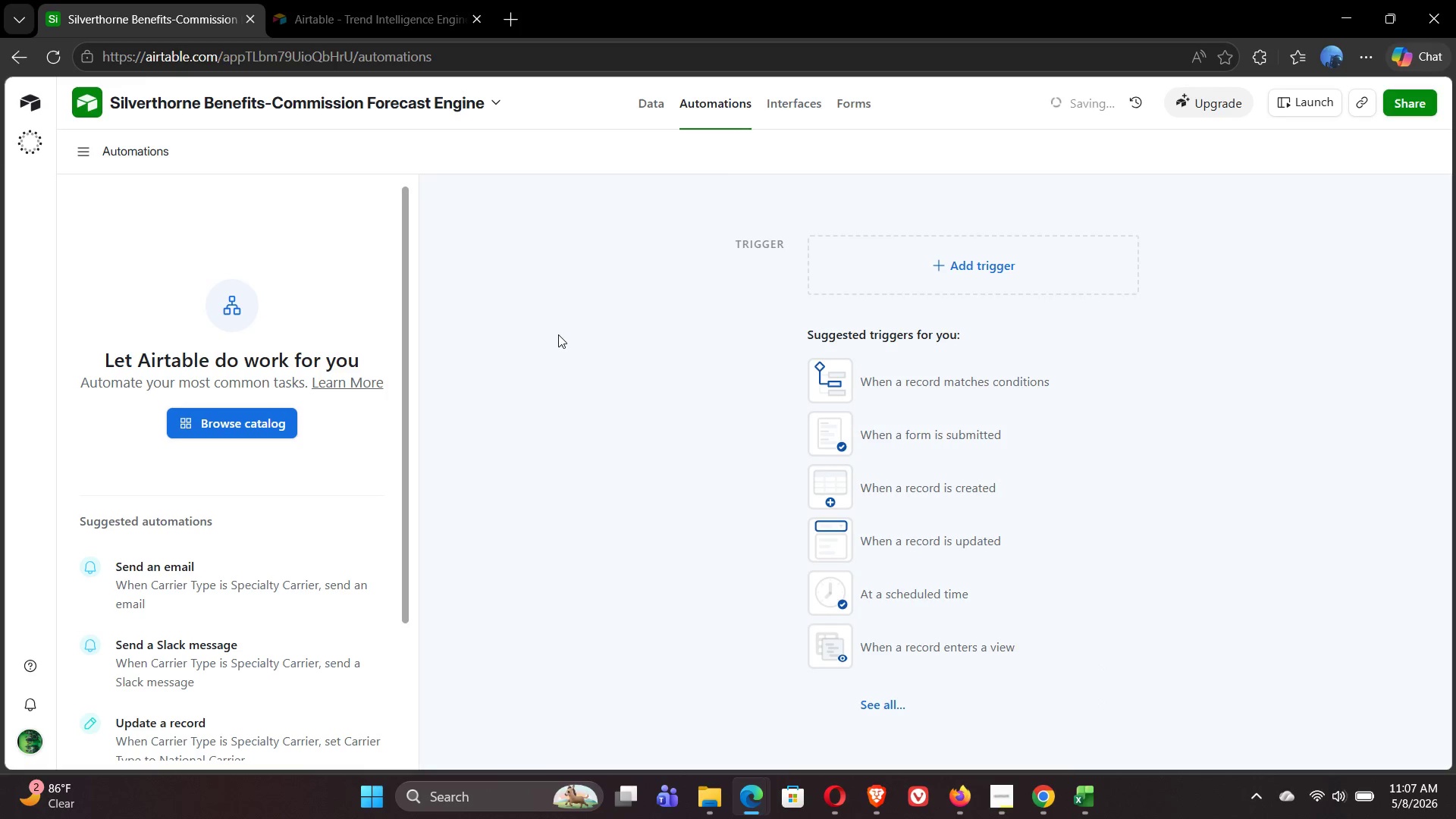 
left_click([82, 151])
 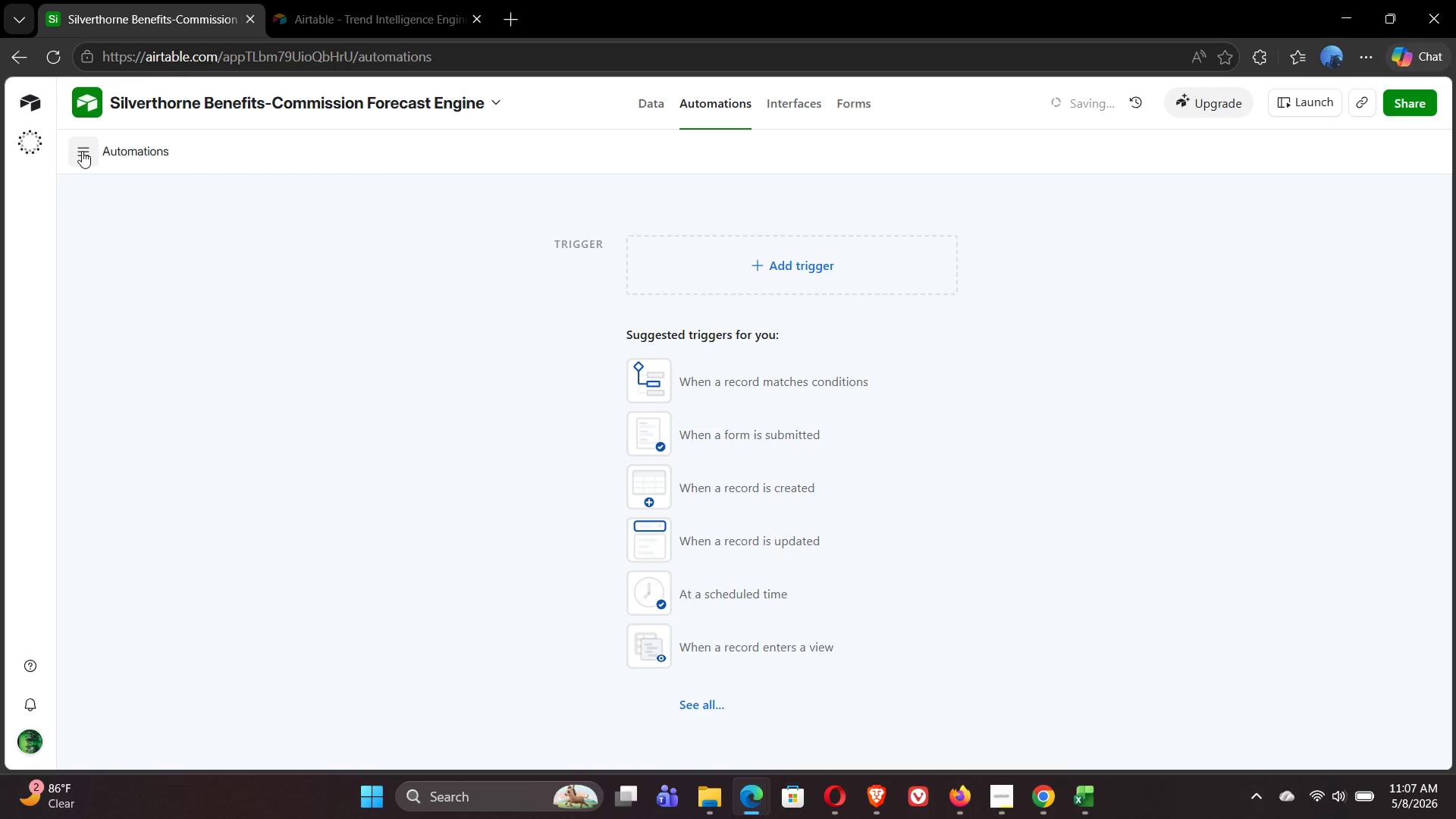 
left_click([82, 151])
 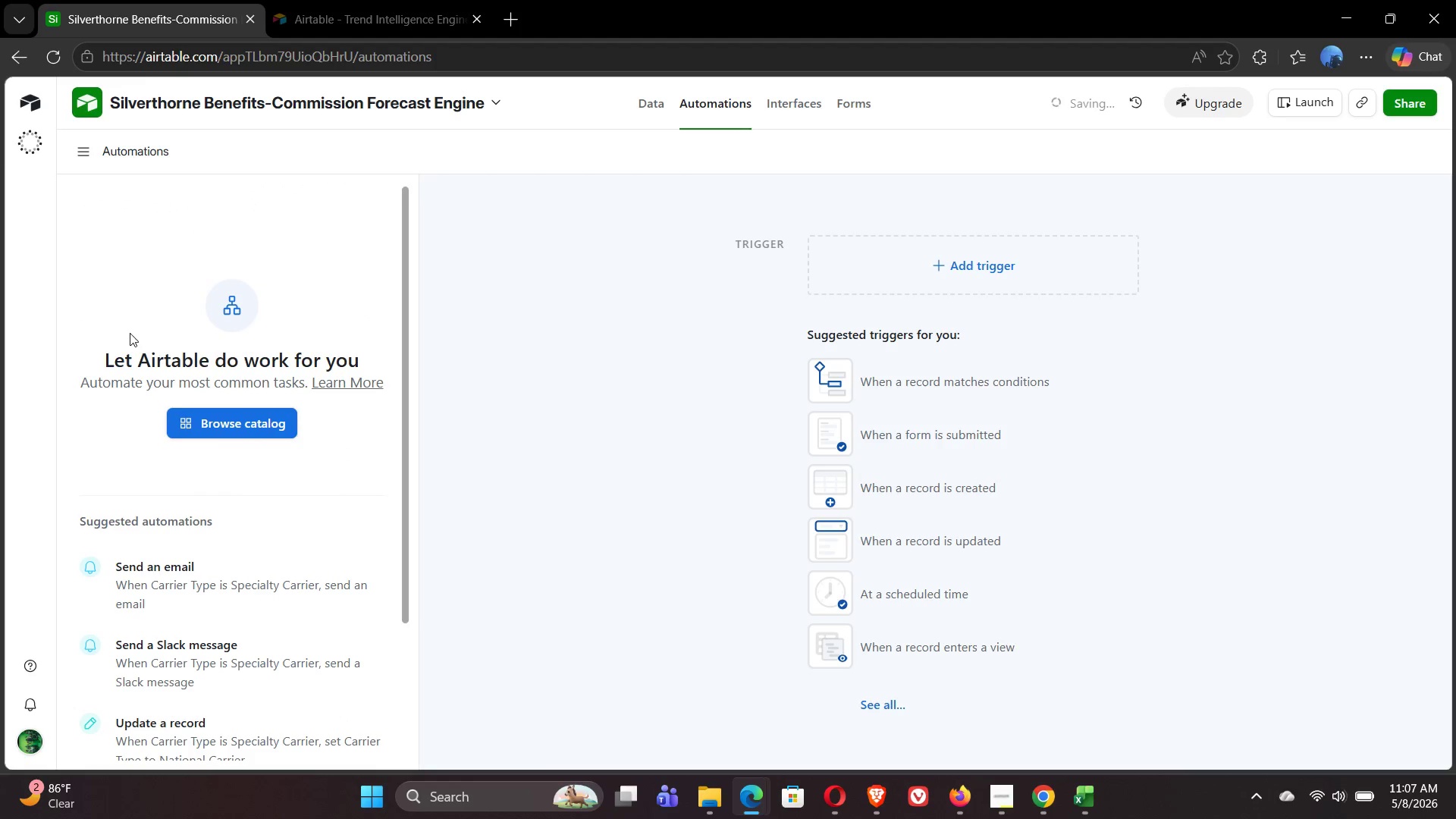 
wait(6.92)
 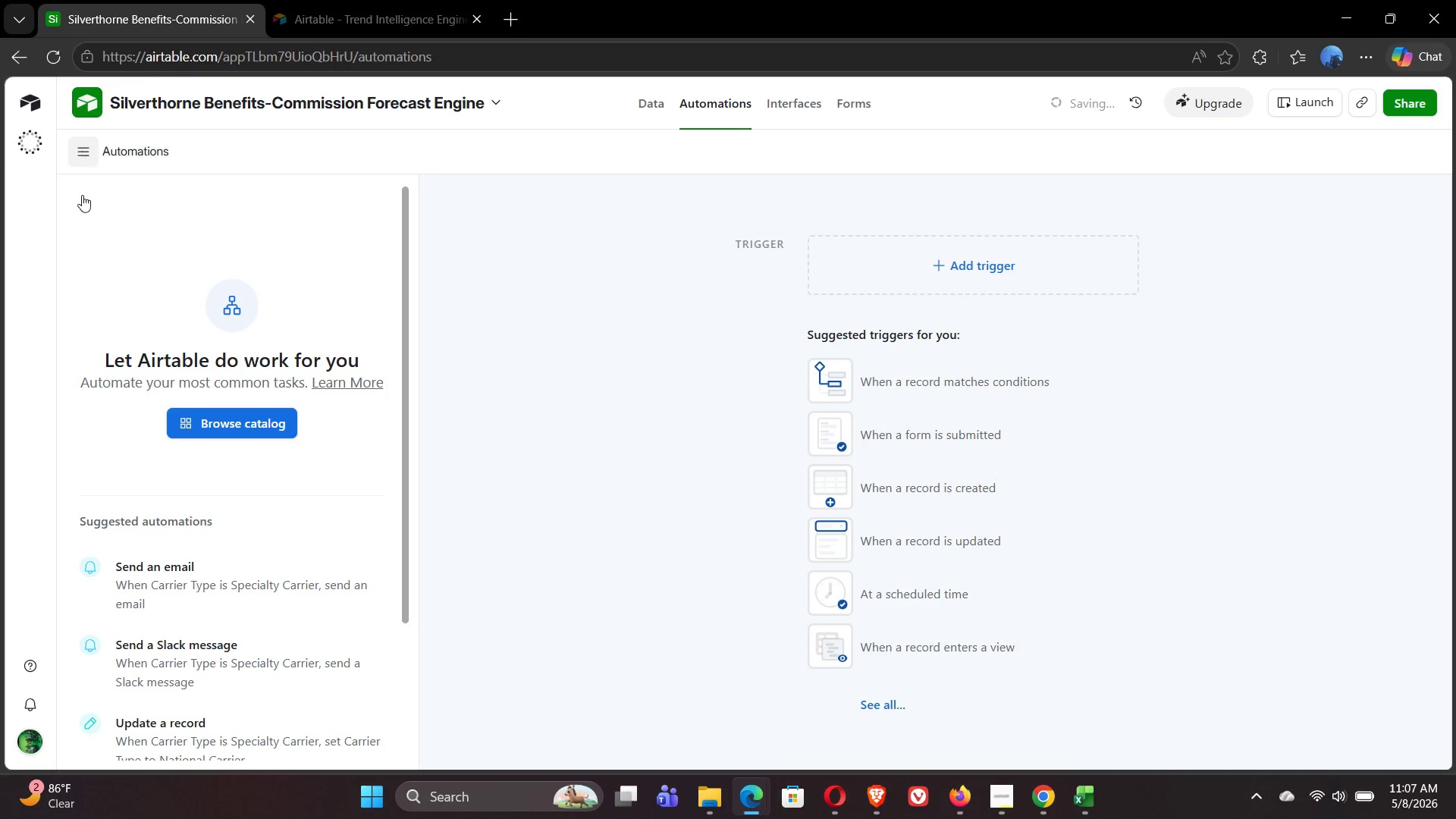 
left_click([87, 151])
 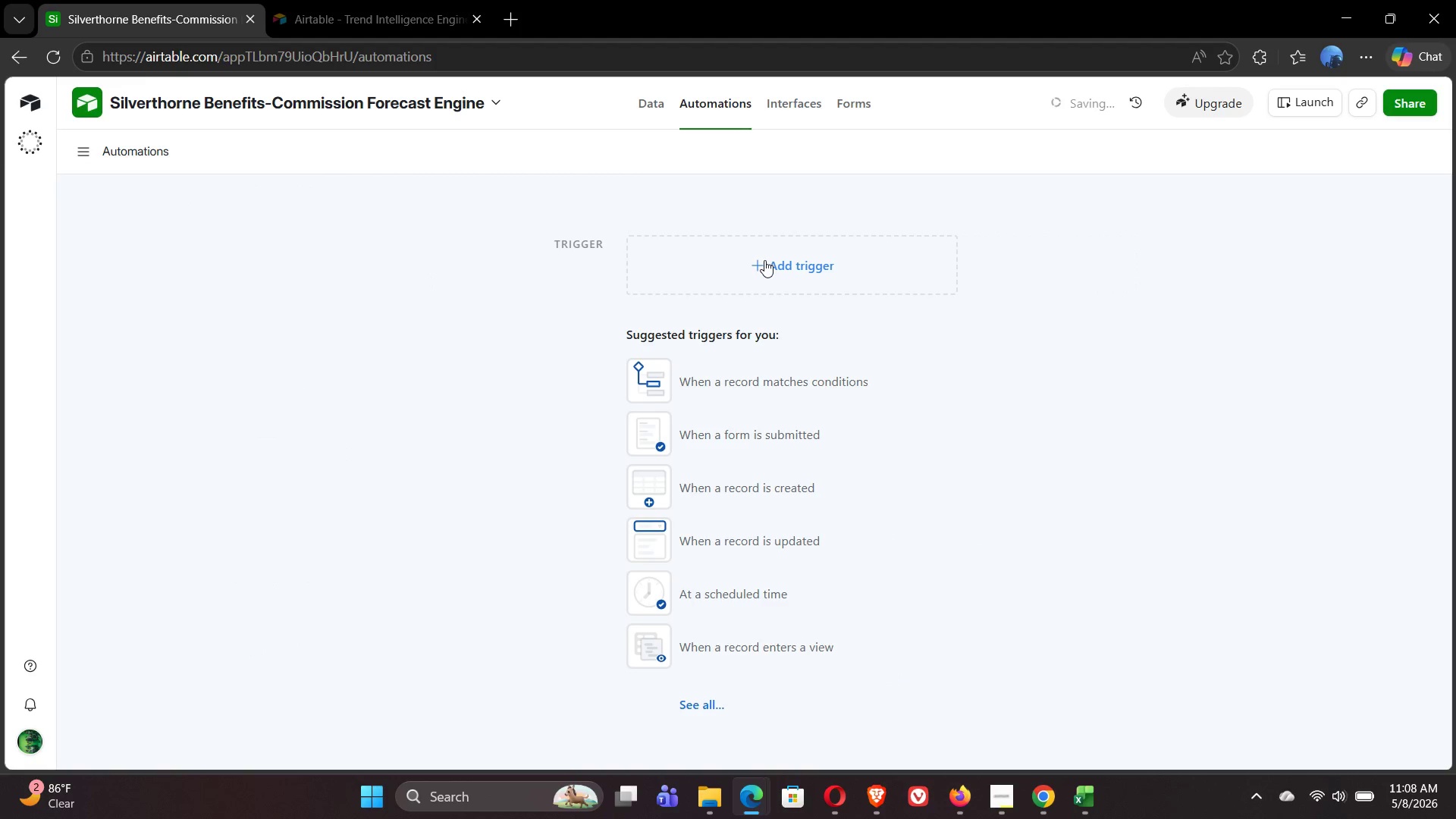 
wait(6.7)
 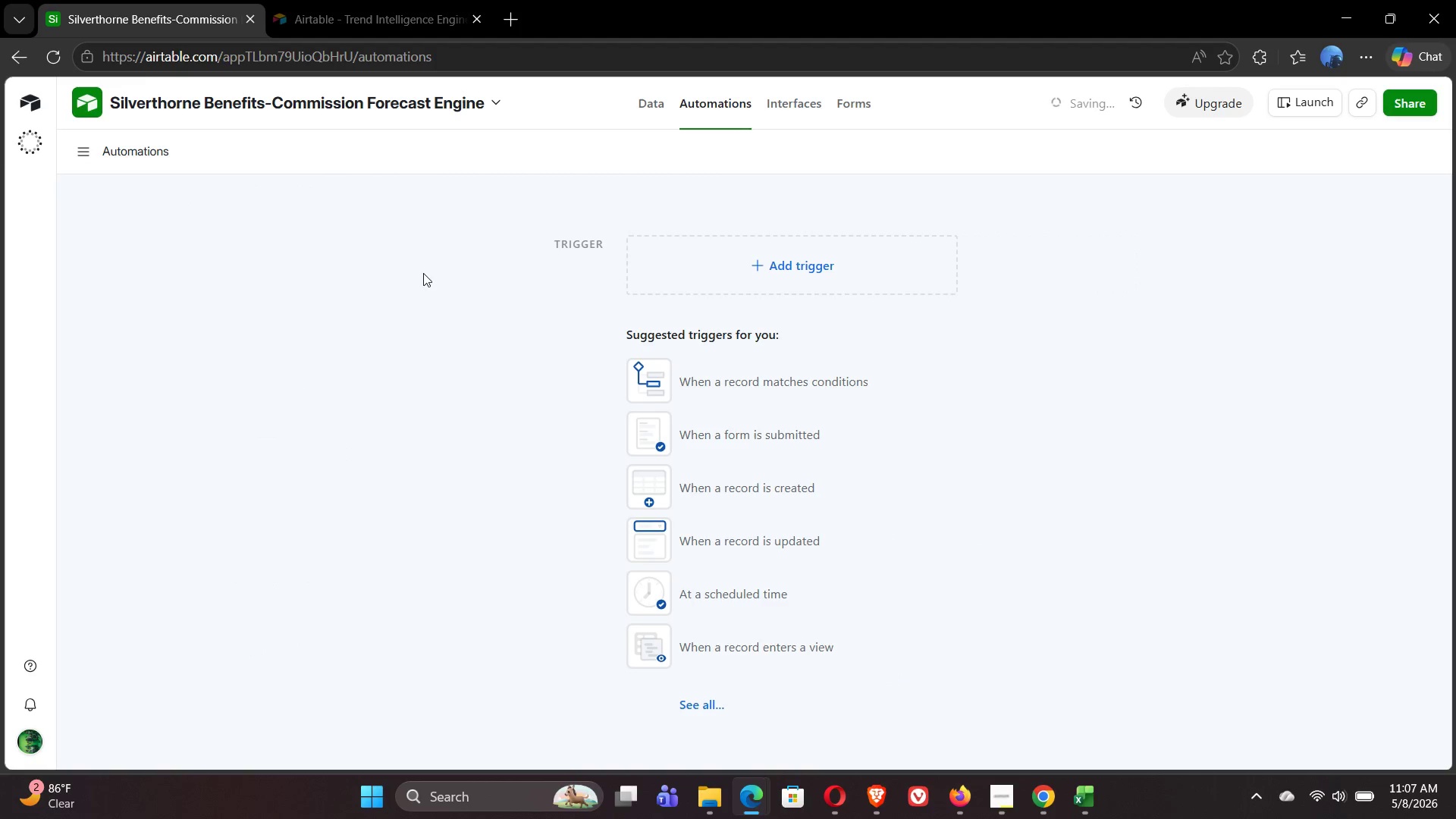 
left_click([764, 260])
 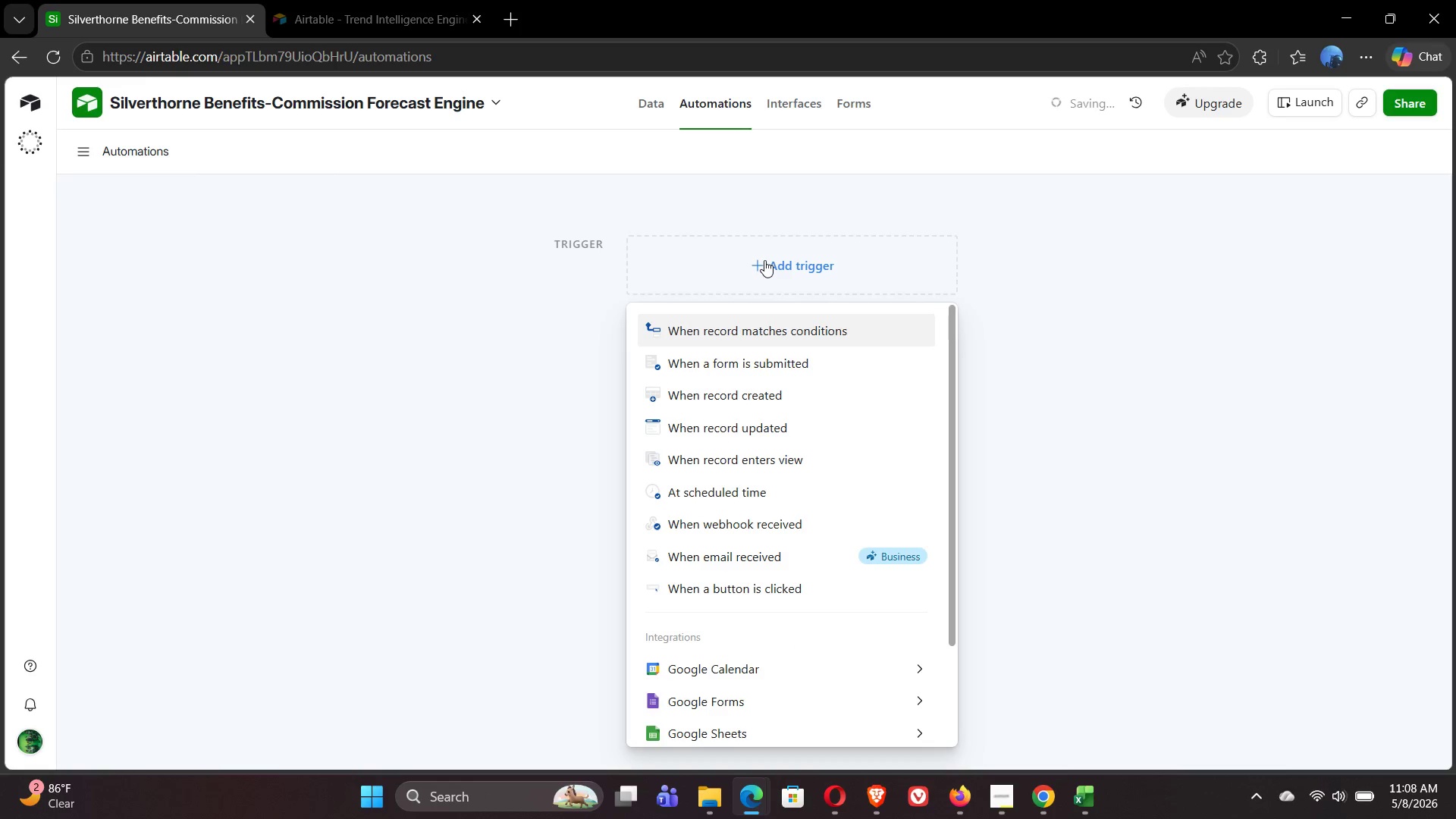 
wait(11.11)
 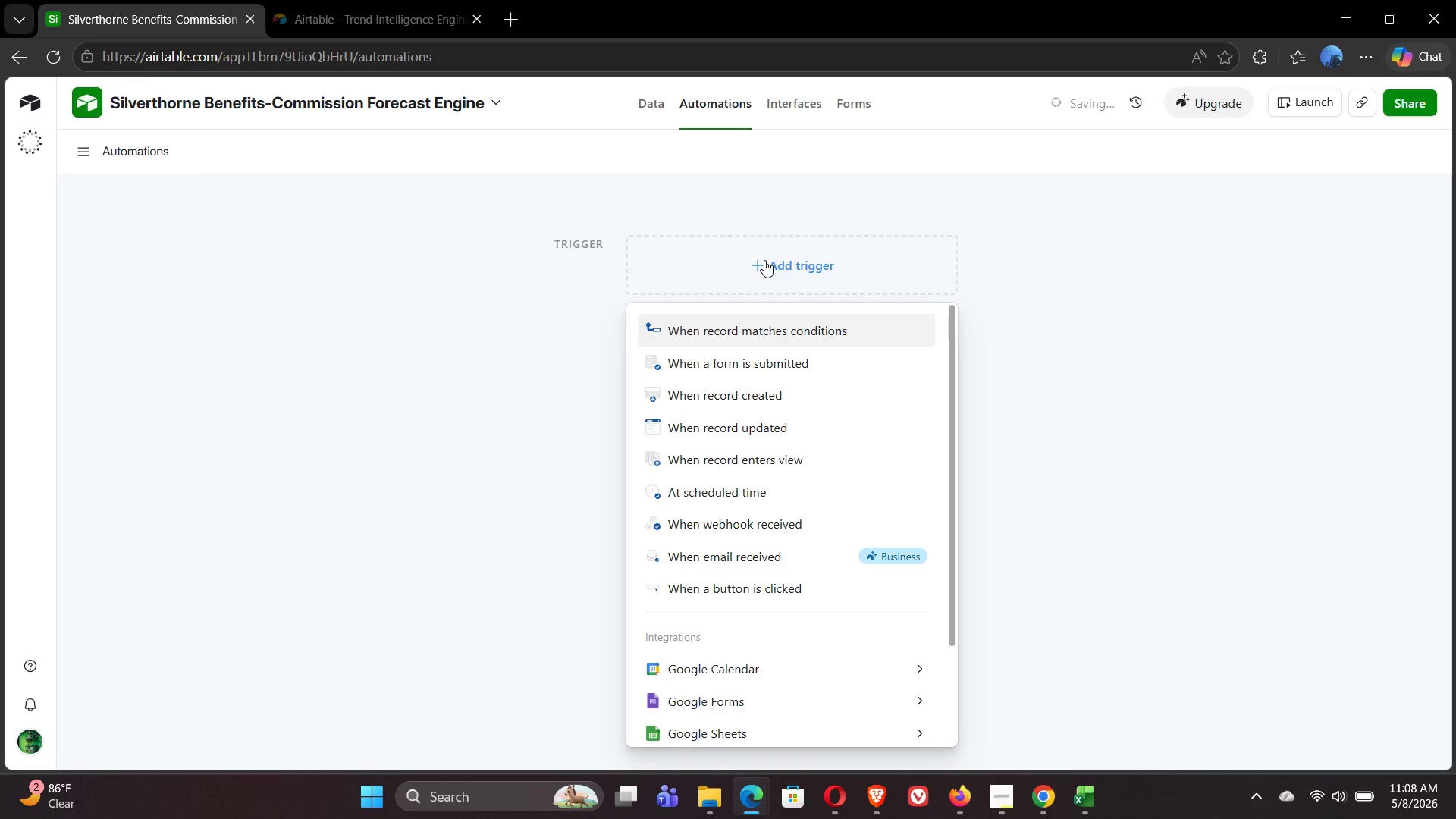 
left_click([728, 495])
 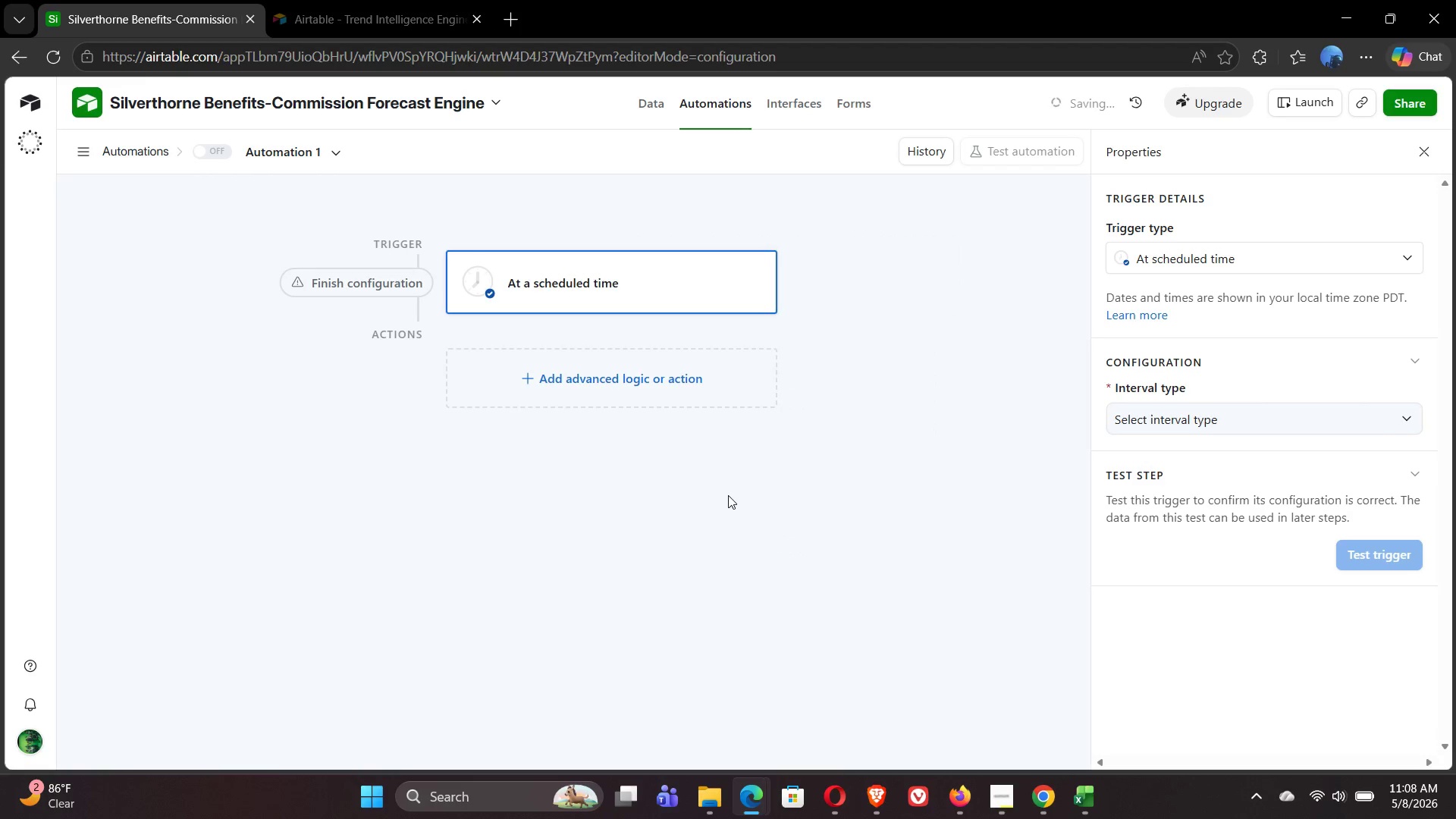 
wait(12.23)
 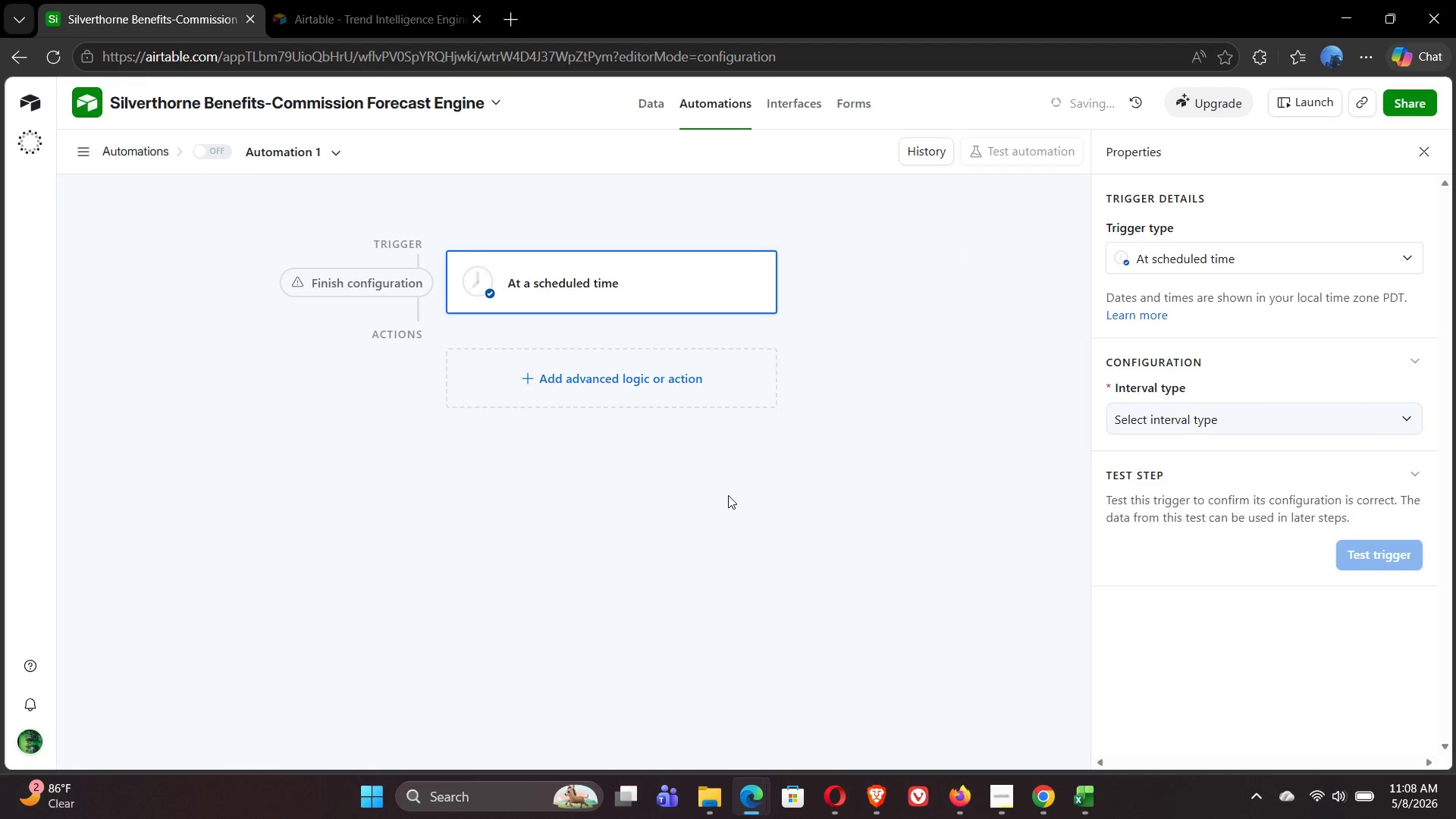 
double_click([290, 155])
 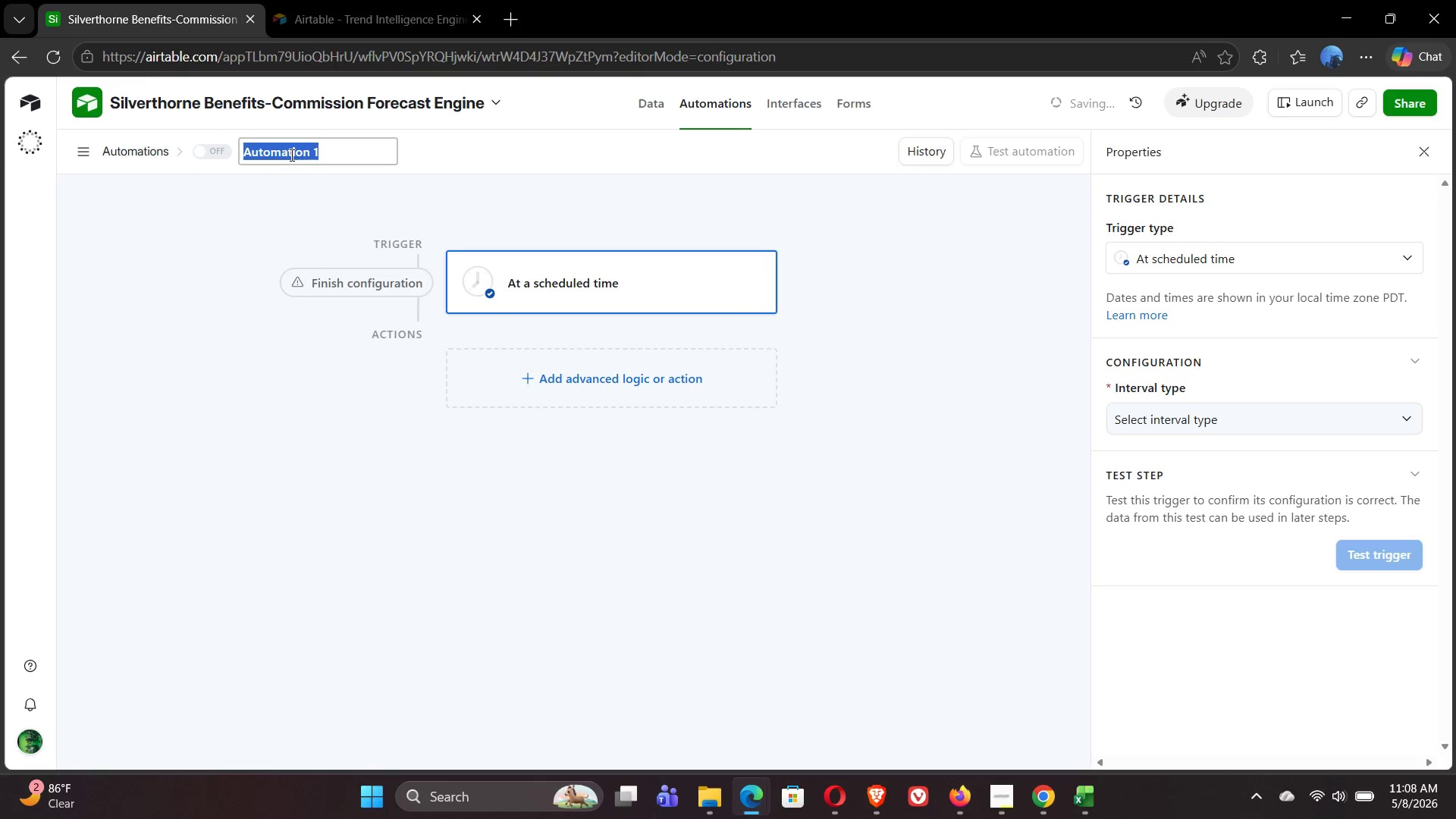 
type(Renewal Alert)
 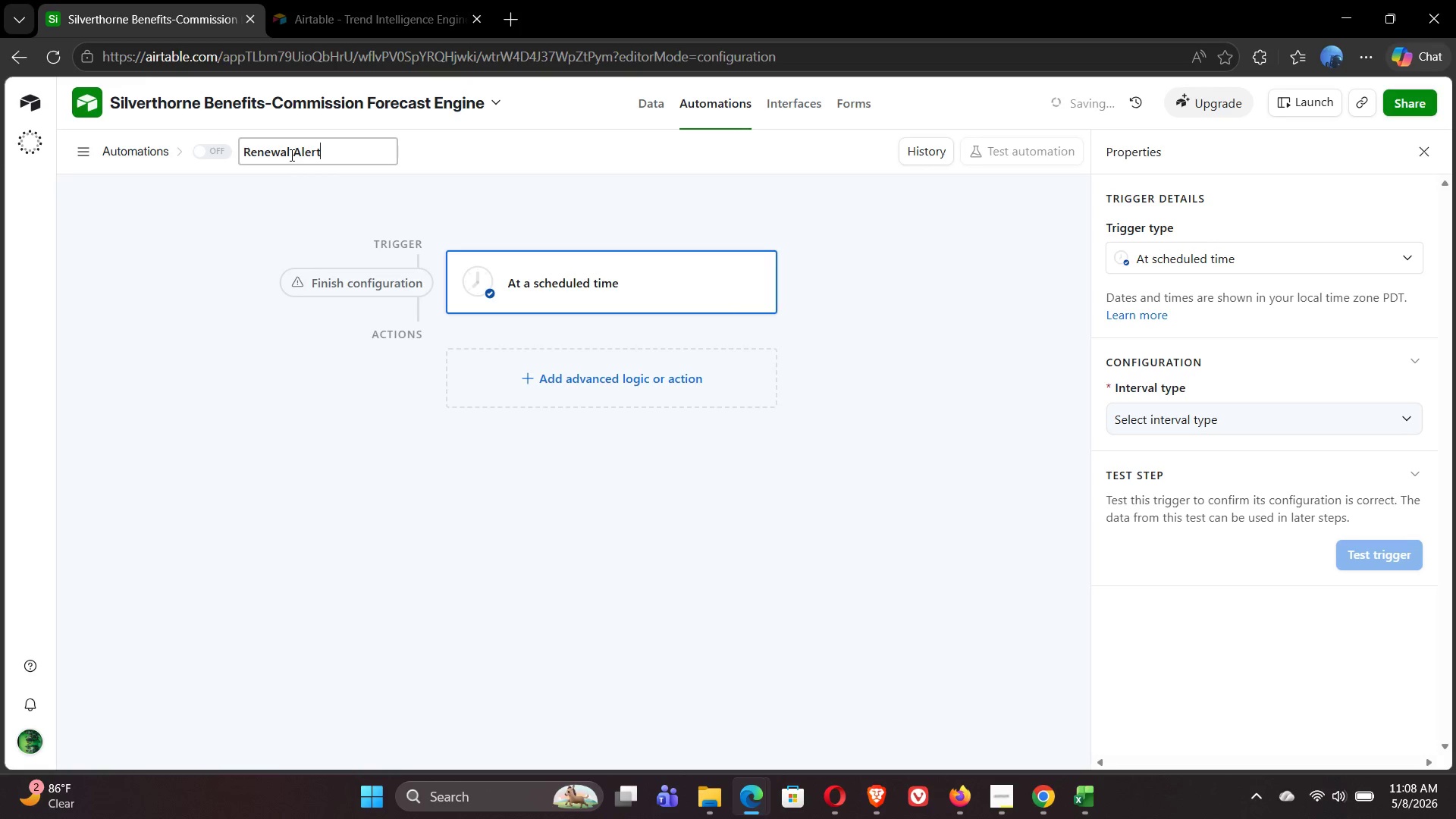 
type(-30 Days)
 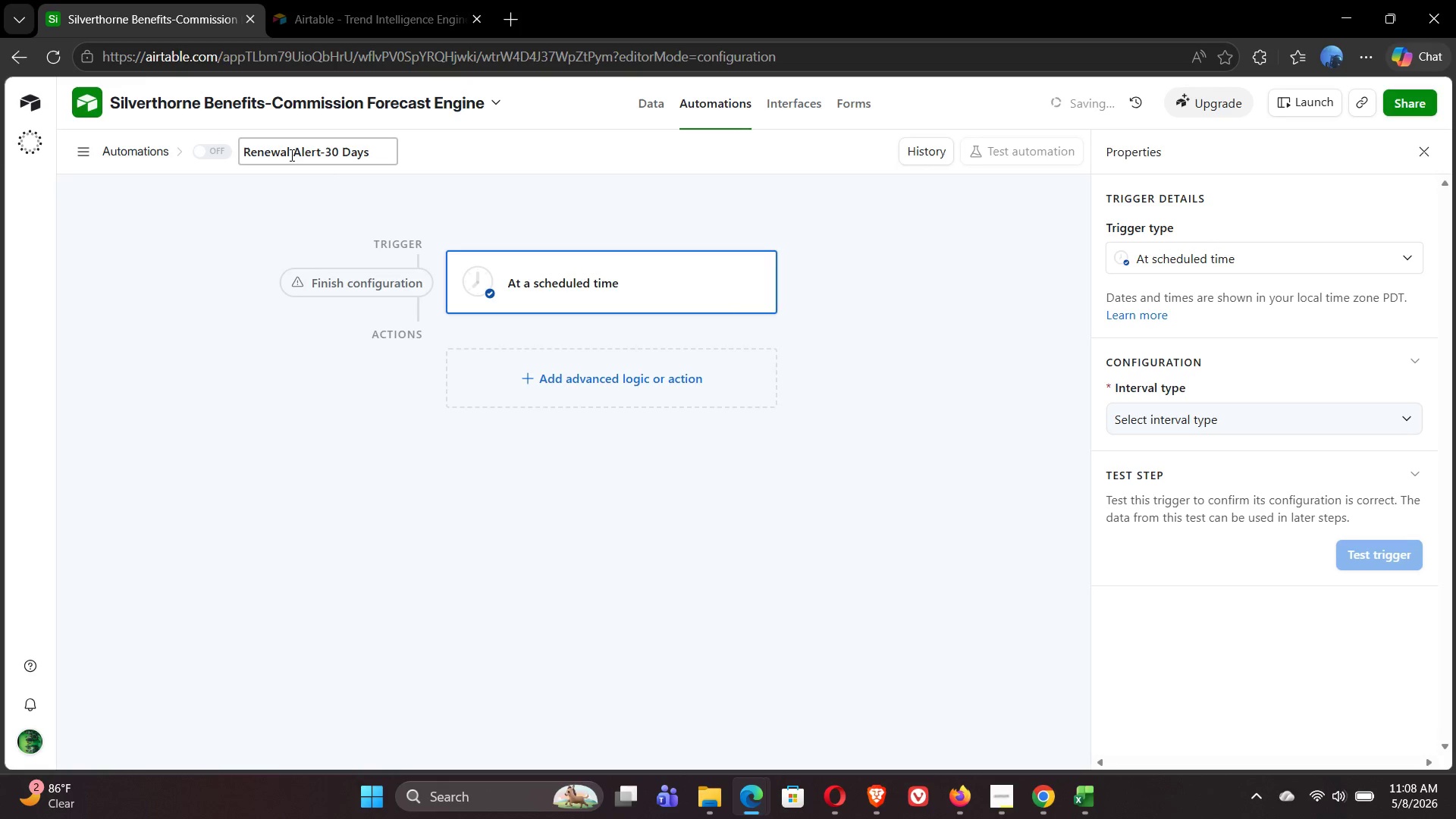 
key(Enter)
 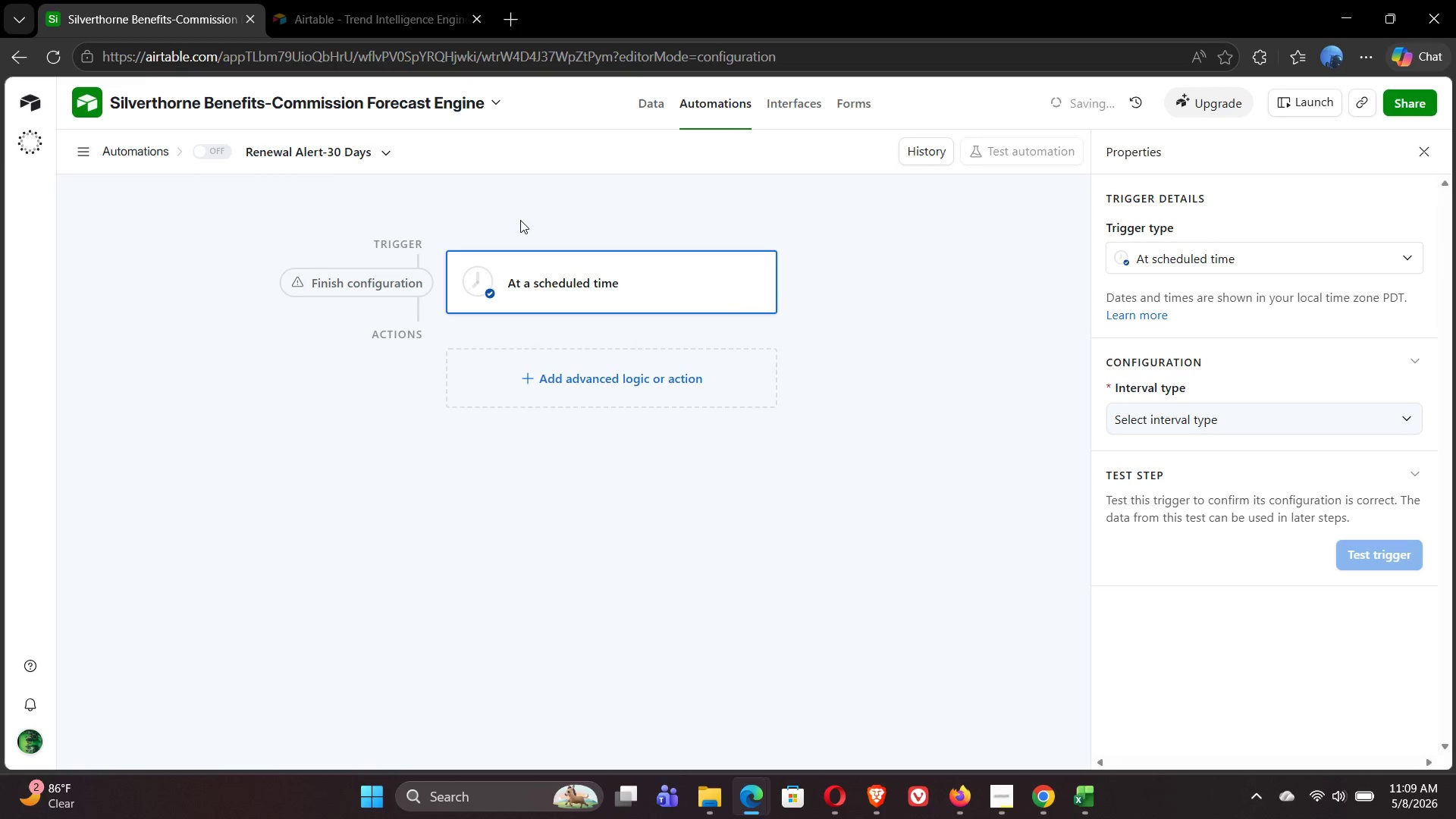 
wait(19.44)
 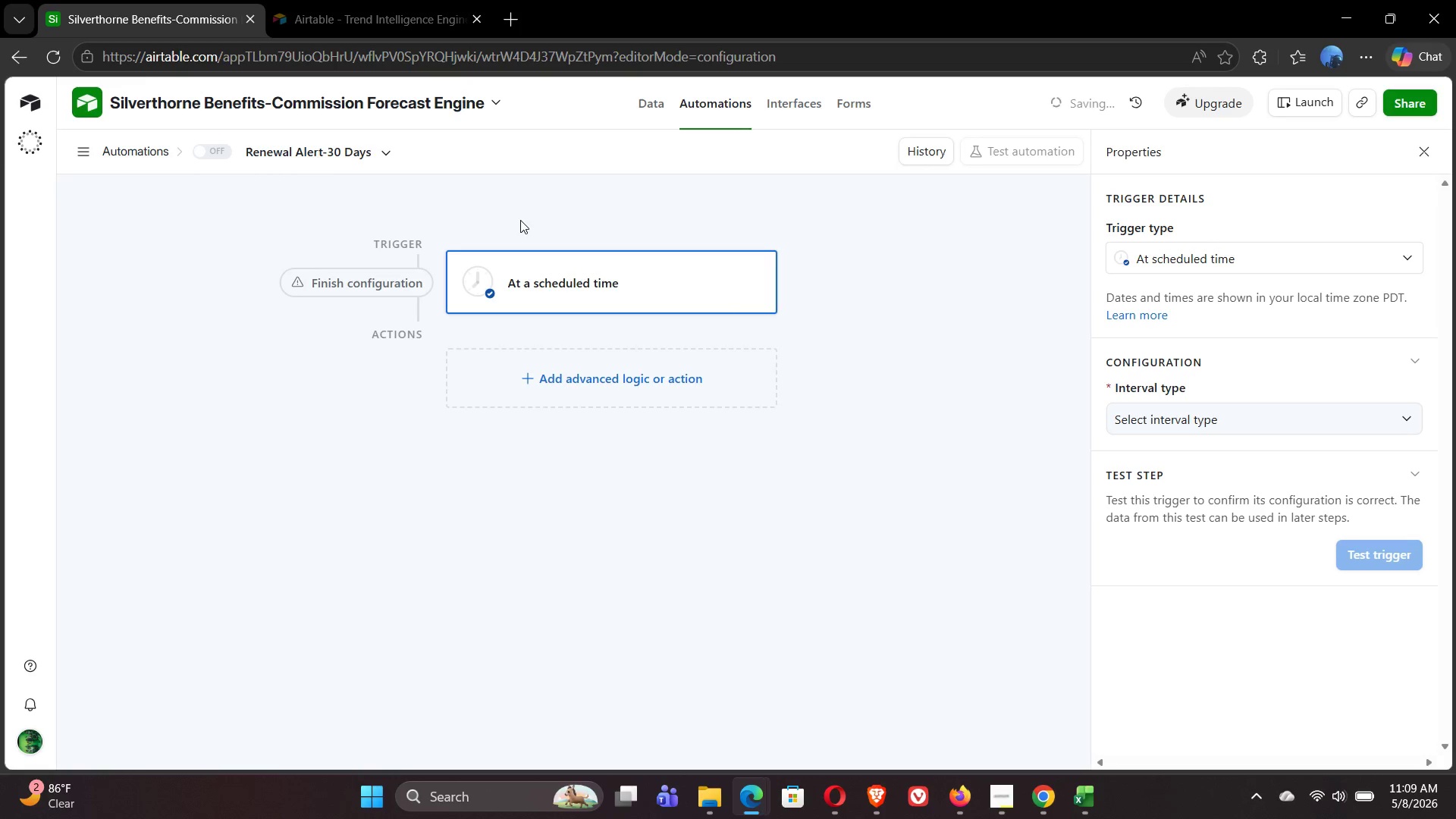 
left_click([1226, 426])
 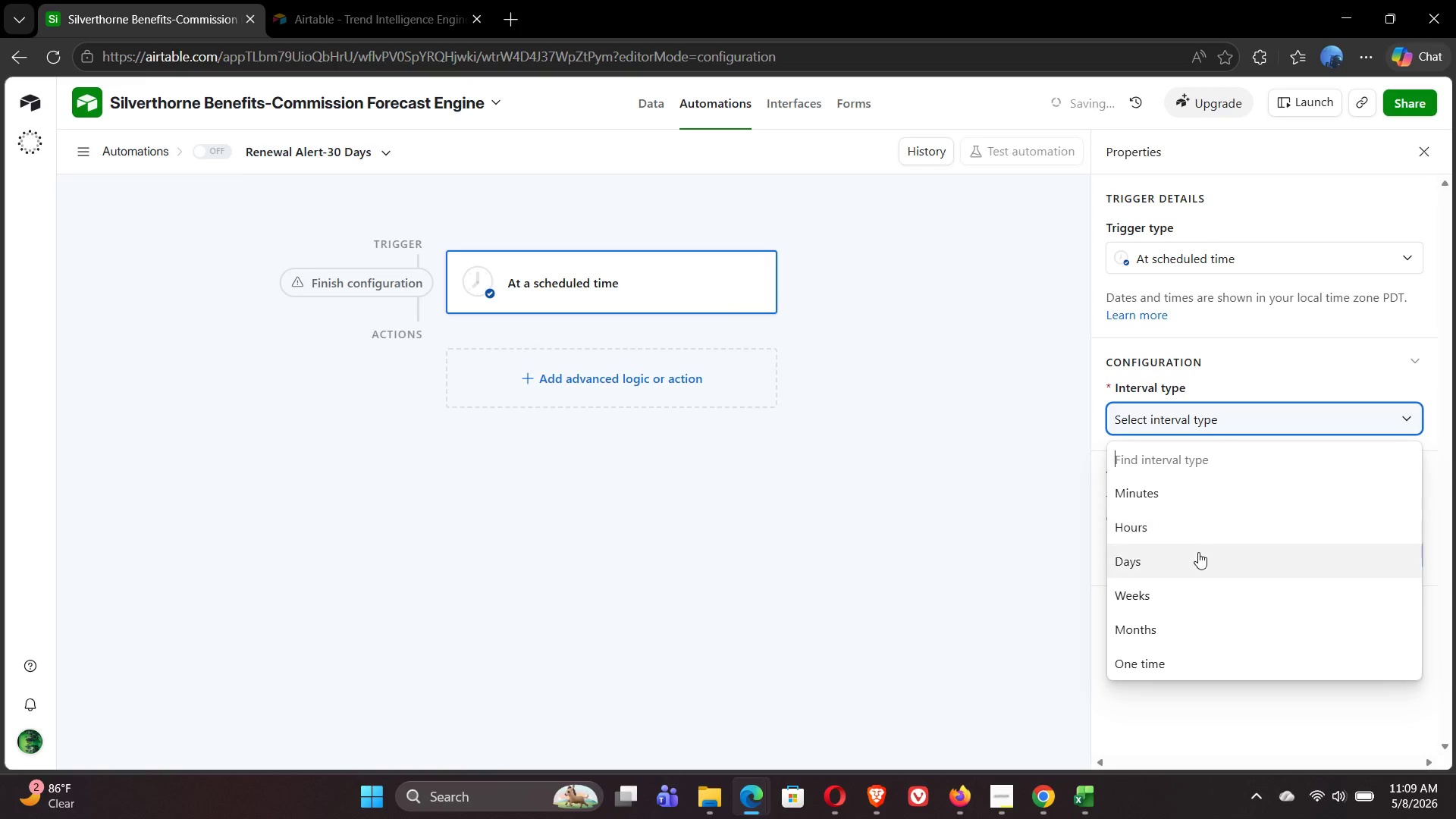 
left_click([1194, 560])
 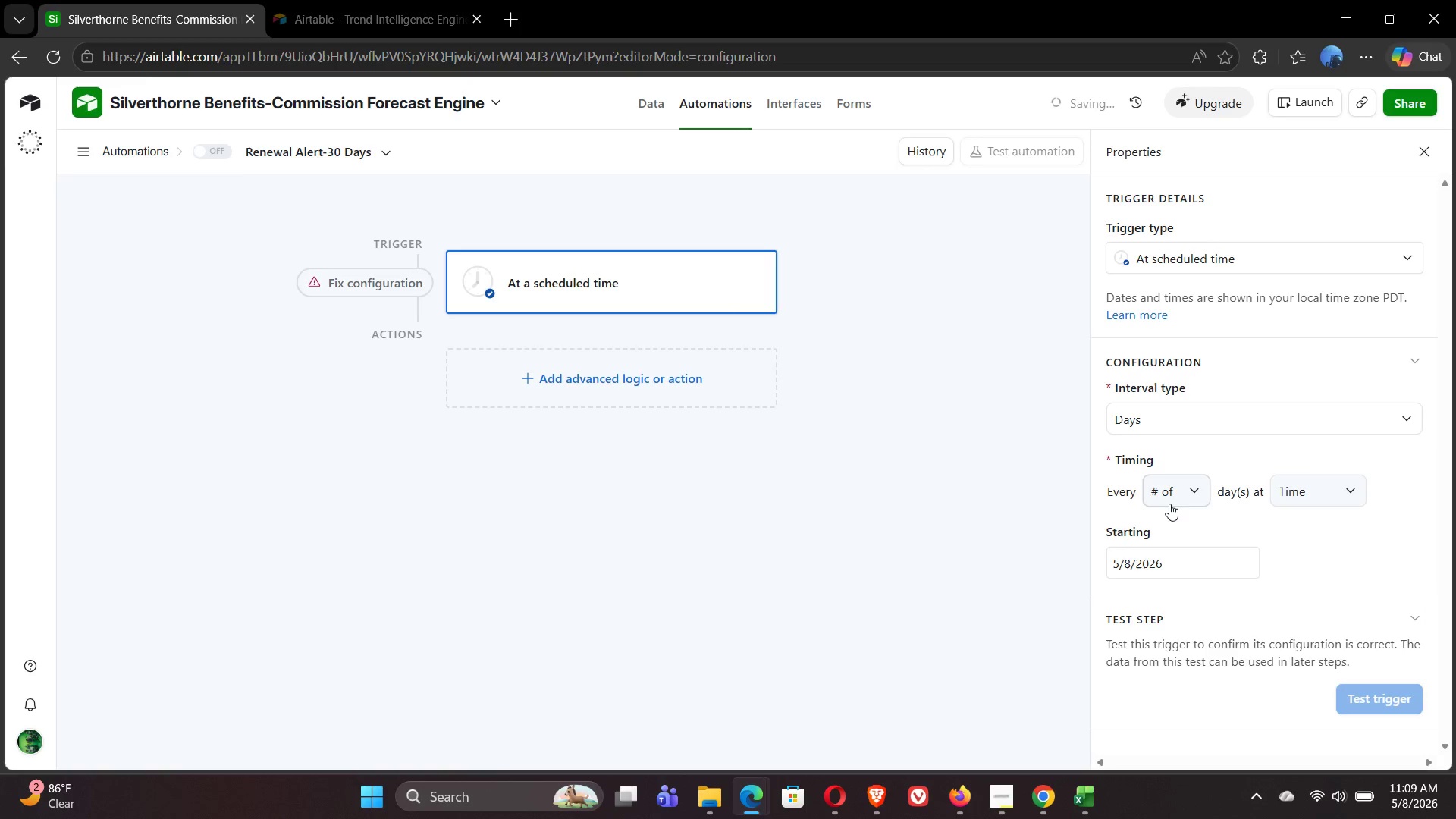 
left_click([1172, 494])
 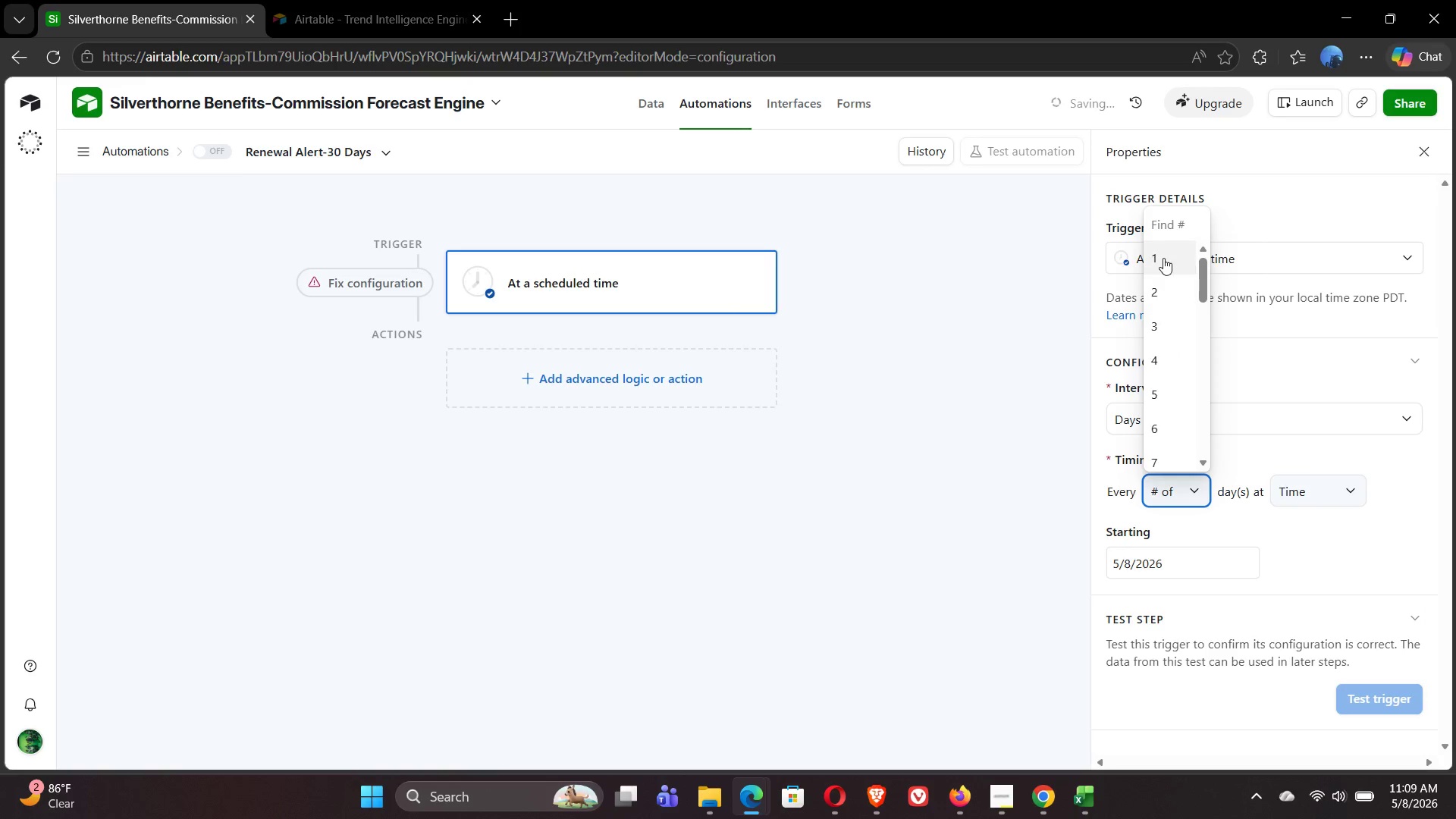 
left_click([1163, 256])
 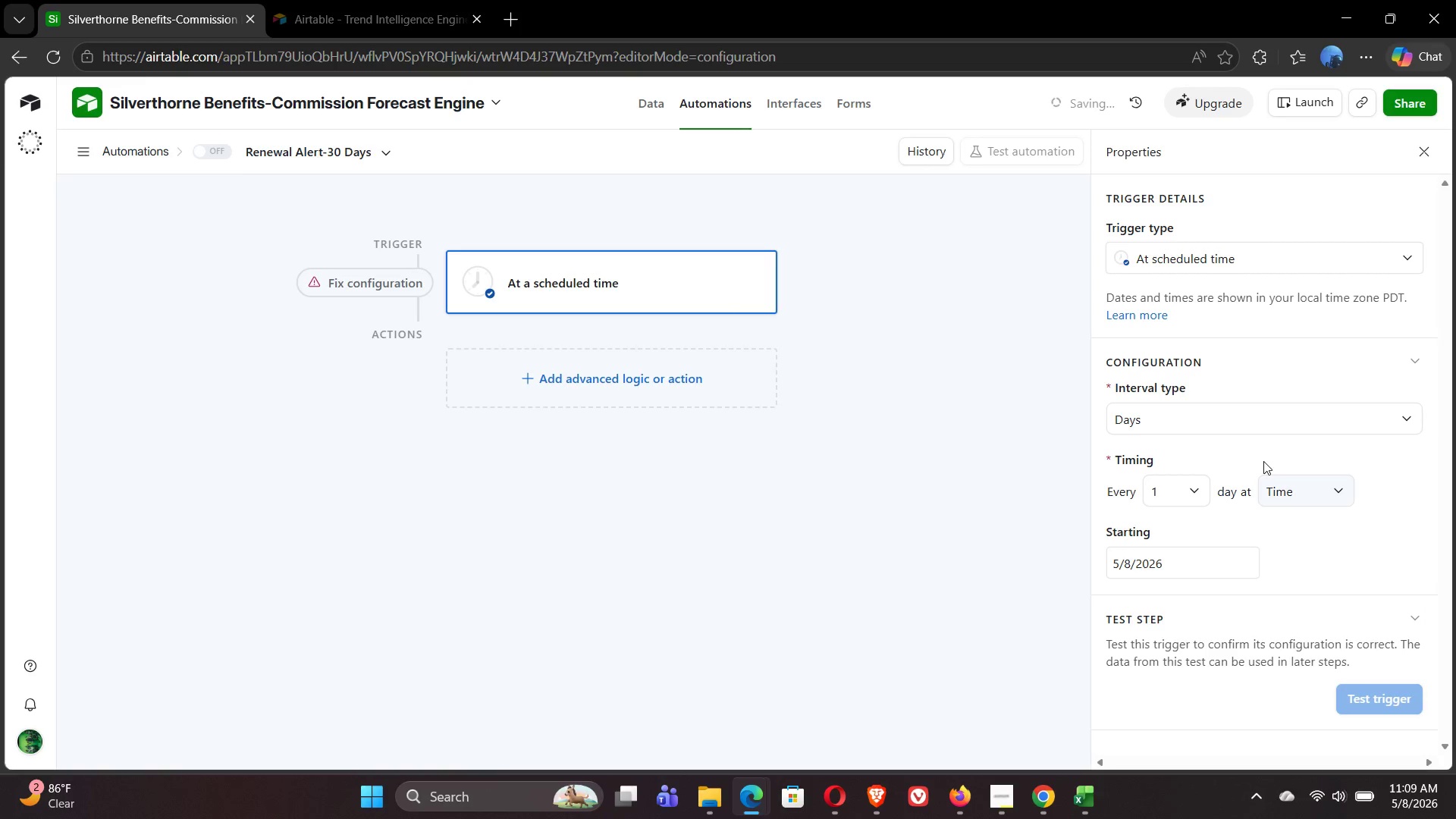 
left_click([1288, 493])
 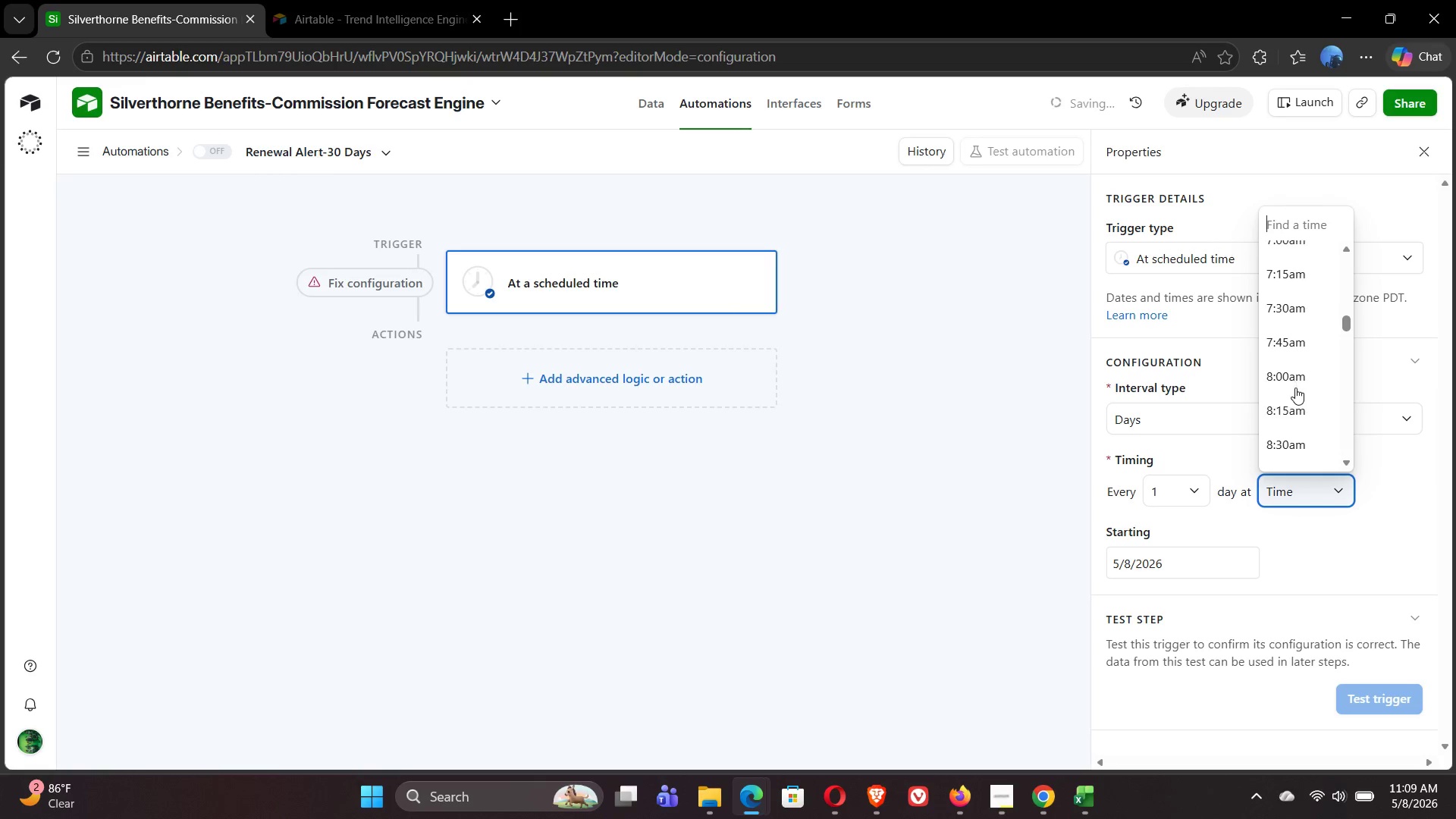 
wait(5.28)
 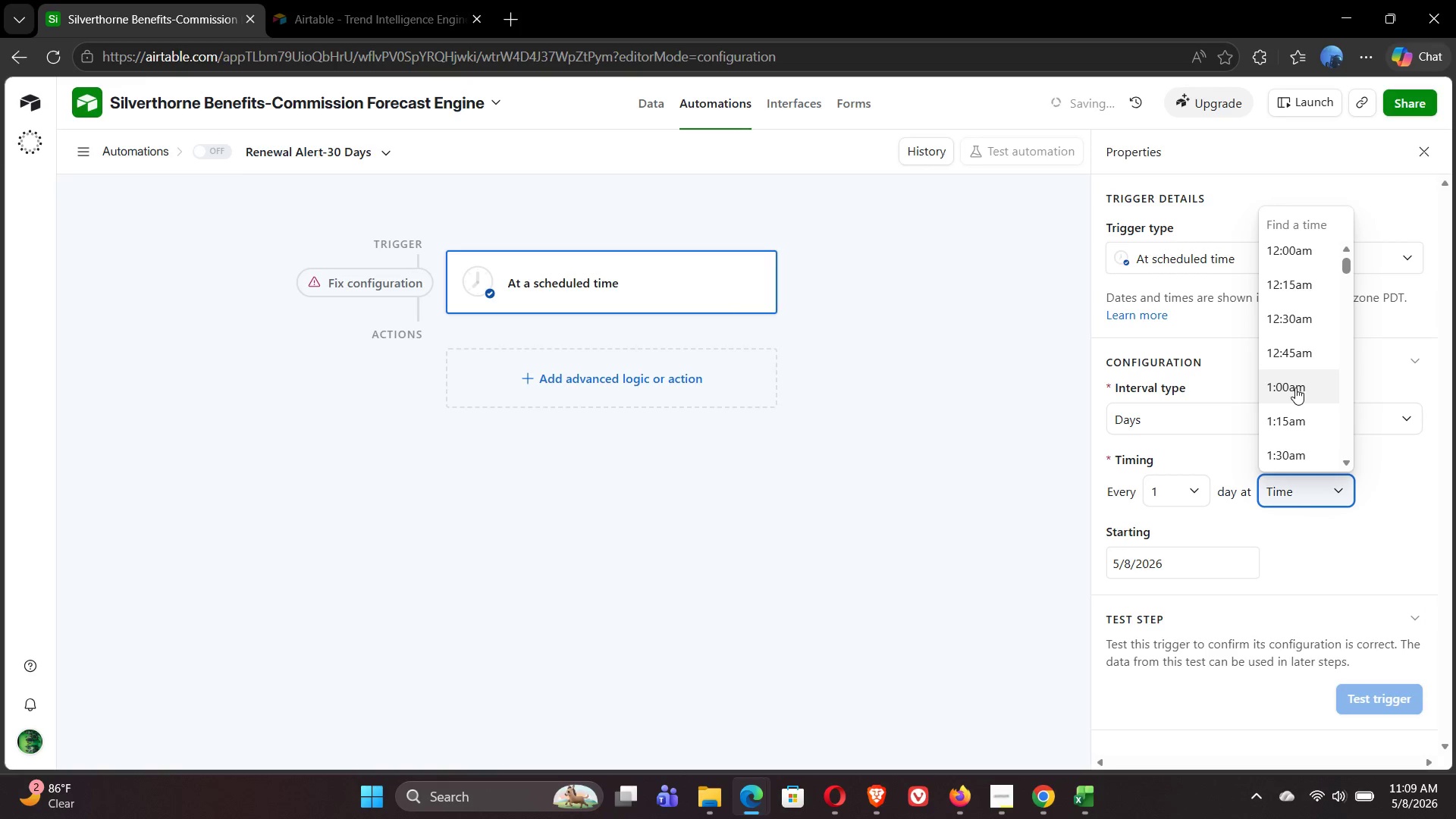 
left_click([1284, 368])
 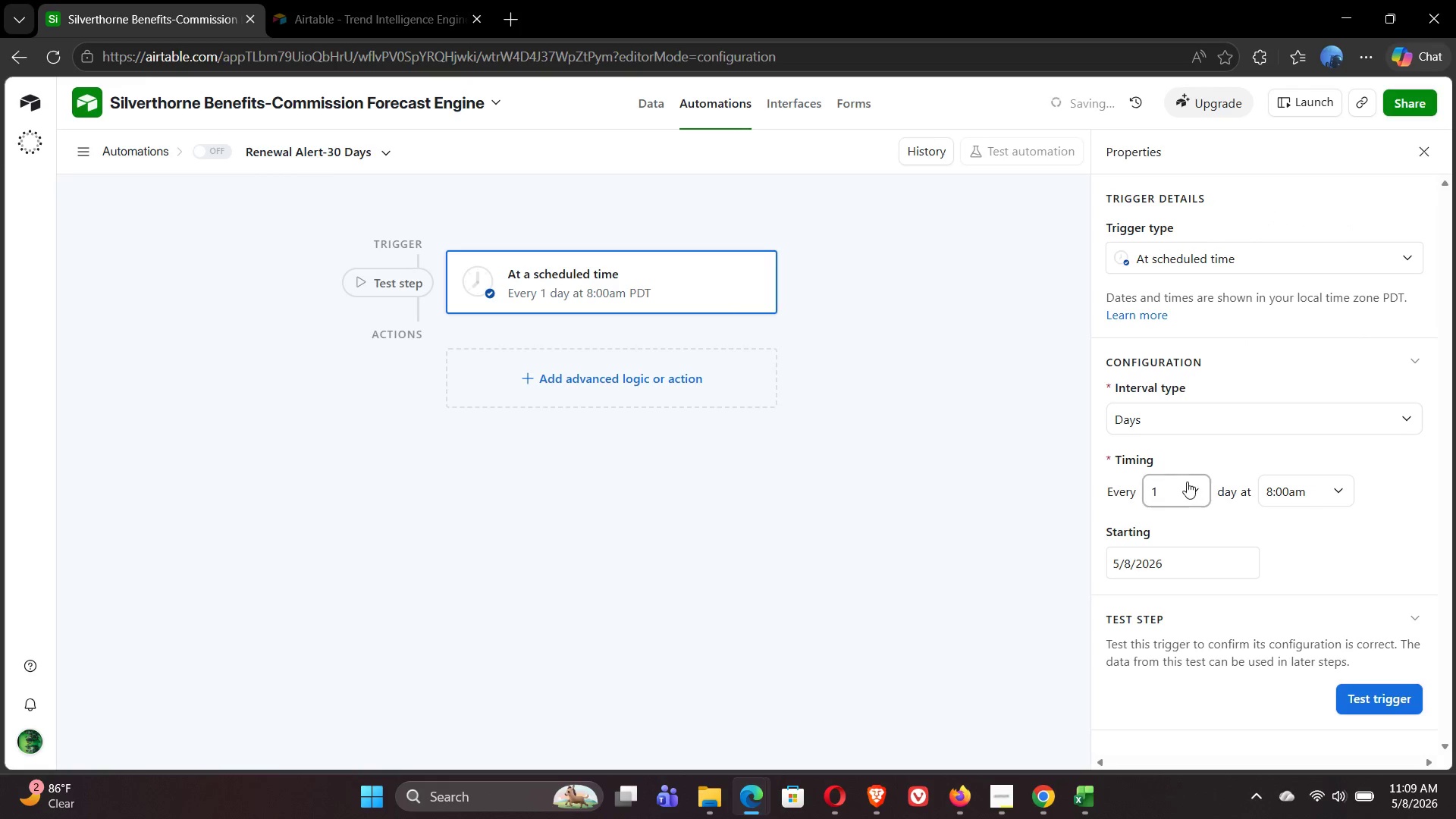 
left_click([1191, 483])
 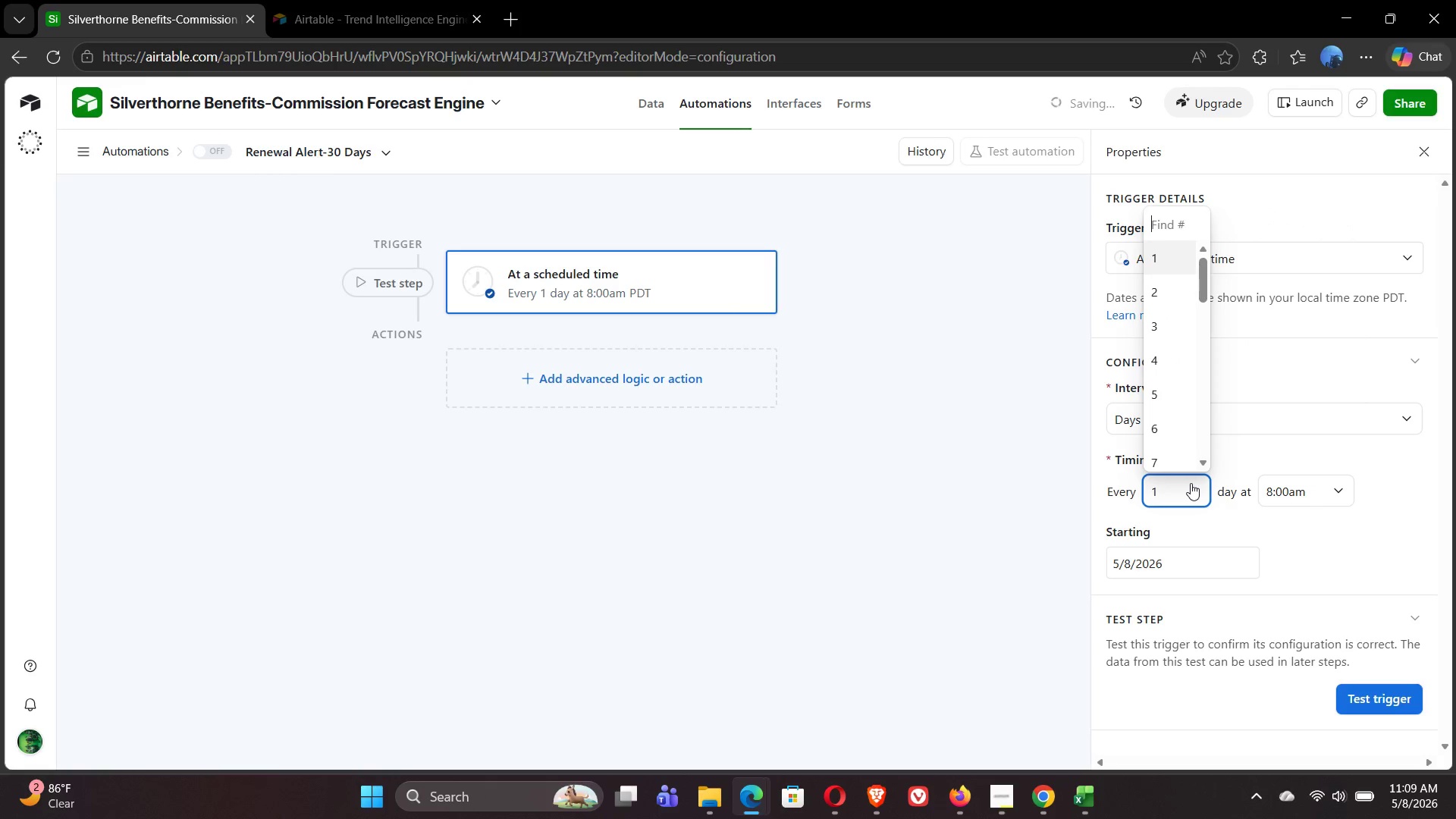 
left_click([1191, 483])
 